 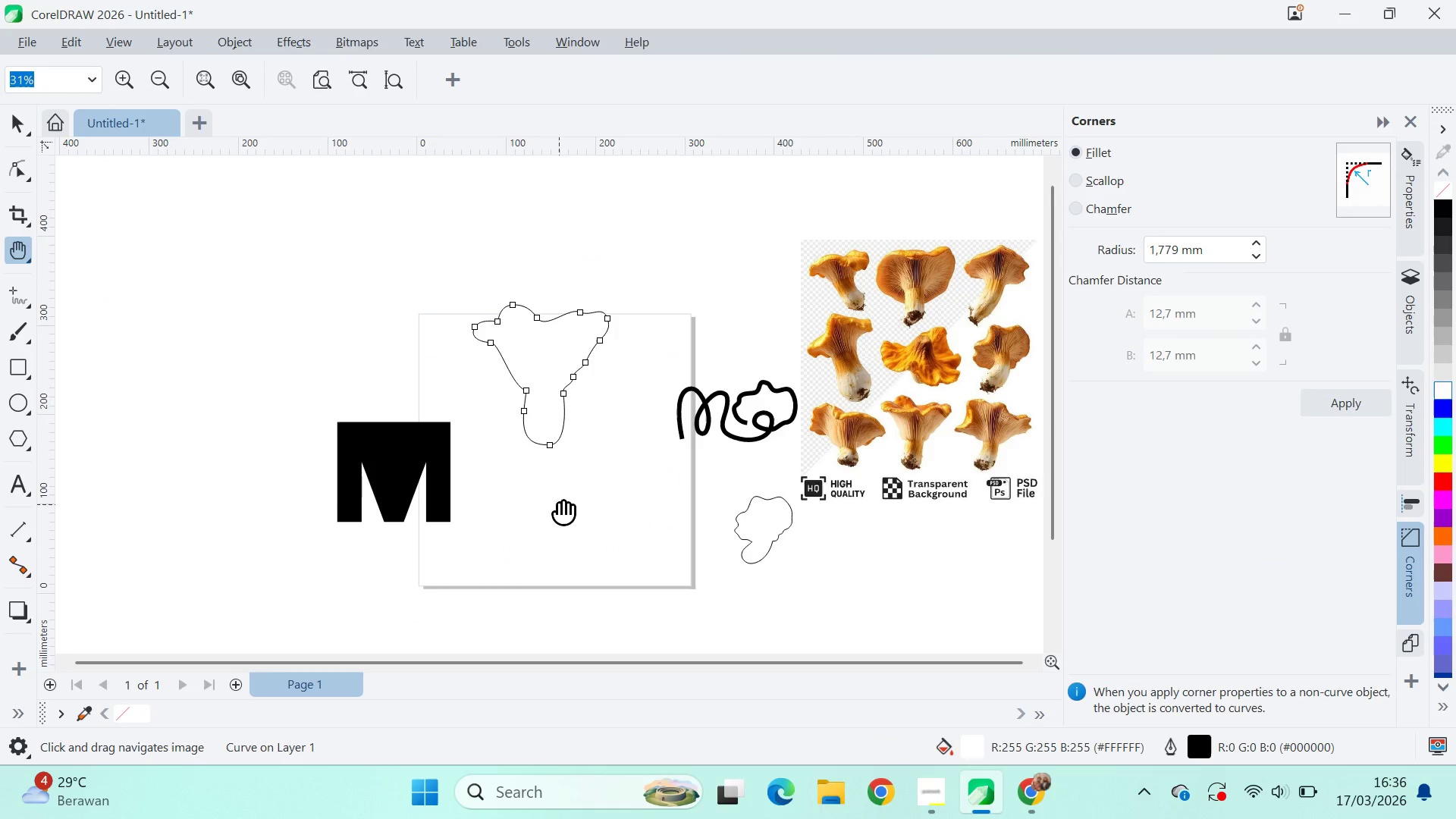 
left_click_drag(start_coordinate=[547, 544], to_coordinate=[566, 481])
 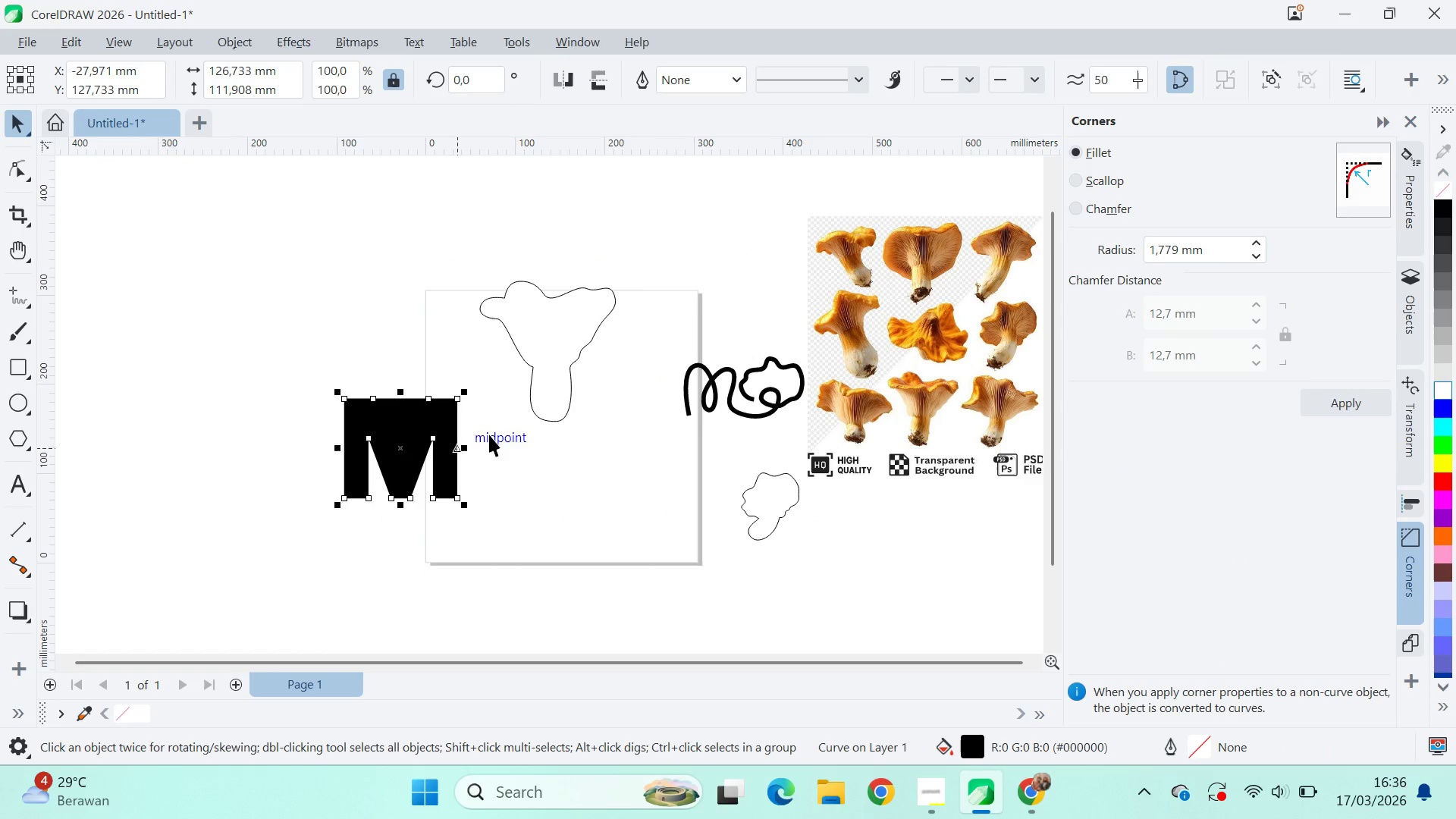 
key(V)
 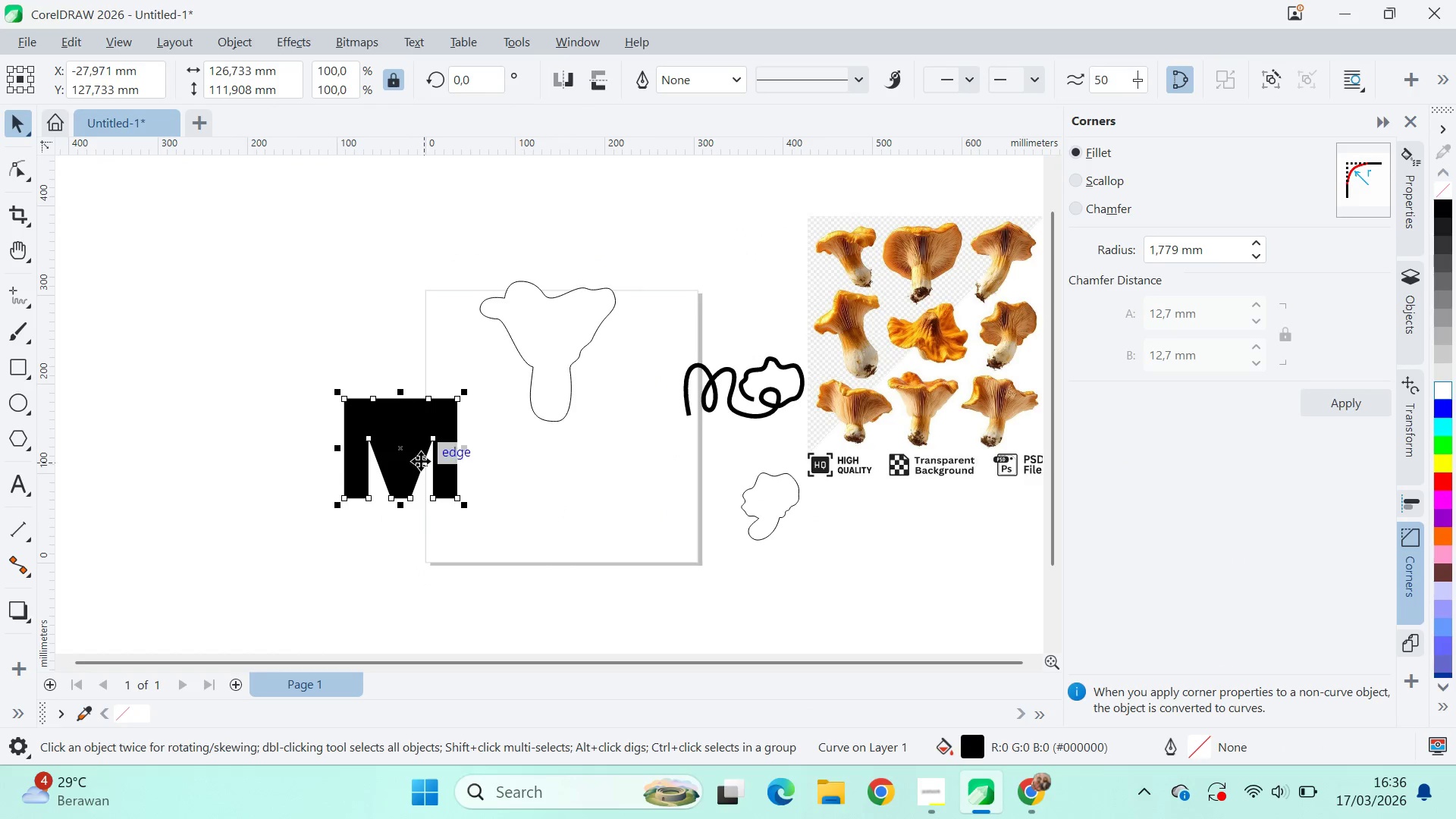 
left_click_drag(start_coordinate=[419, 460], to_coordinate=[573, 453])
 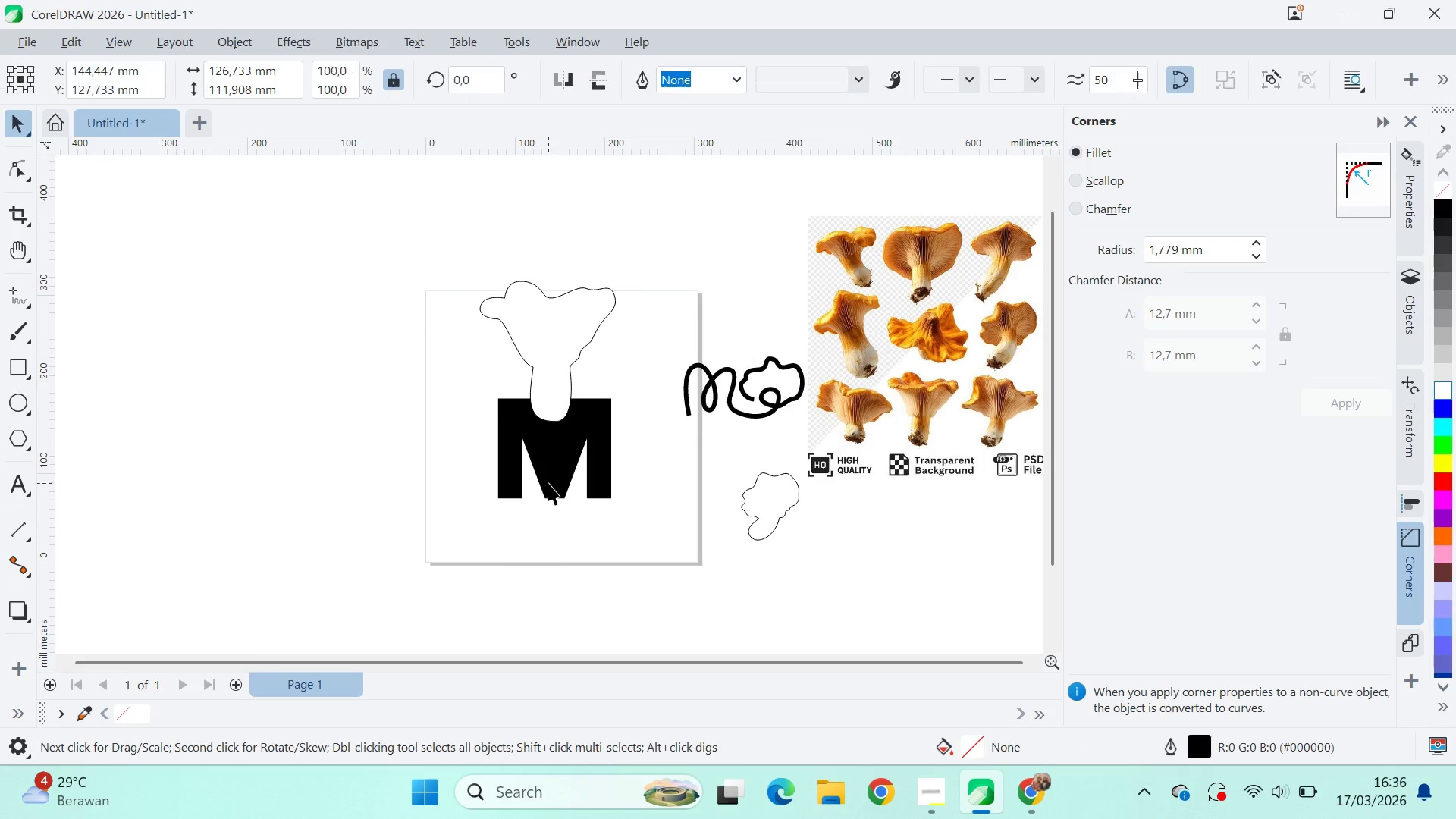 
hold_key(key=ShiftLeft, duration=0.69)
 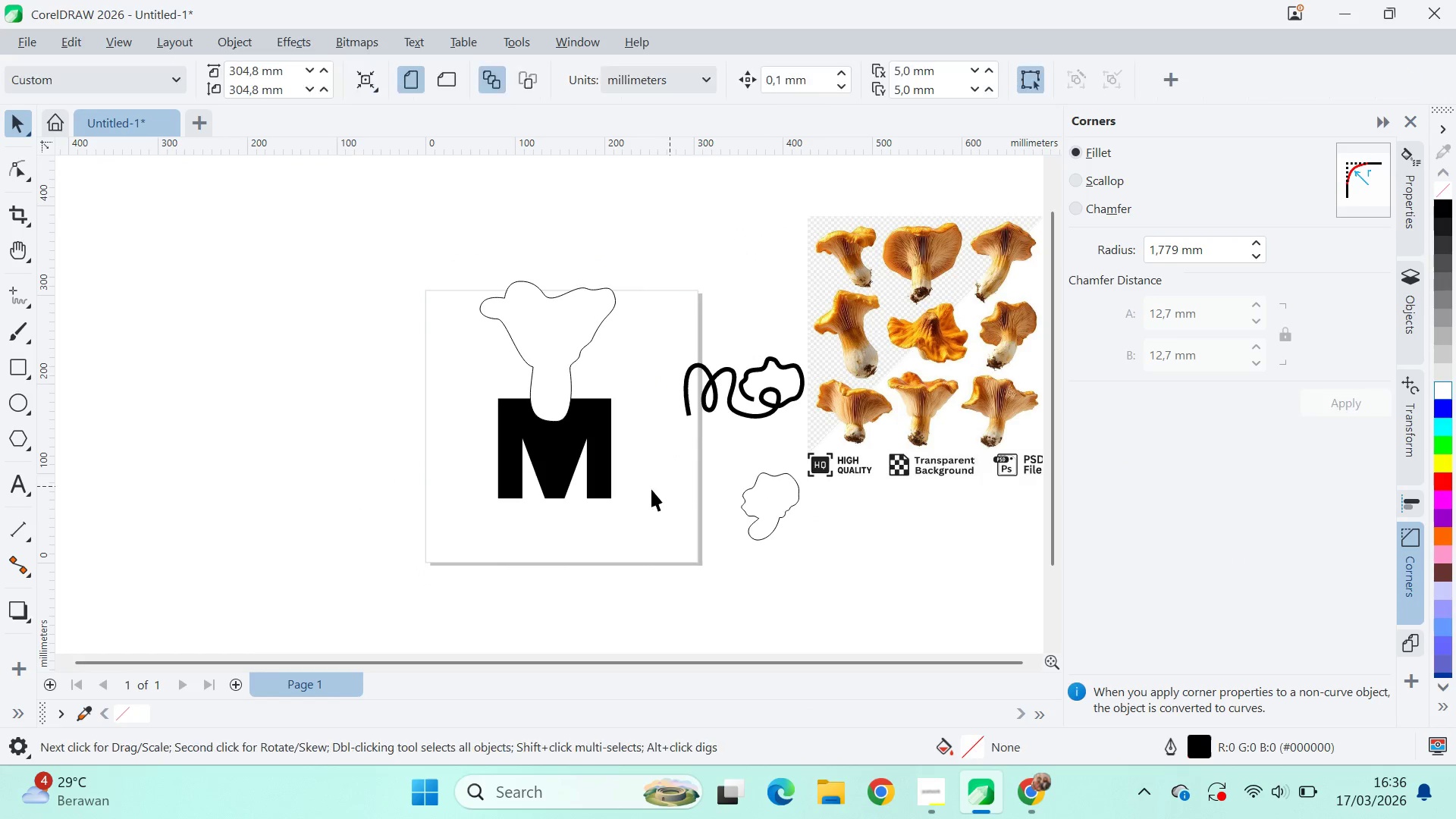 
left_click([680, 484])
 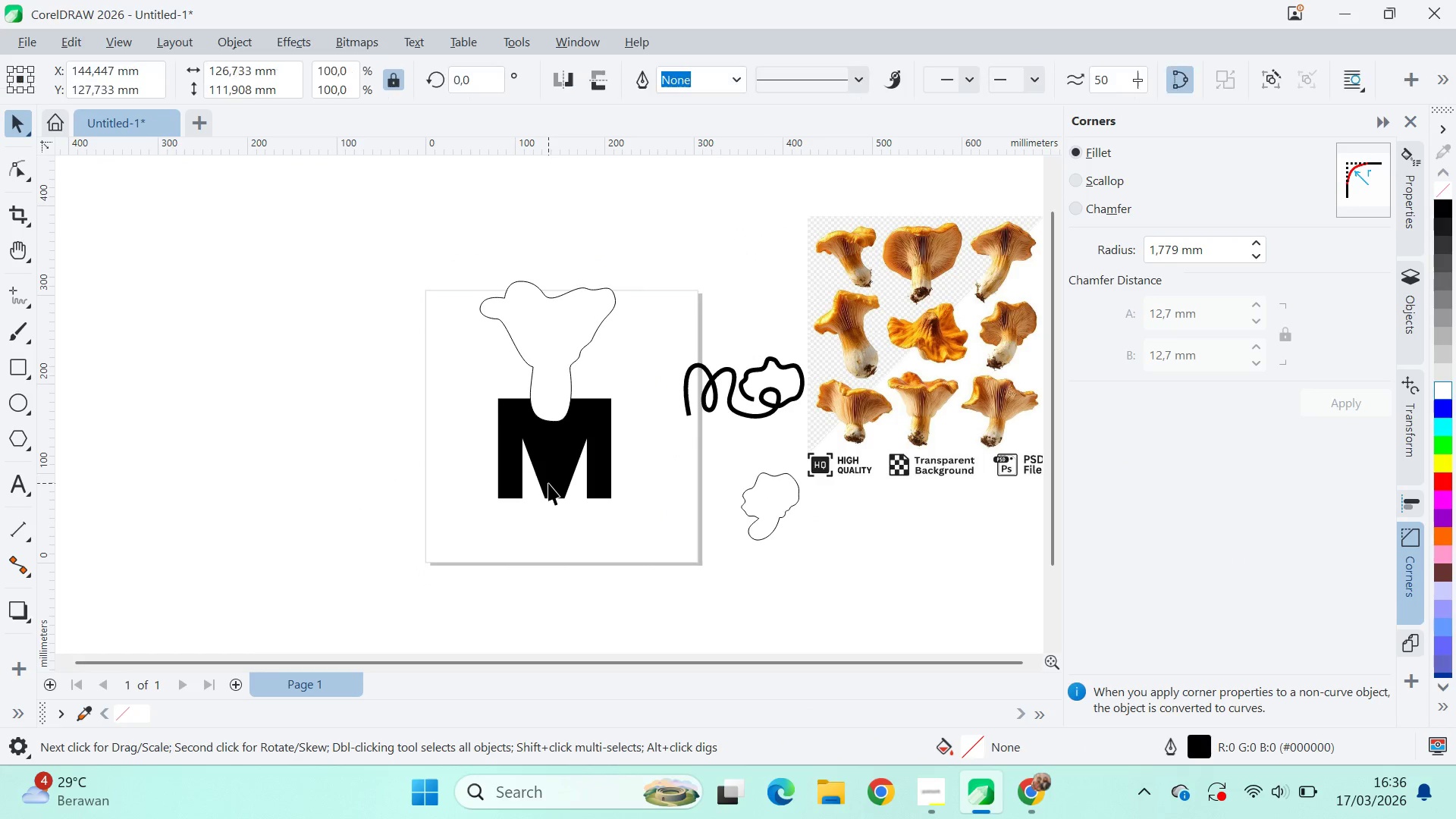 
left_click_drag(start_coordinate=[548, 484], to_coordinate=[549, 439])
 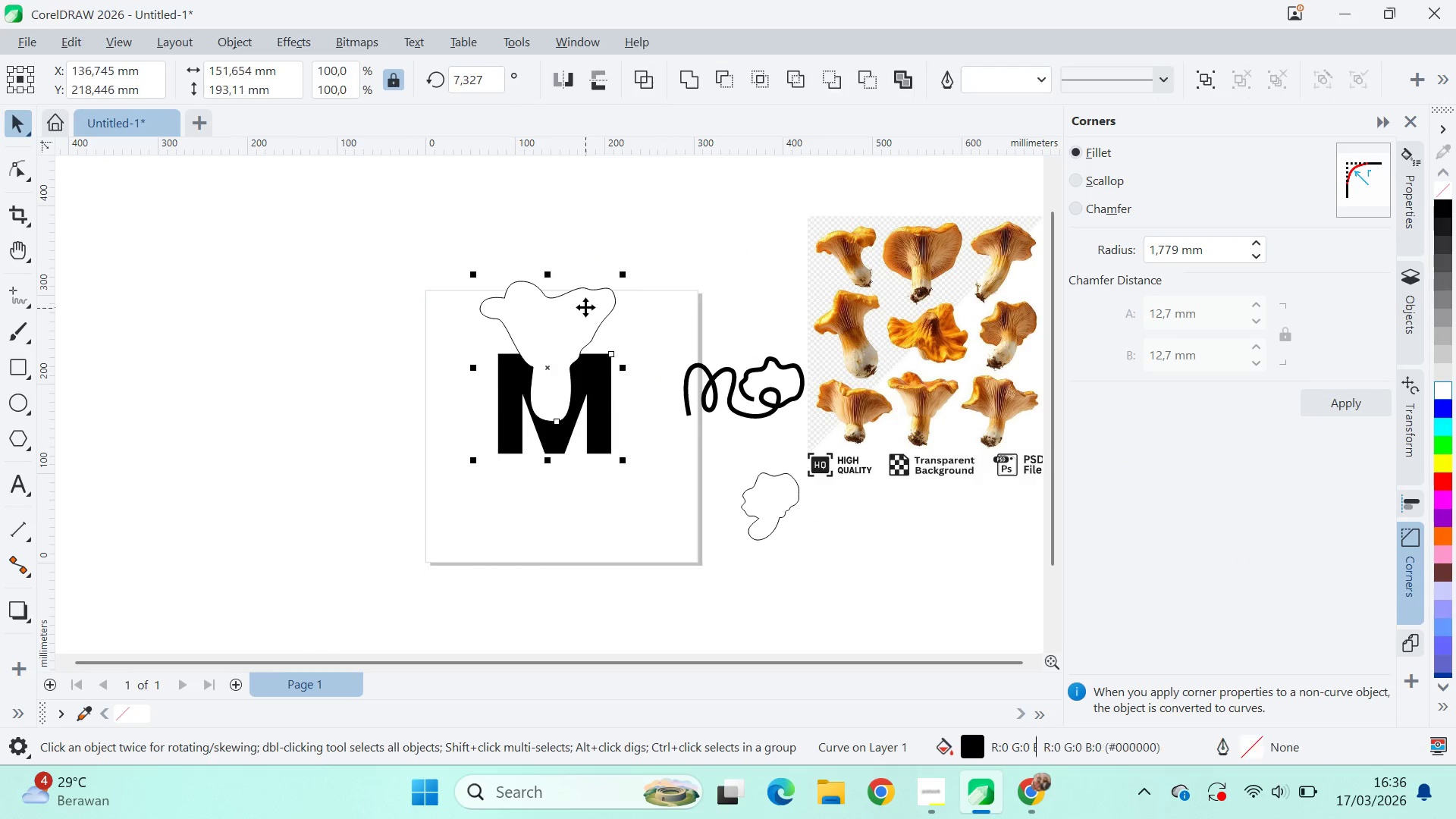 
hold_key(key=ShiftLeft, duration=0.67)
 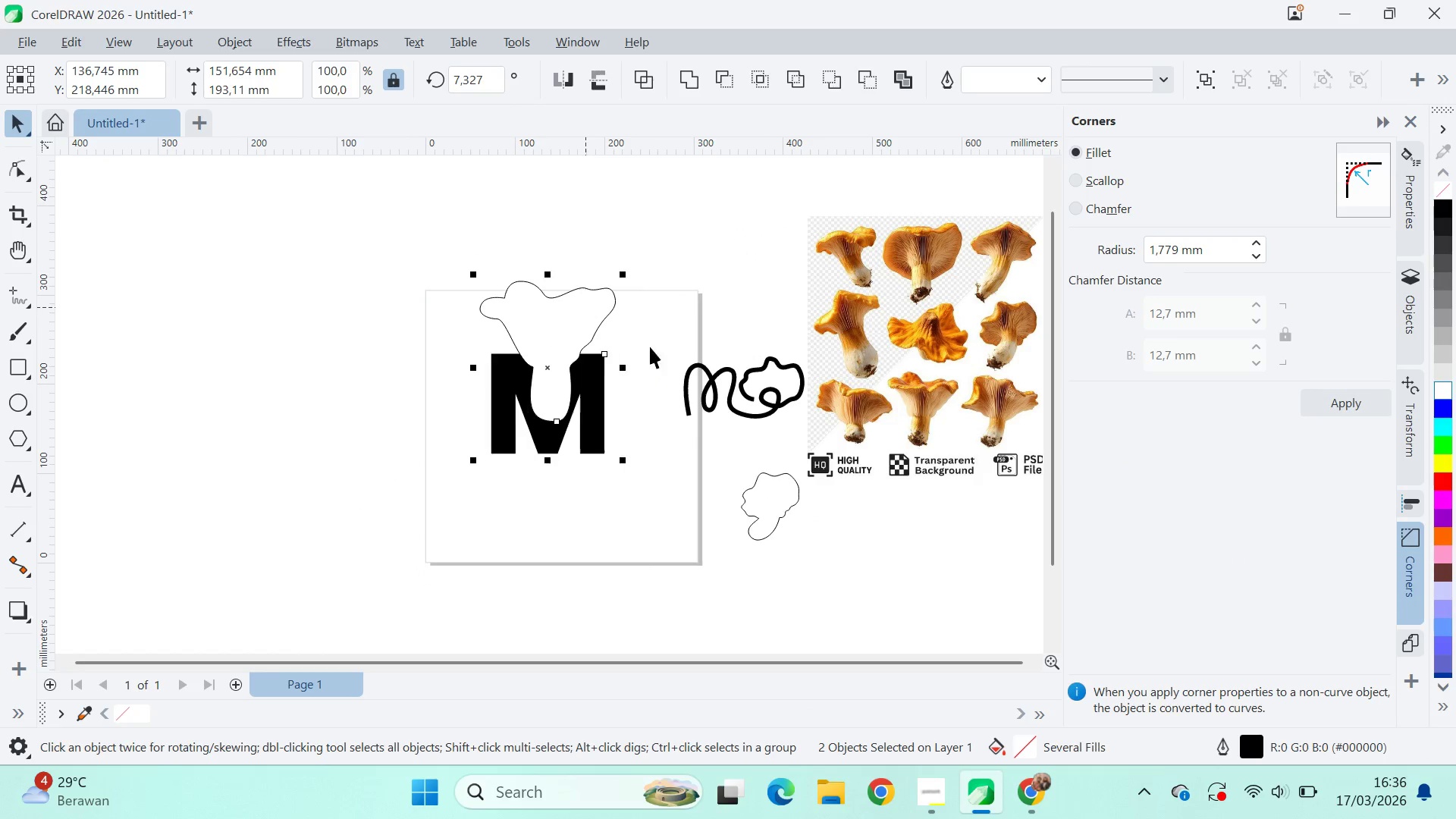 
hold_key(key=ShiftLeft, duration=0.44)
 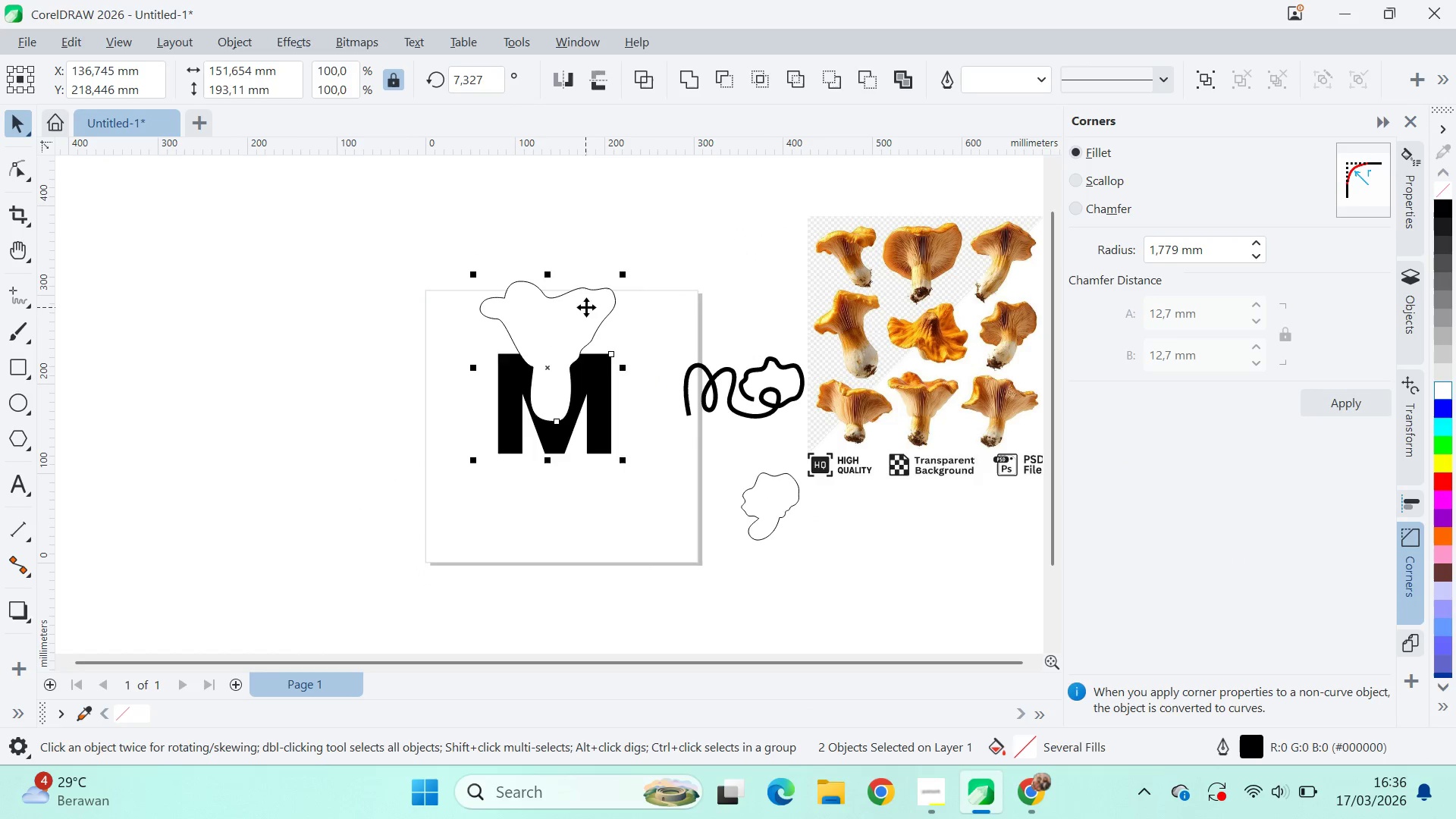 
key(C)
 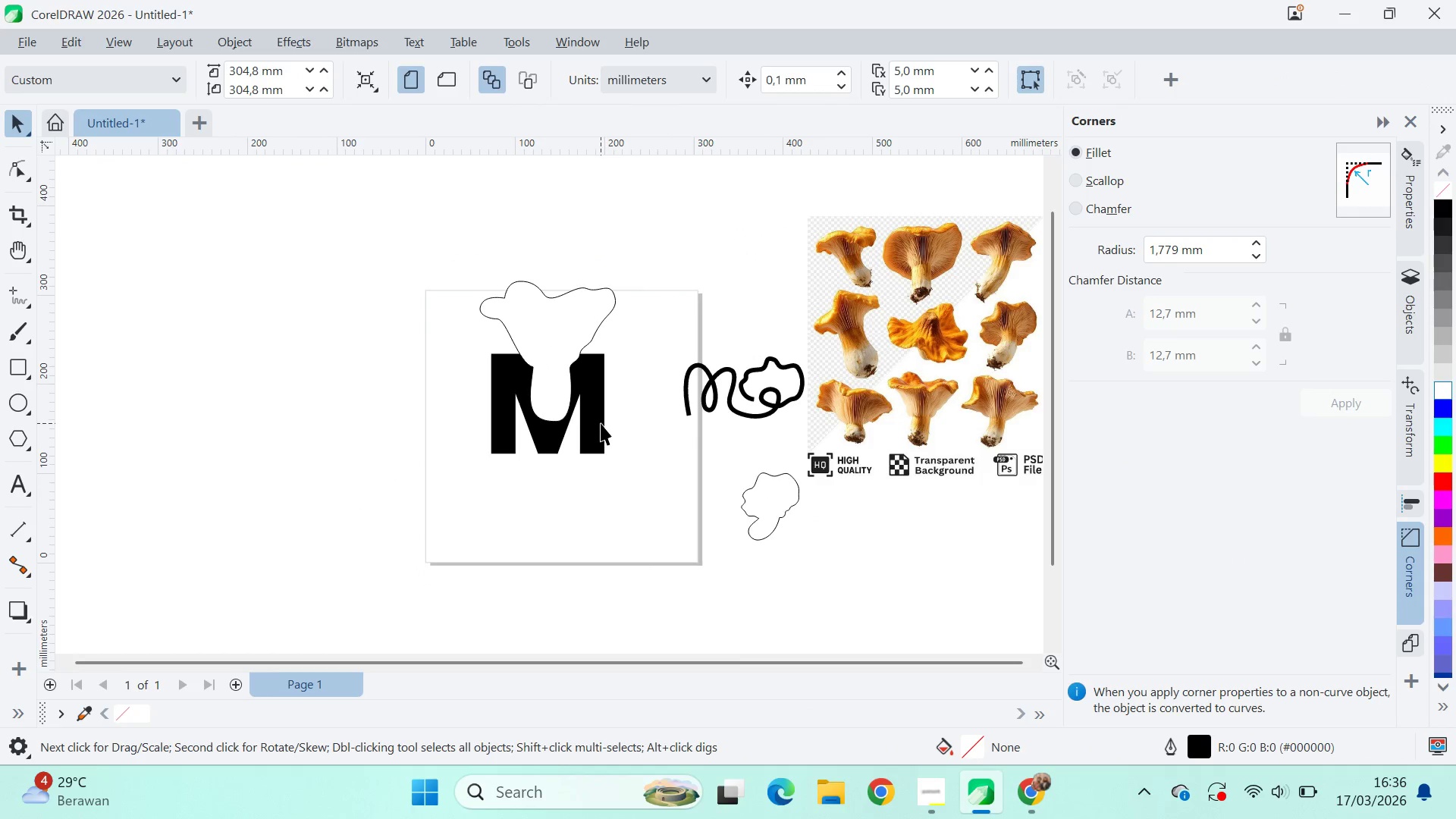 
left_click_drag(start_coordinate=[595, 421], to_coordinate=[596, 428])
 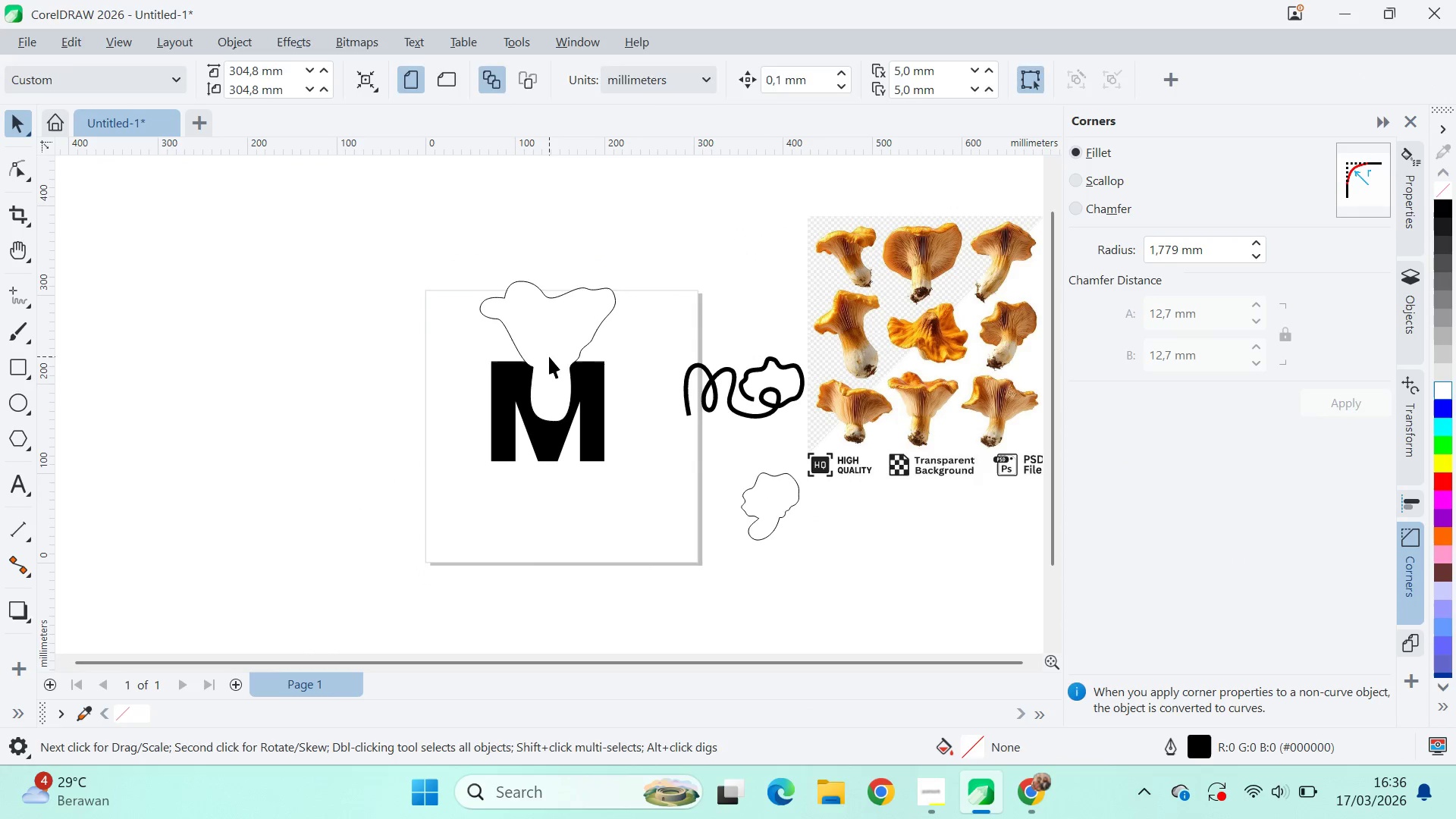 
hold_key(key=ShiftLeft, duration=0.48)
 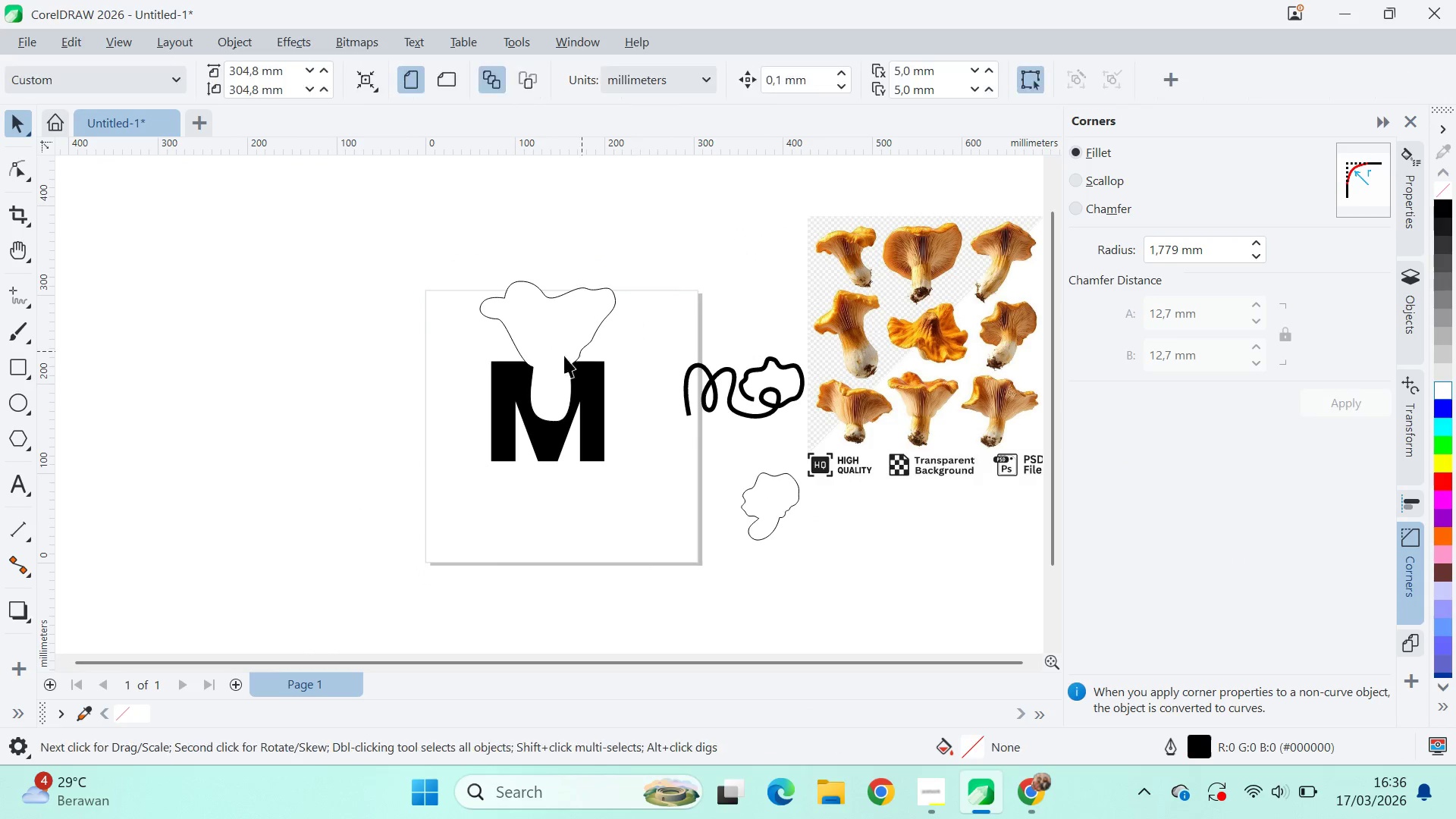 
double_click([549, 356])
 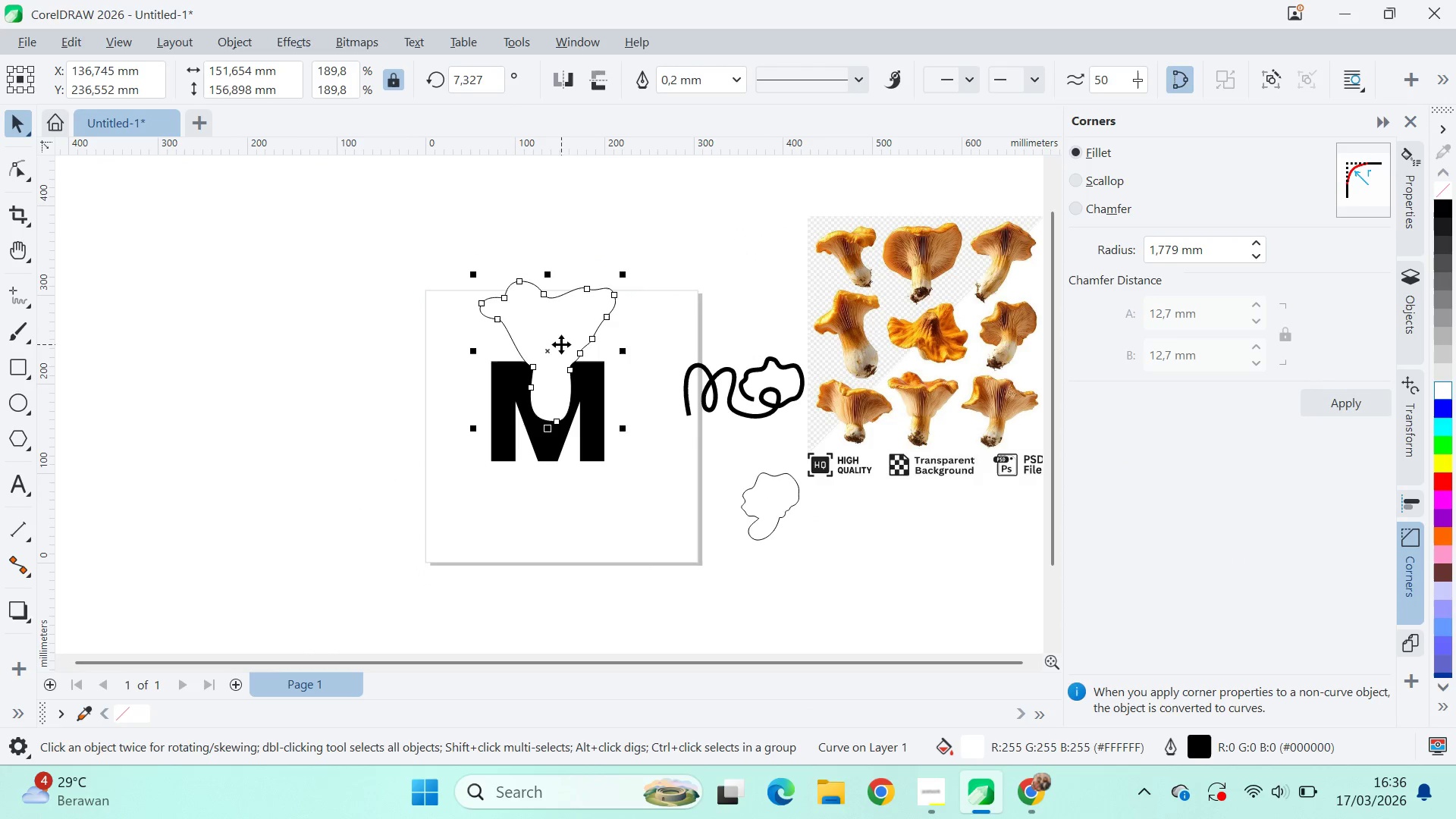 
left_click_drag(start_coordinate=[560, 344], to_coordinate=[521, 461])
 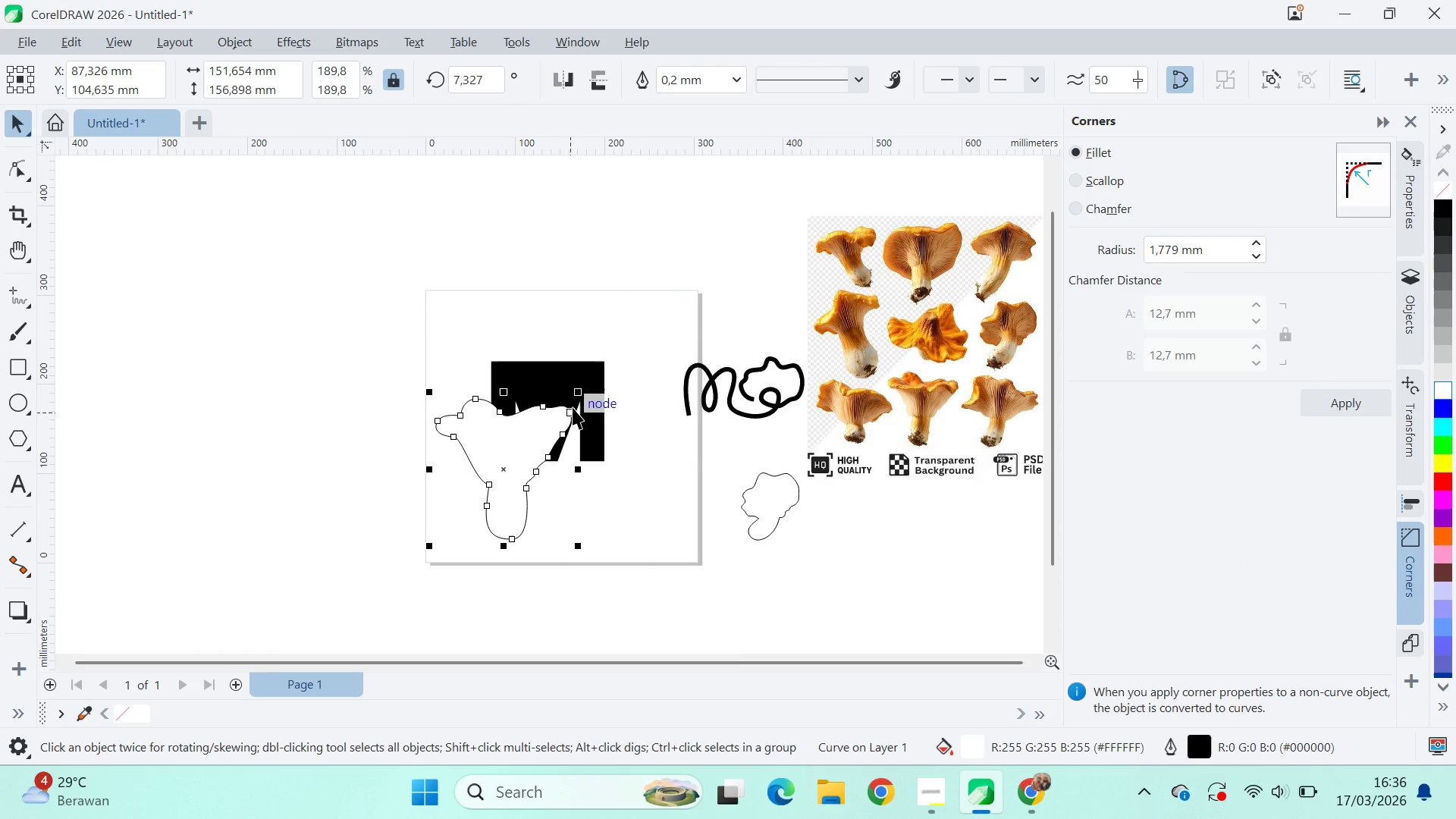 
hold_key(key=ShiftLeft, duration=1.49)
left_click_drag(start_coordinate=[576, 385], to_coordinate=[548, 452])
 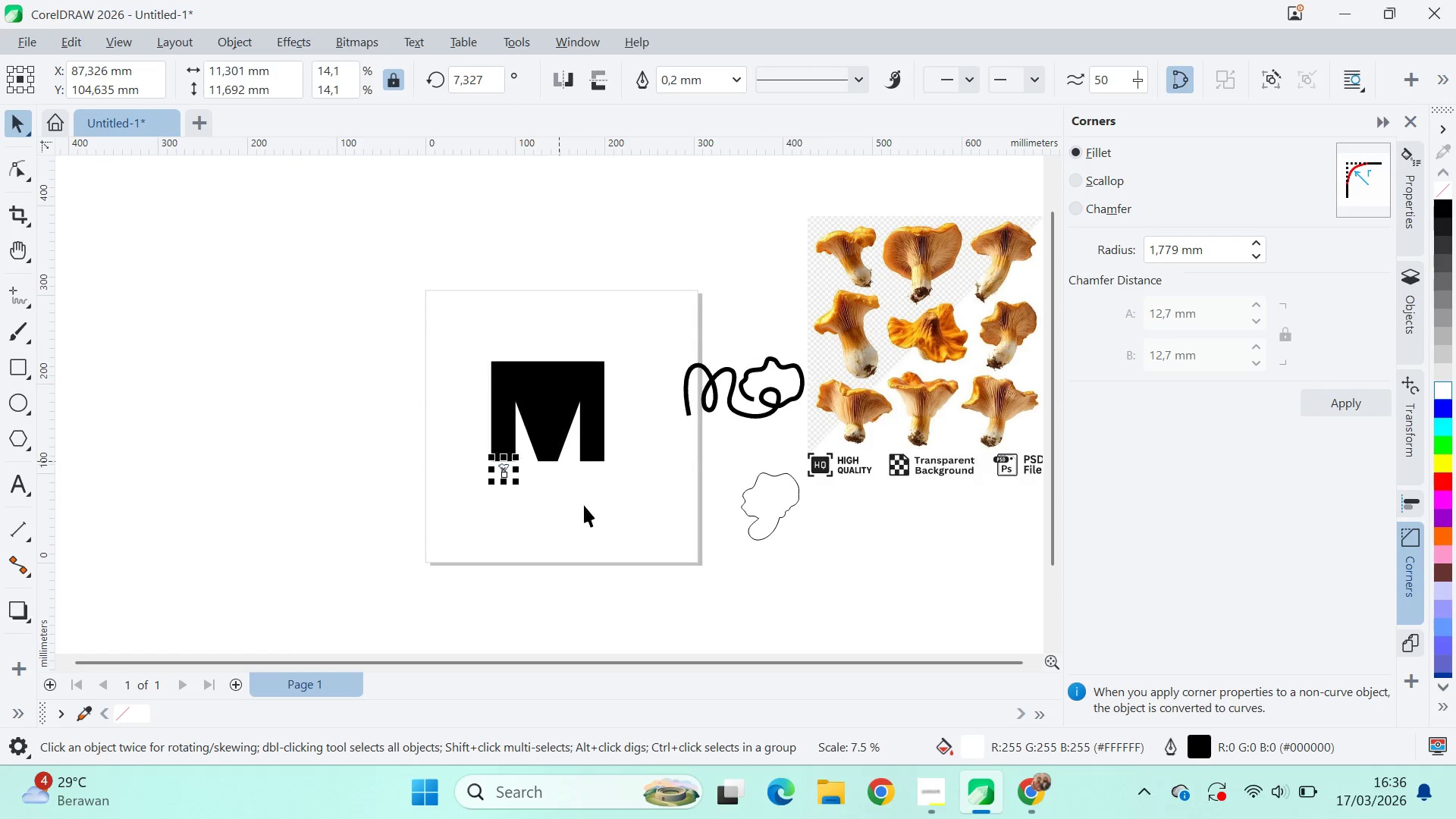 
left_click_drag(start_coordinate=[588, 512], to_coordinate=[554, 512])
 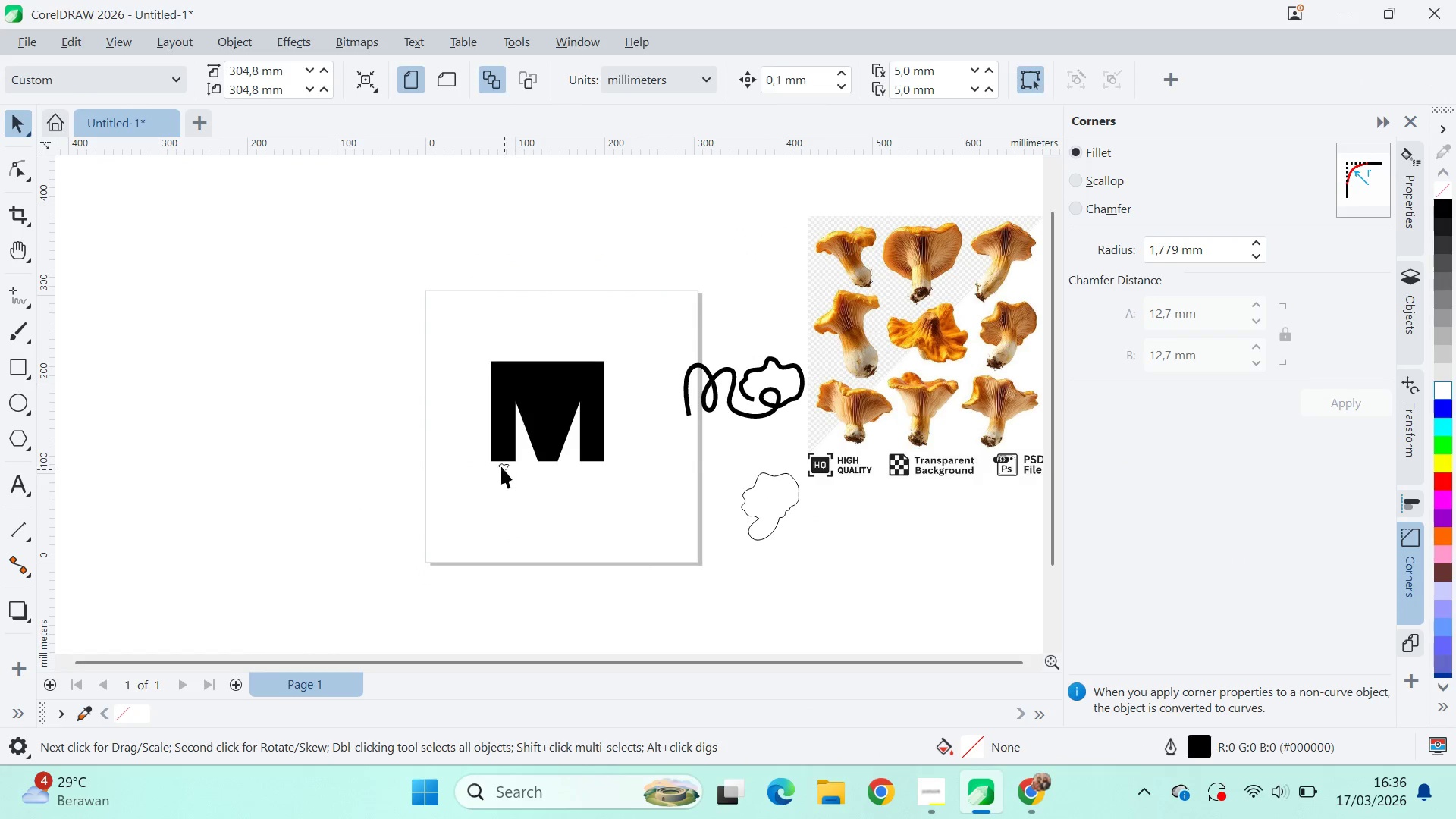 
left_click([498, 463])
 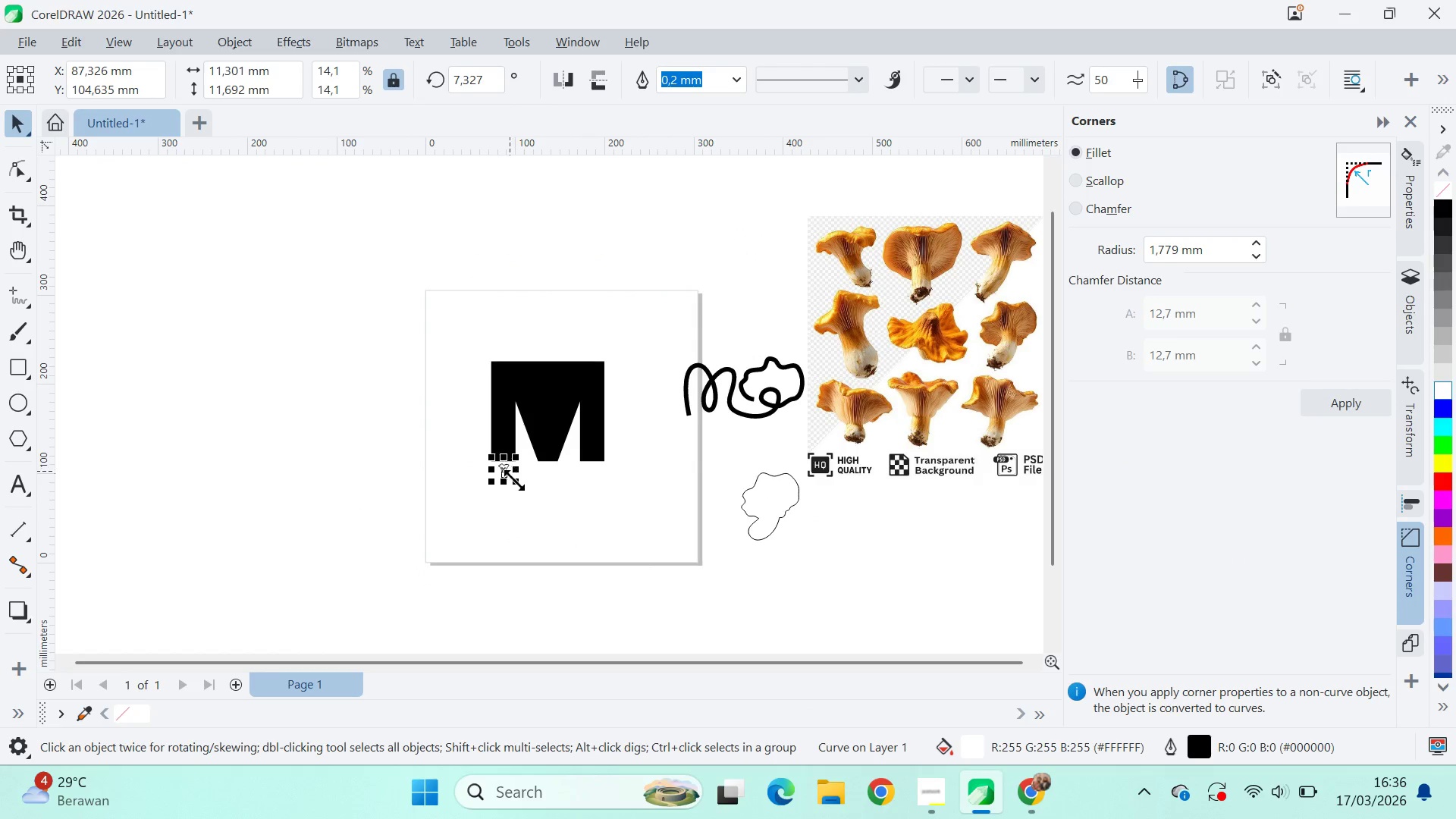 
hold_key(key=ShiftLeft, duration=1.02)
left_click_drag(start_coordinate=[515, 481], to_coordinate=[531, 505])
 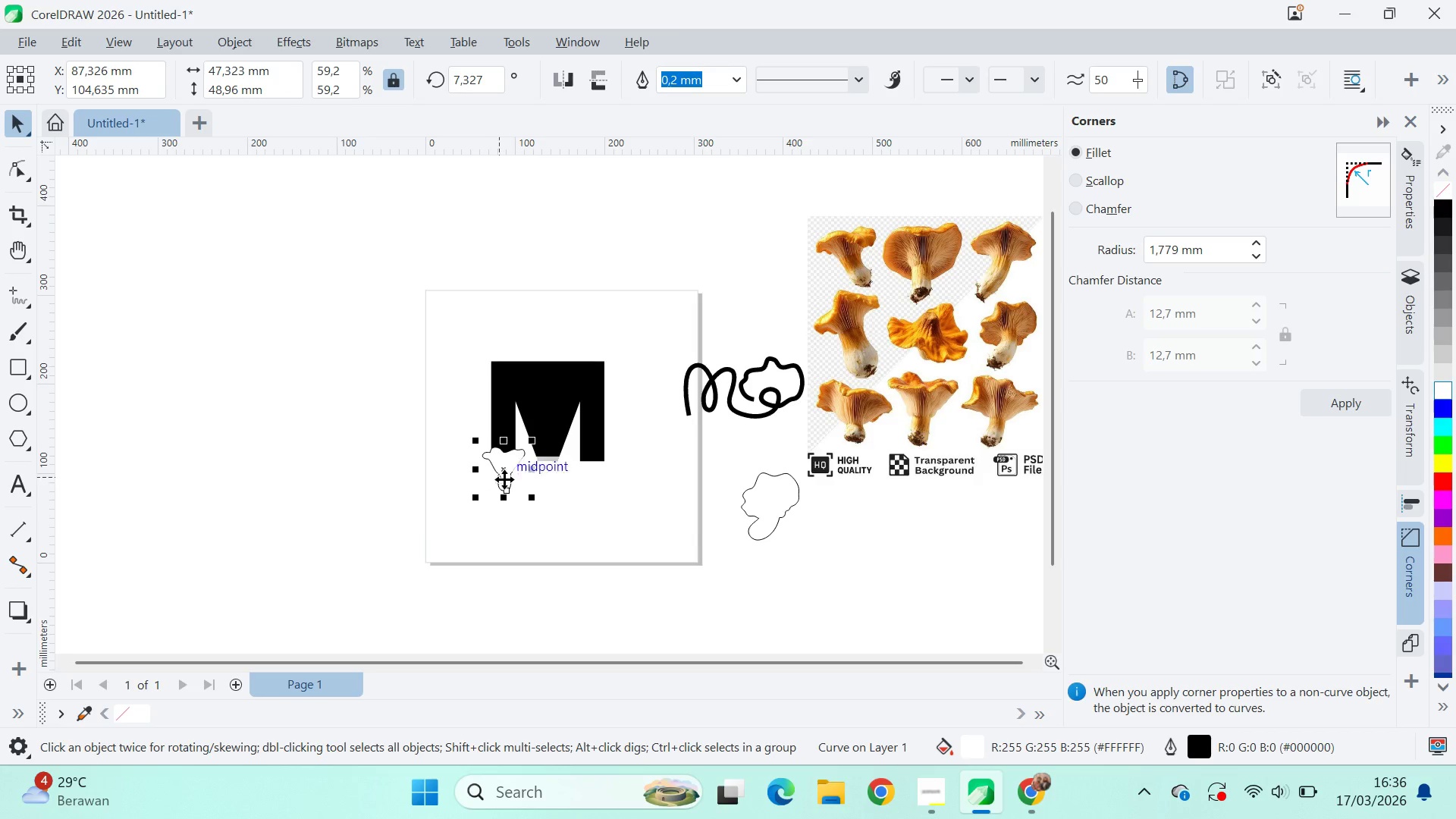 
left_click_drag(start_coordinate=[504, 479], to_coordinate=[562, 453])
 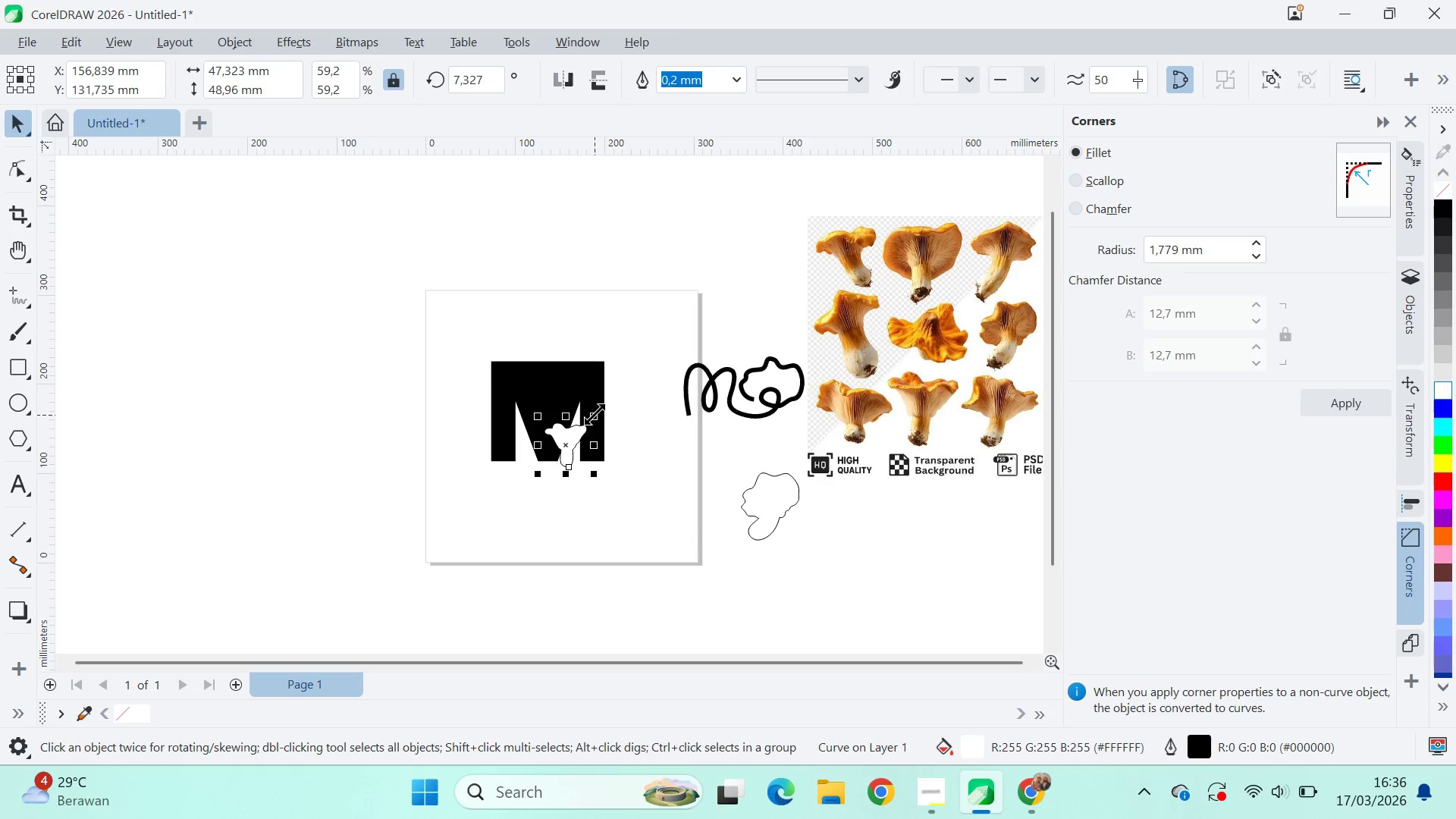 
left_click_drag(start_coordinate=[595, 414], to_coordinate=[602, 406])
 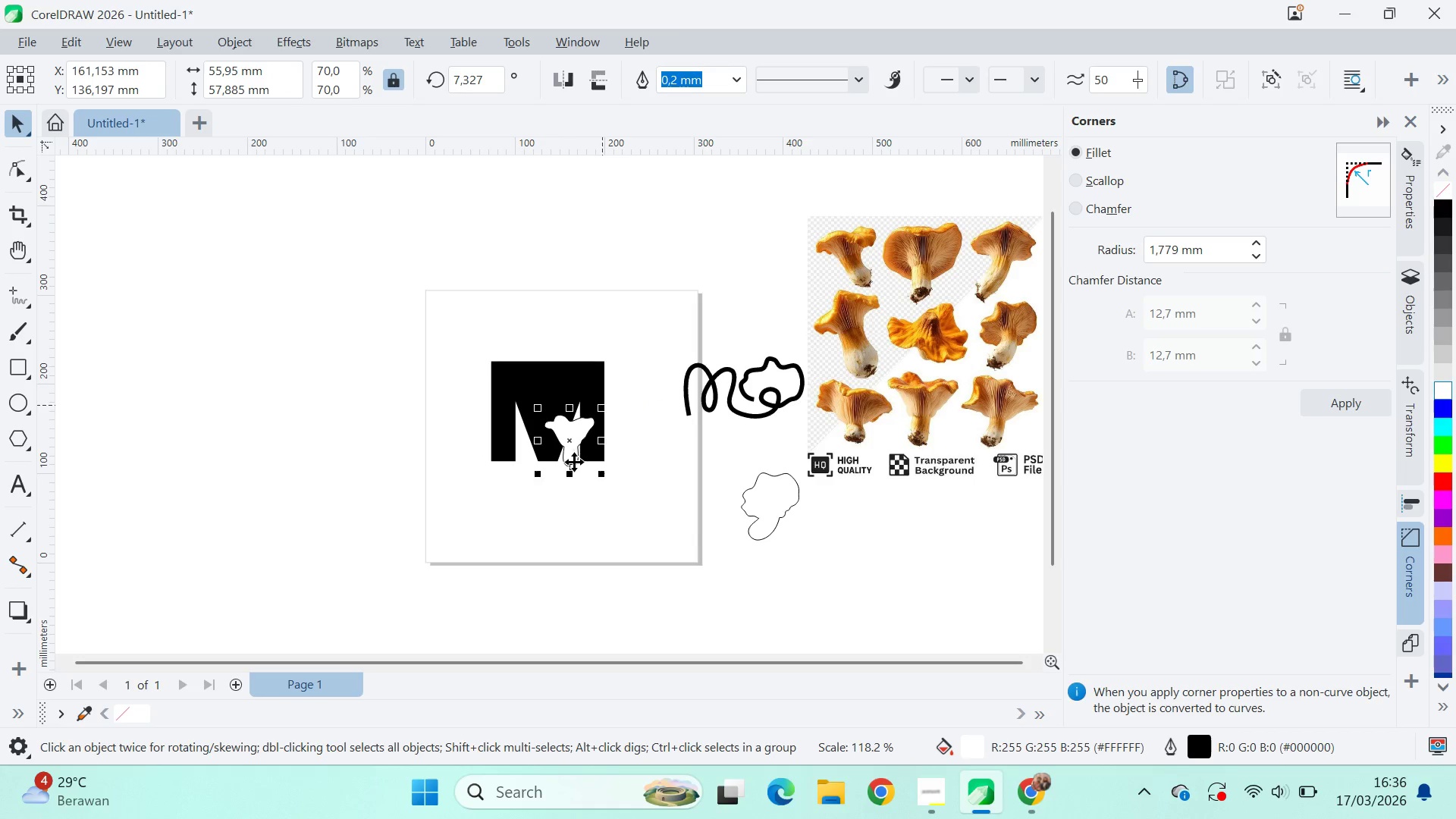 
left_click_drag(start_coordinate=[574, 462], to_coordinate=[573, 457])
 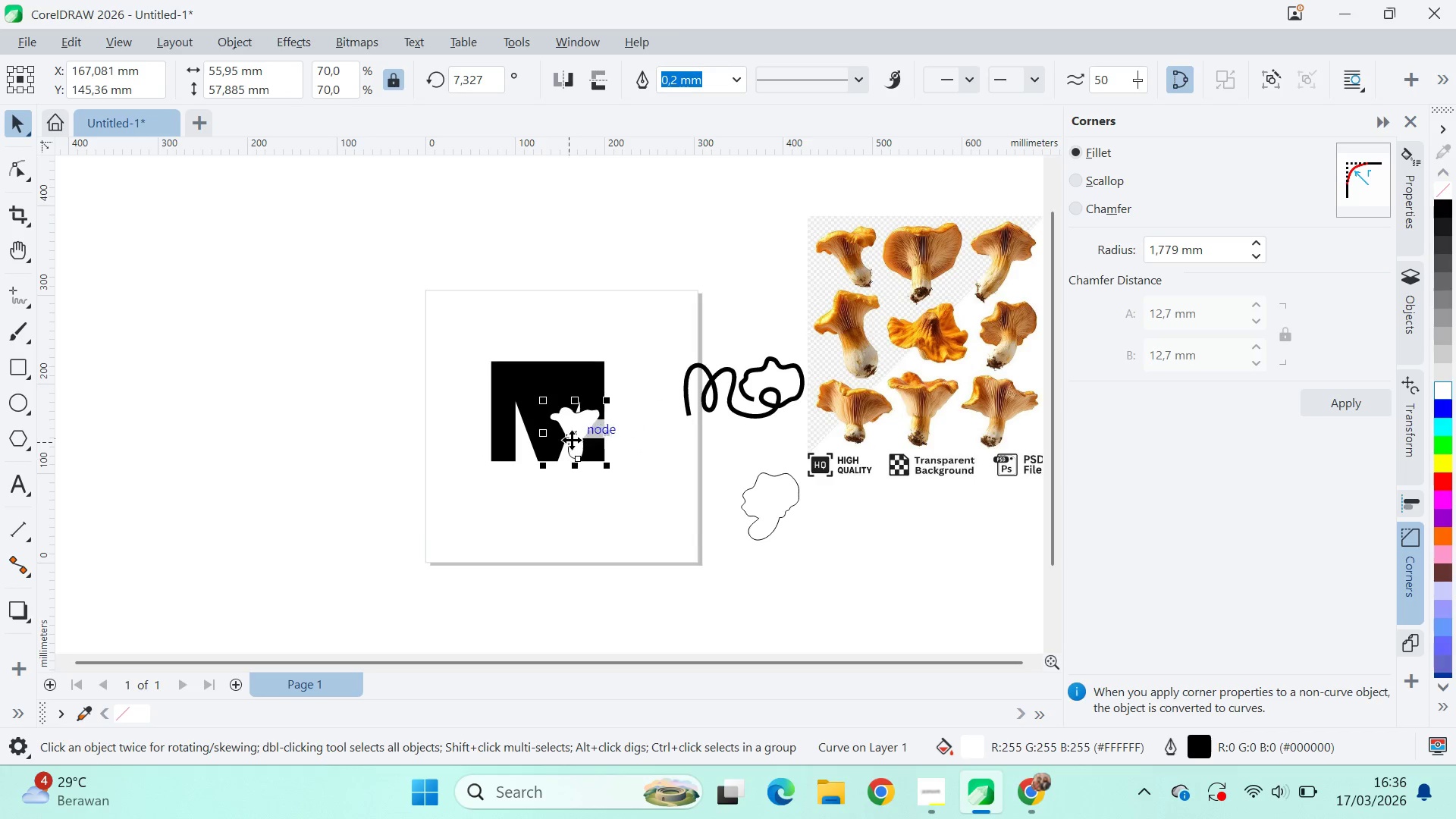 
left_click_drag(start_coordinate=[572, 441], to_coordinate=[512, 438])
 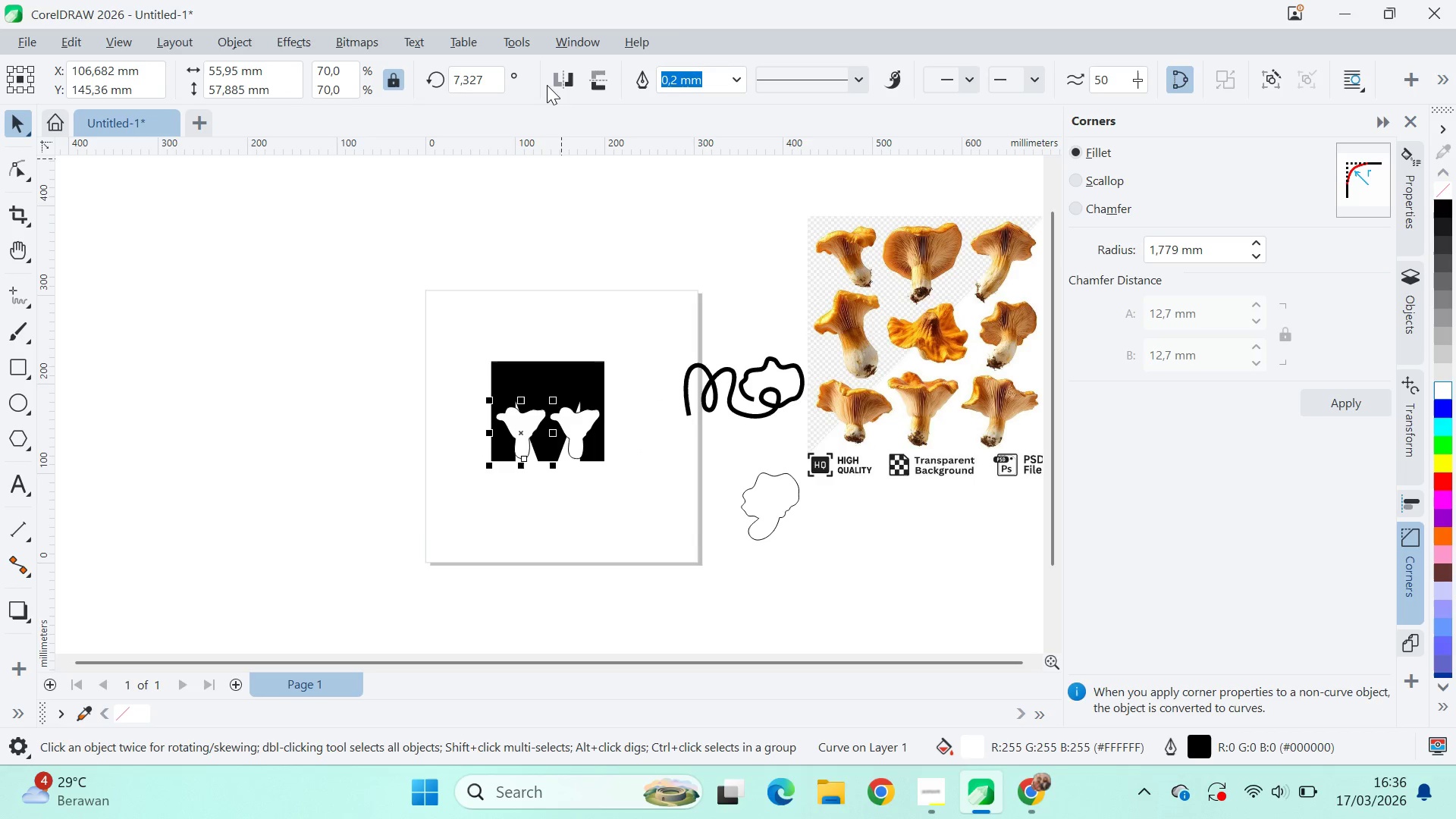 
hold_key(key=ShiftLeft, duration=1.5)
 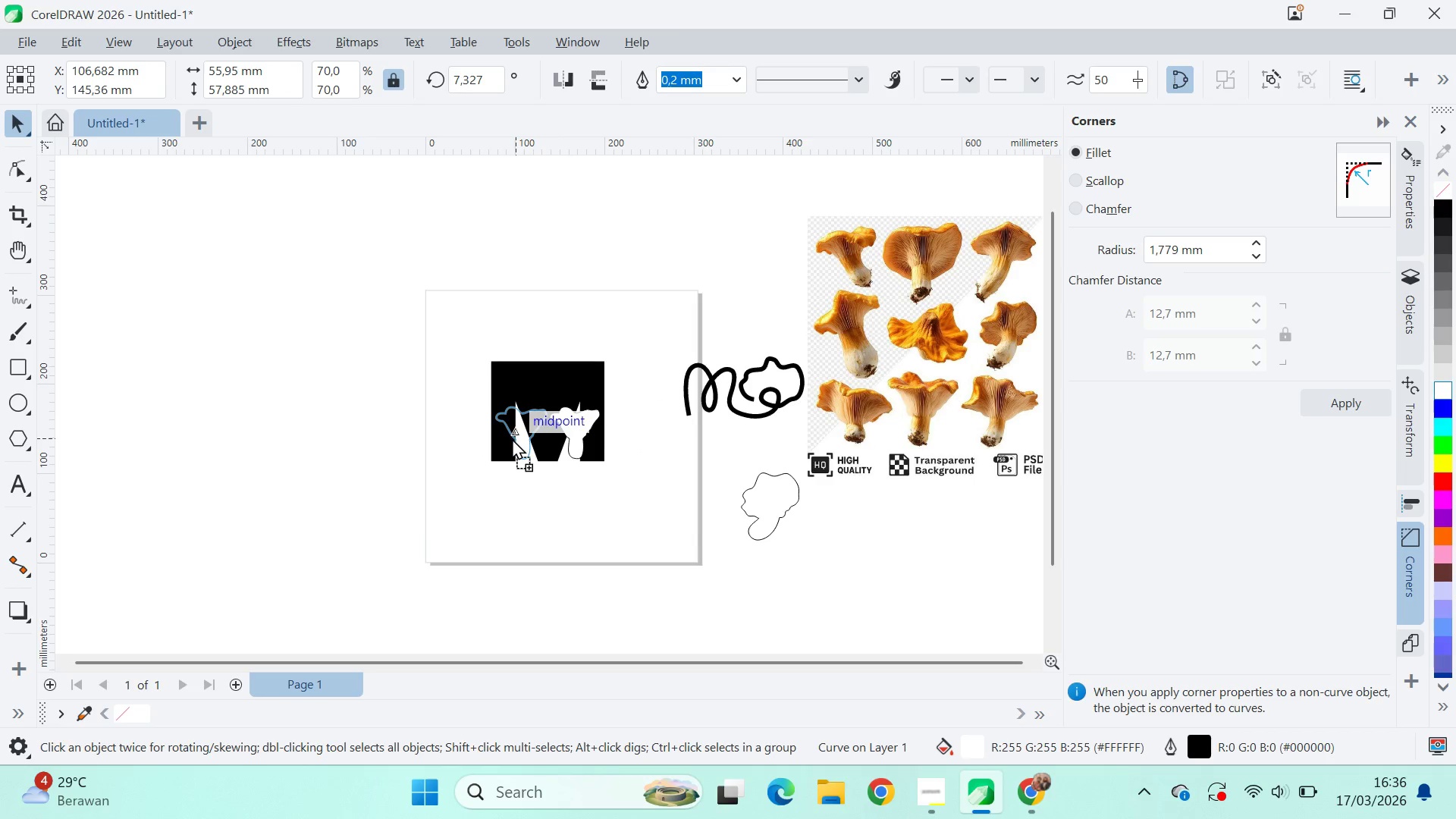 
key(Shift+ShiftLeft)
 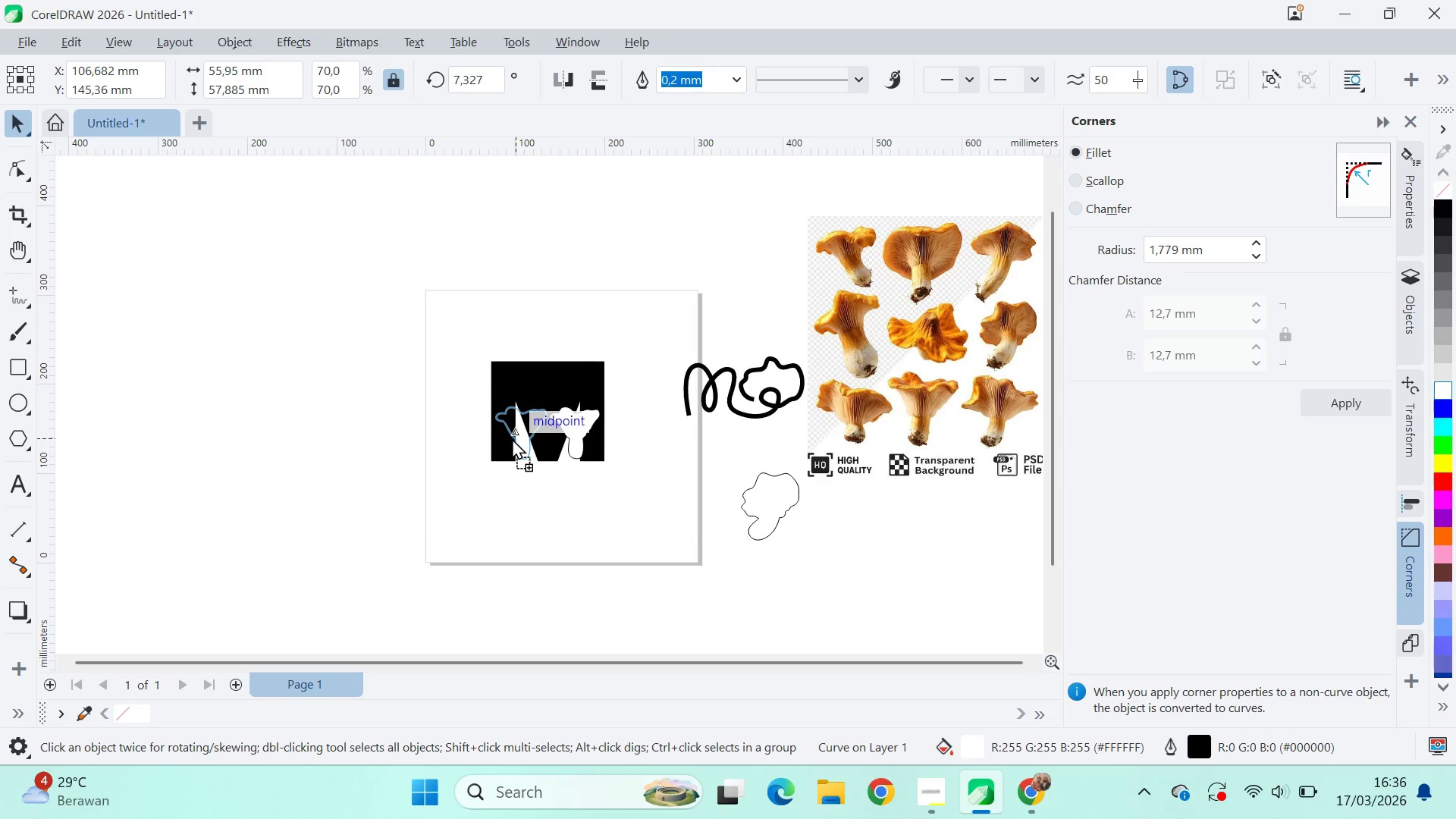 
key(Shift+ShiftLeft)
 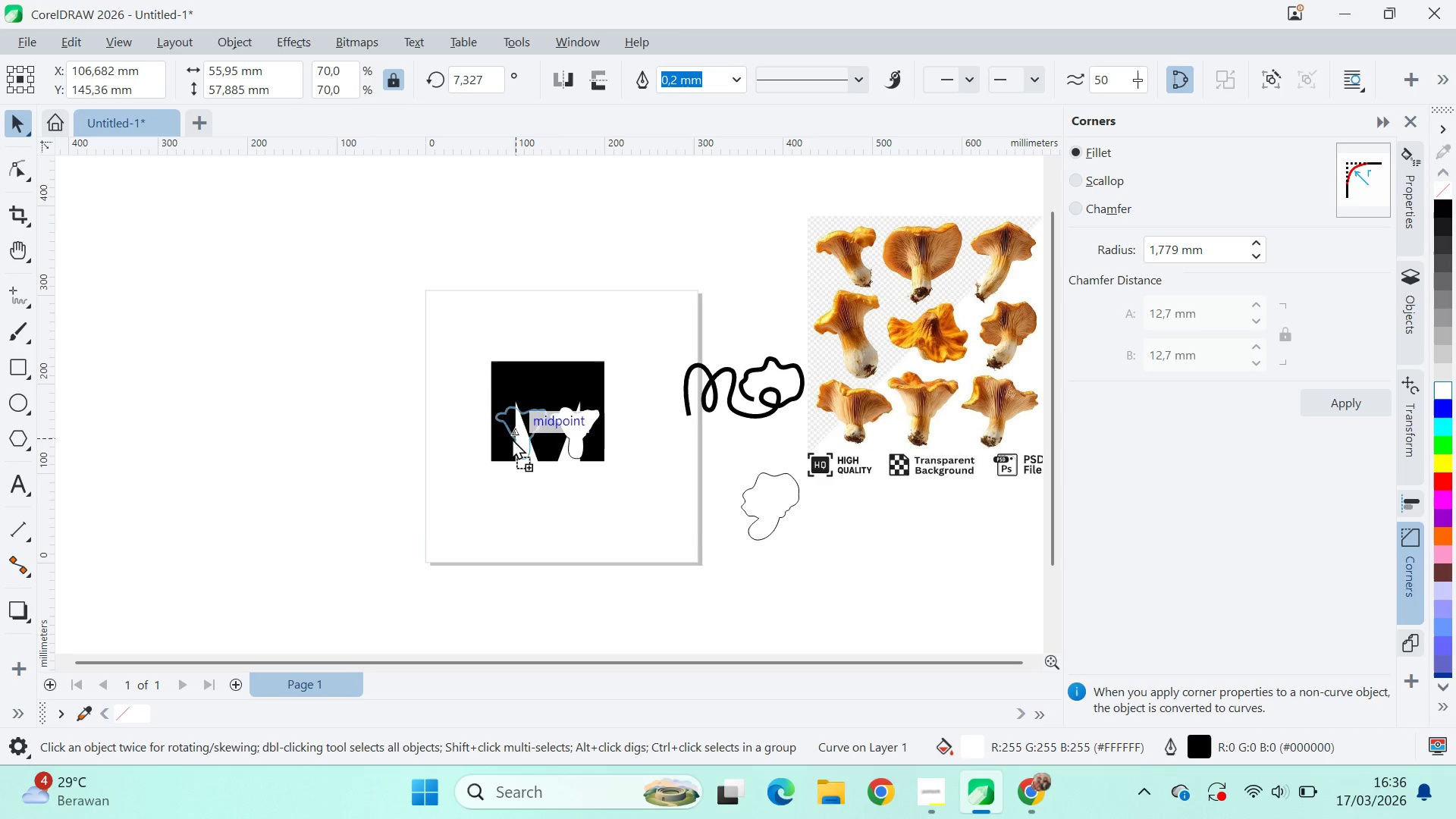 
key(Shift+ShiftLeft)
 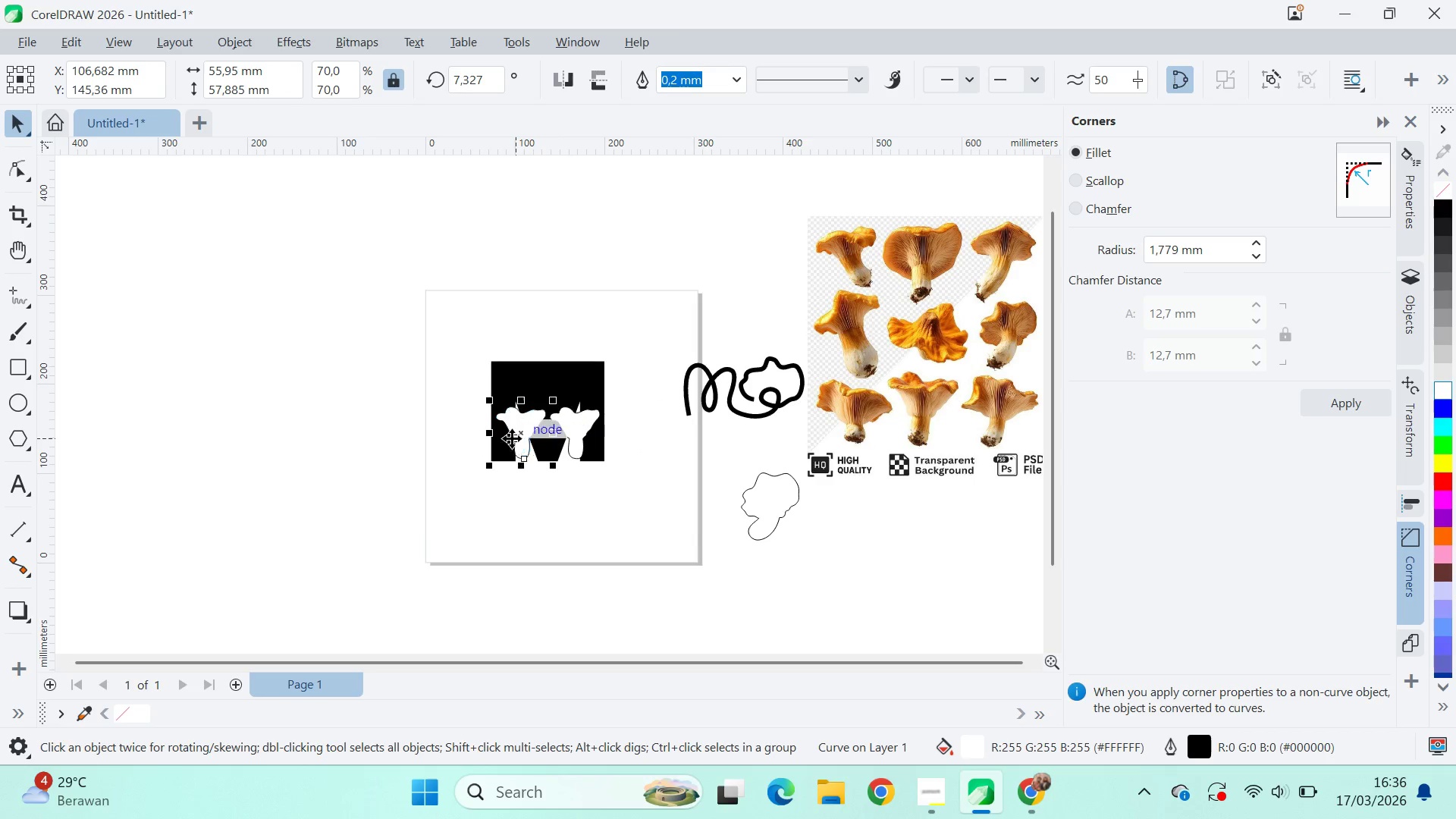 
key(Shift+ShiftLeft)
 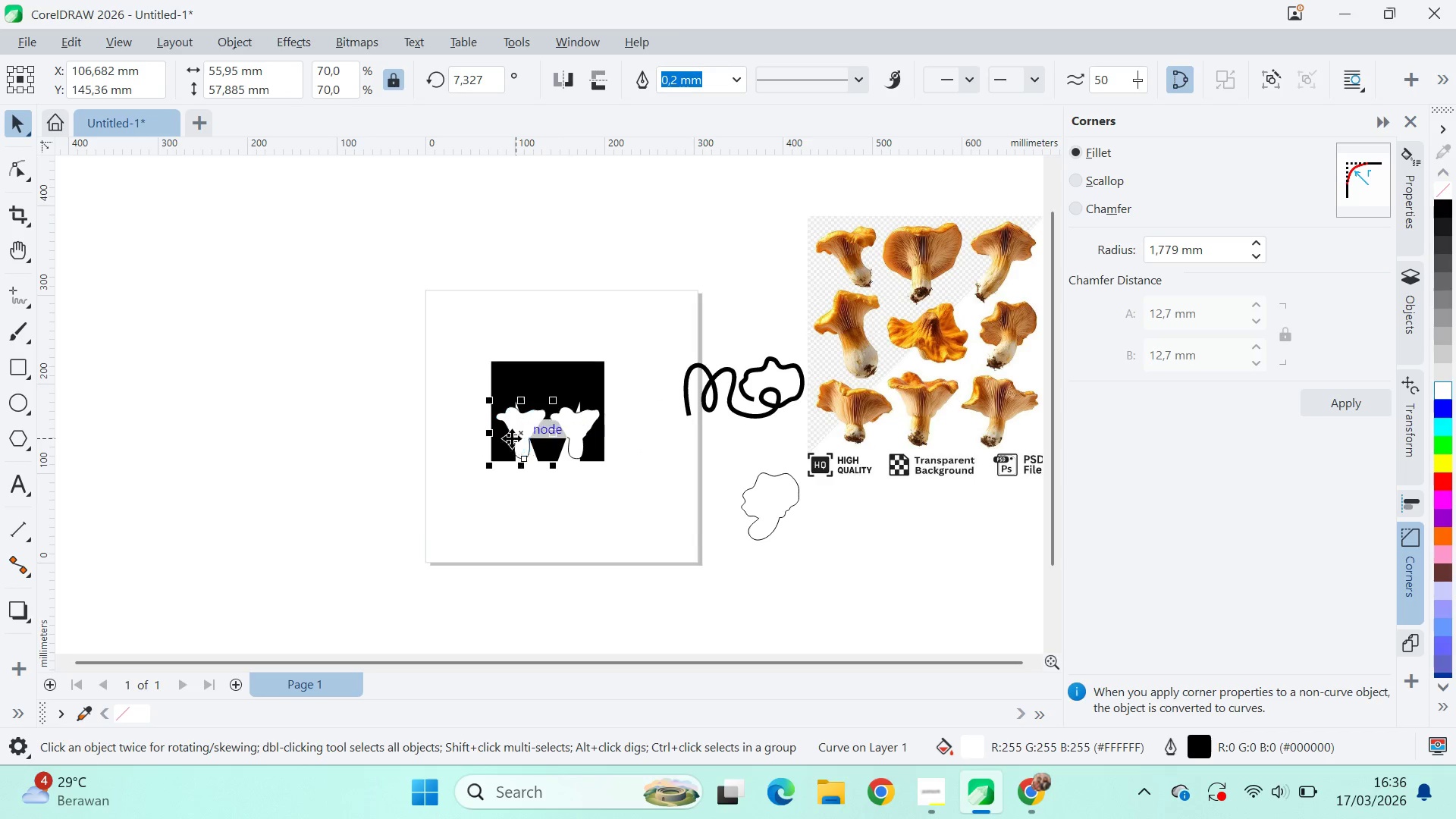 
key(Shift+ShiftLeft)
 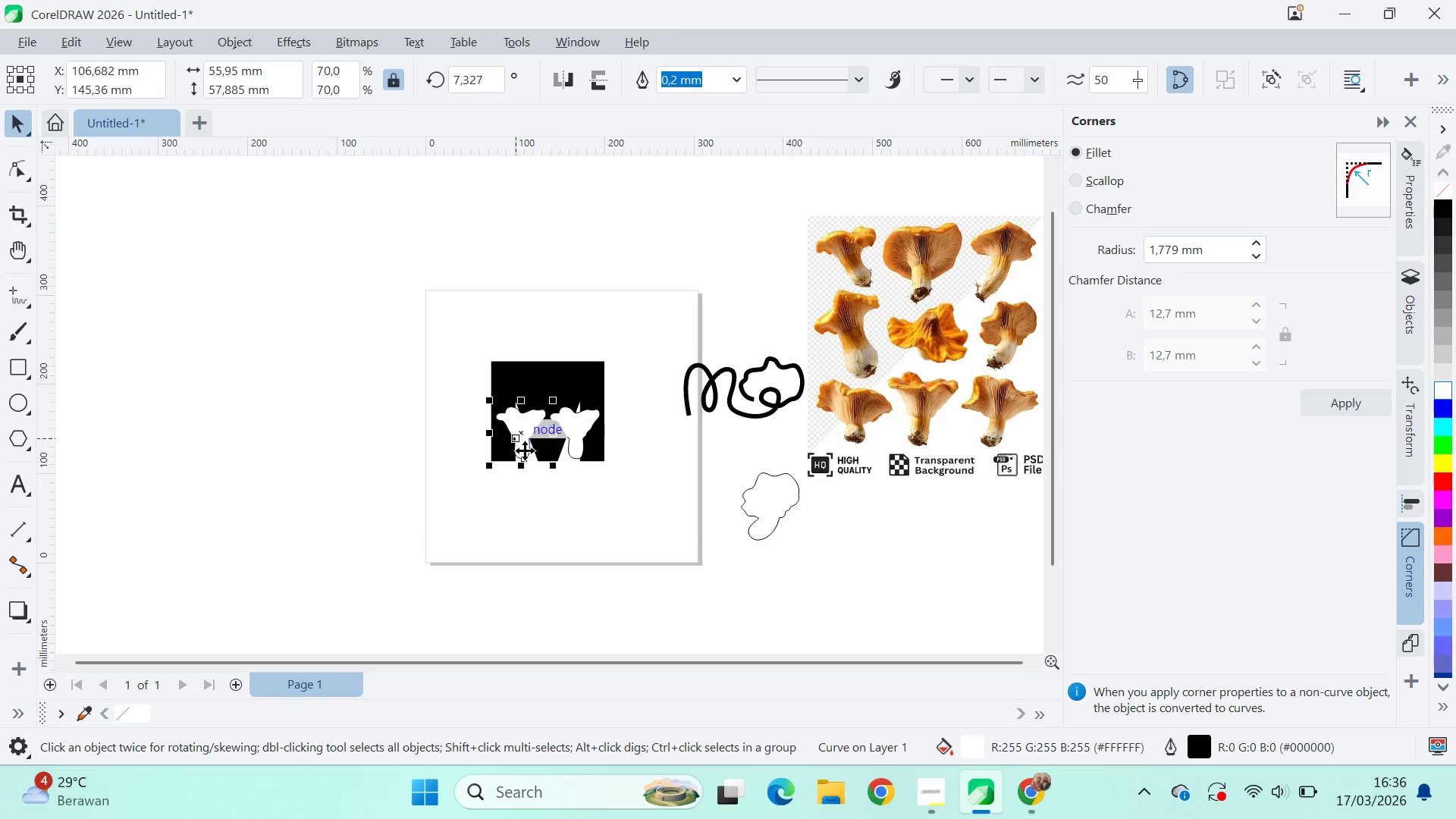 
key(Shift+ShiftLeft)
 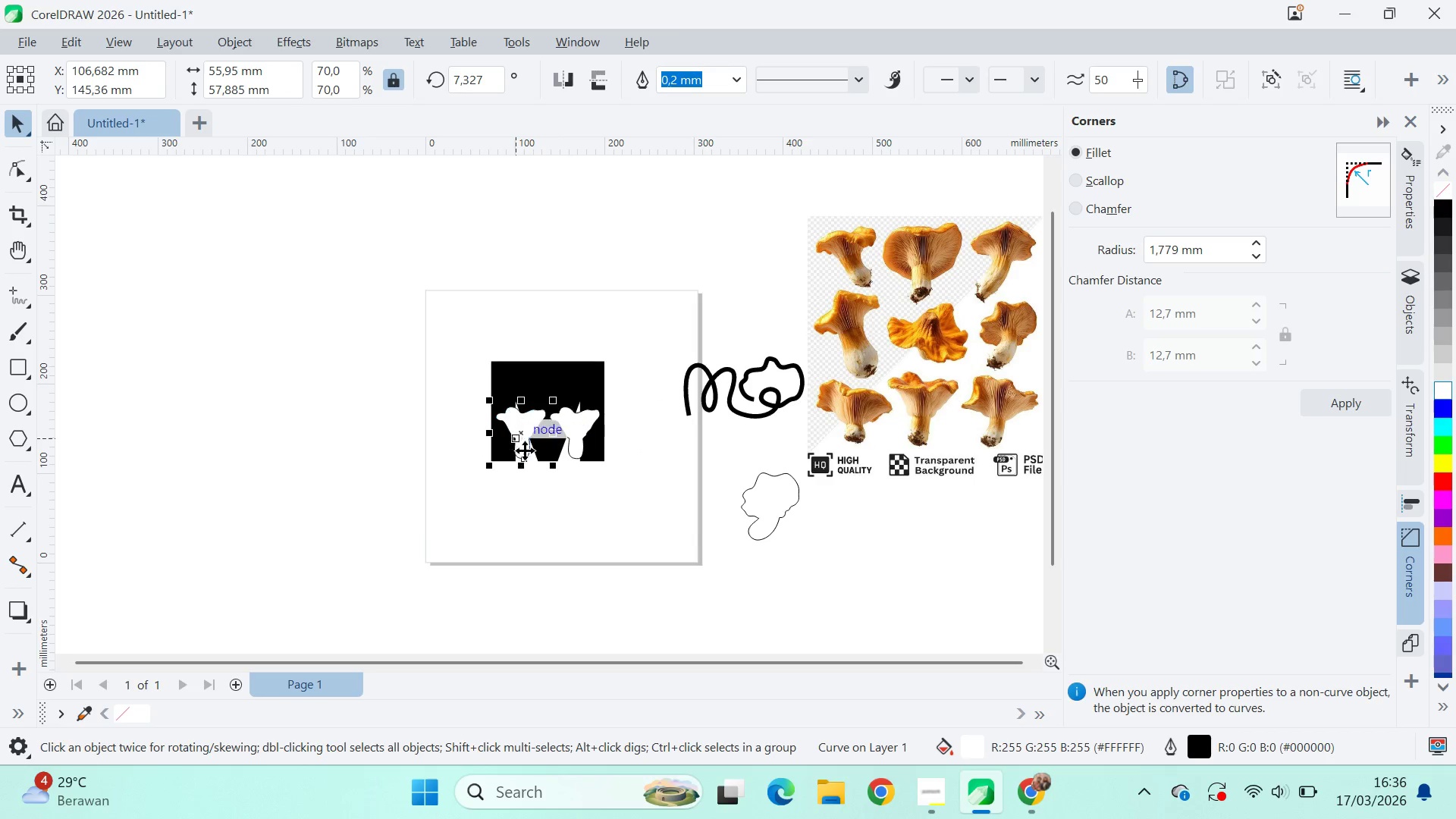 
key(Shift+ShiftLeft)
 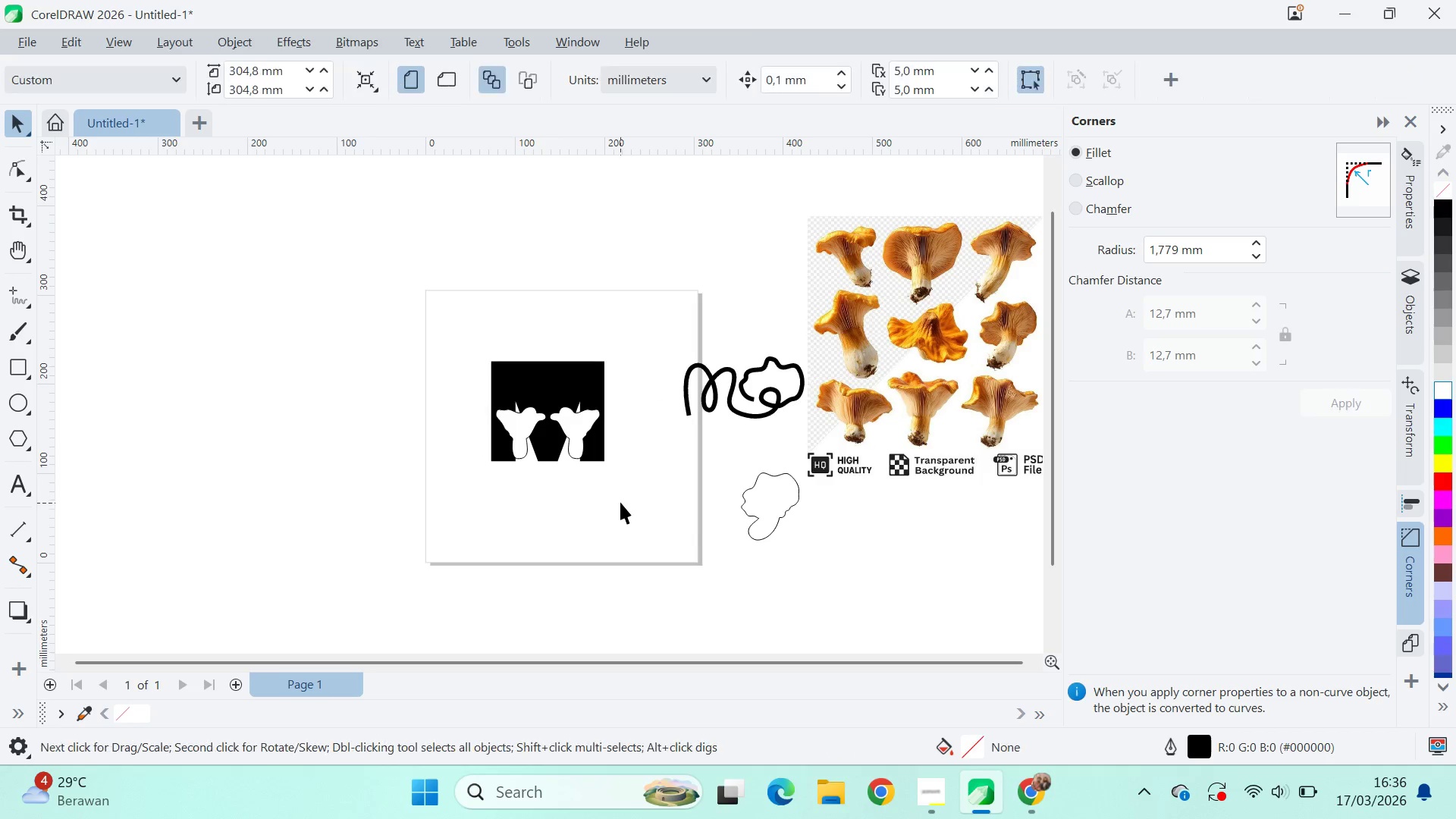 
scroll: coordinate [563, 410], scroll_direction: up, amount: 1.0
 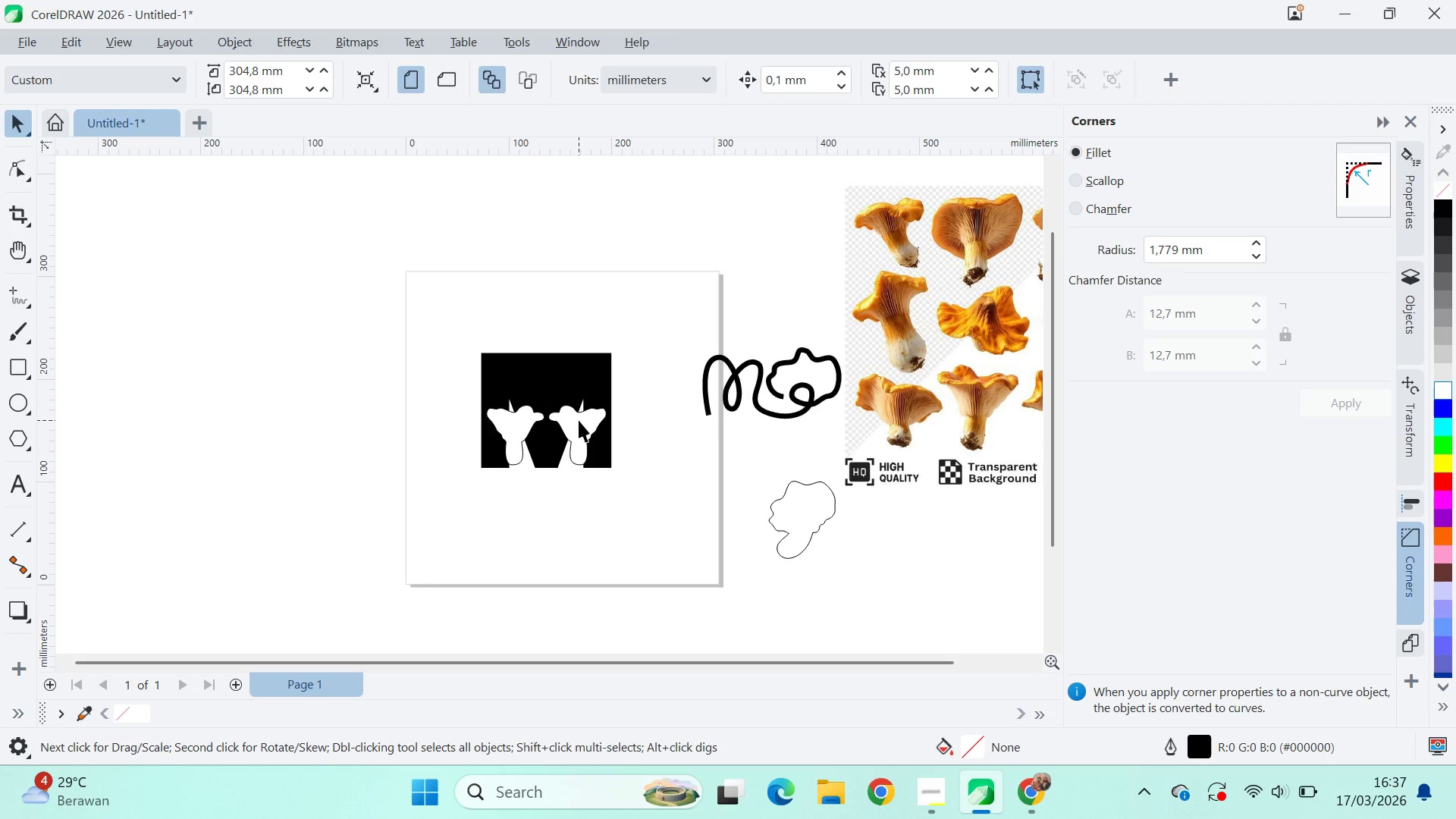 
wait(21.45)
 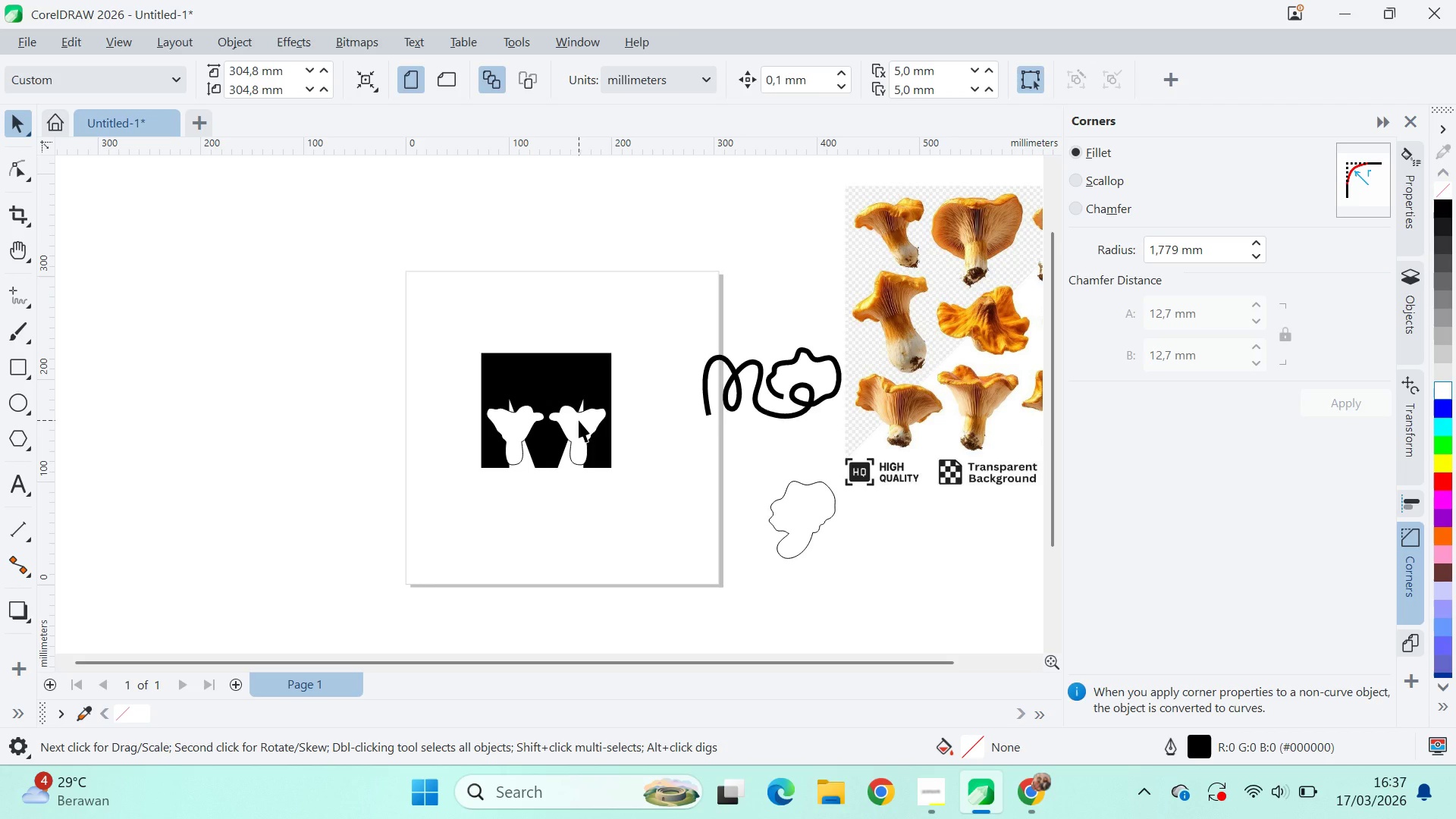 
scroll: coordinate [579, 419], scroll_direction: up, amount: 5.0
 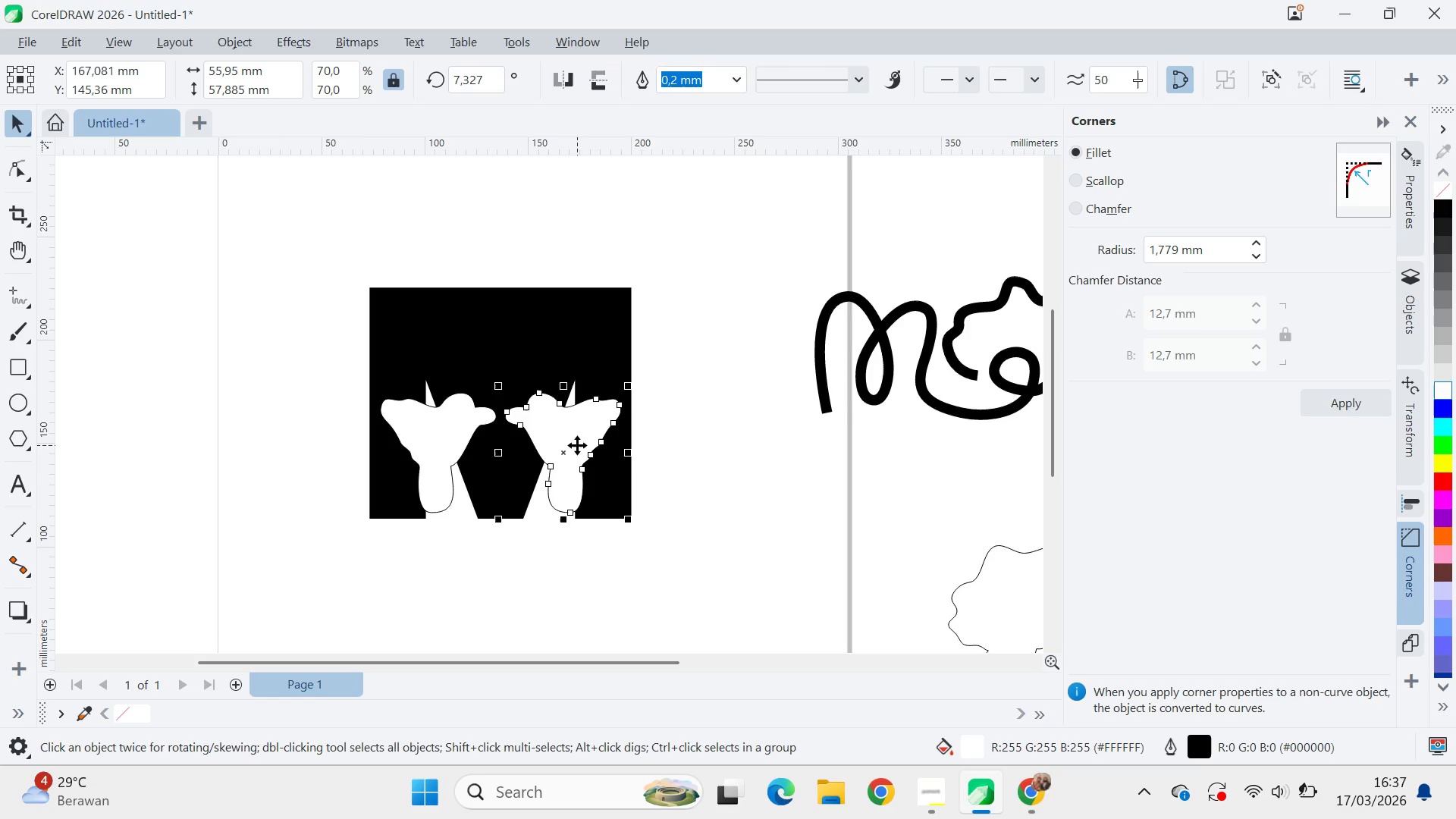 
hold_key(key=ShiftLeft, duration=0.53)
 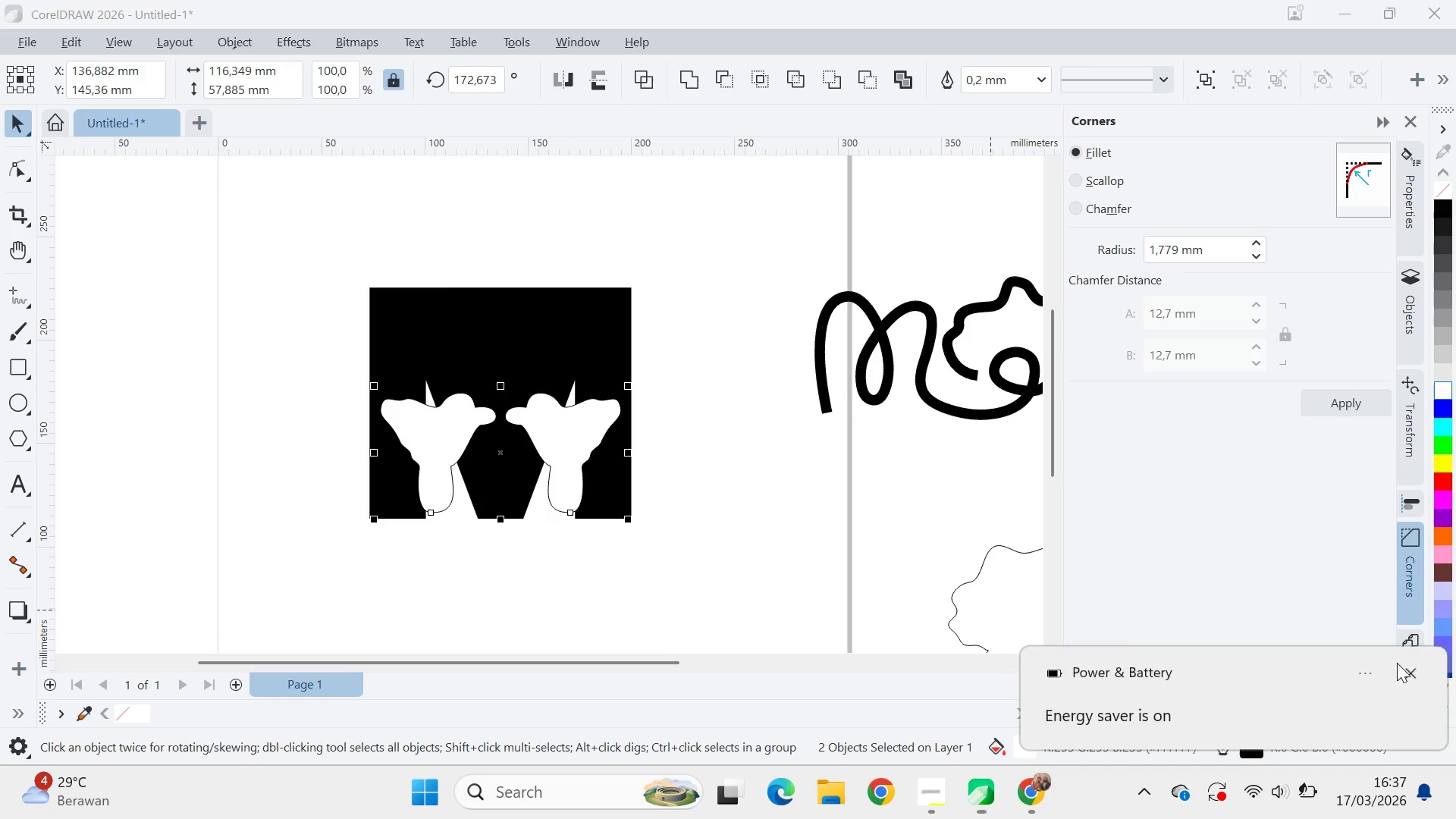 
left_click([519, 277])
 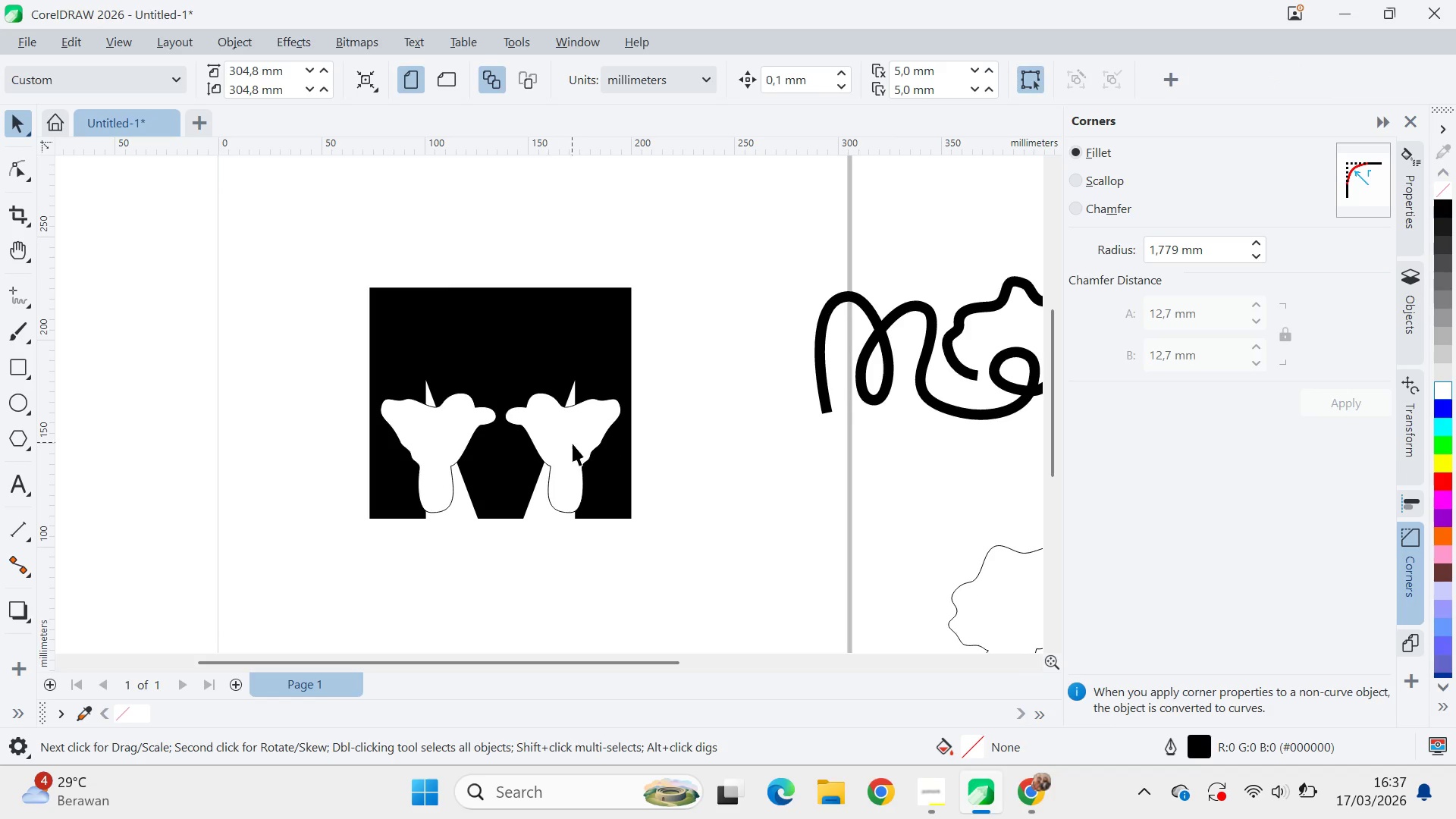 
left_click([573, 445])
 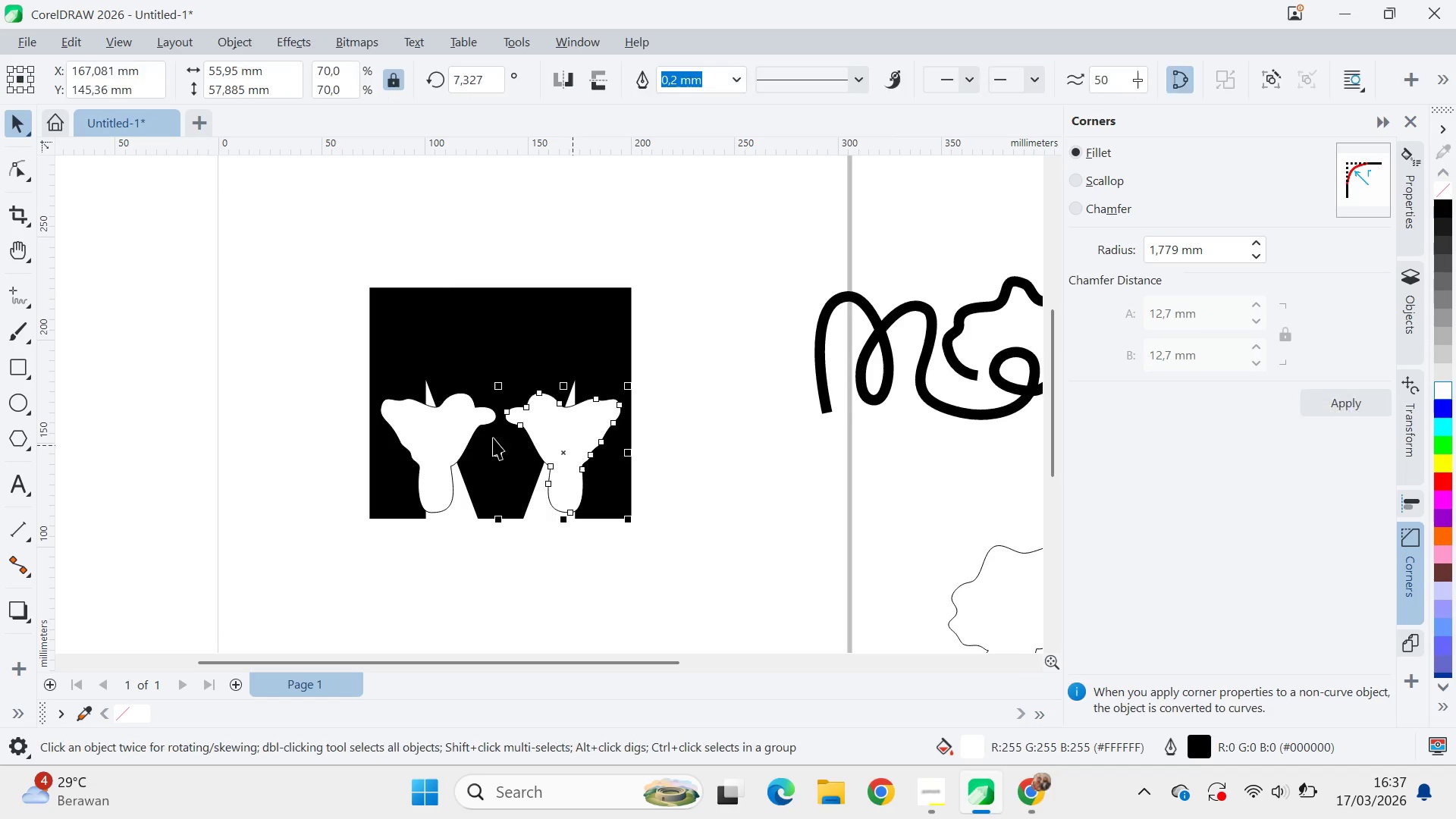 
hold_key(key=ShiftLeft, duration=0.33)
double_click([447, 428])
 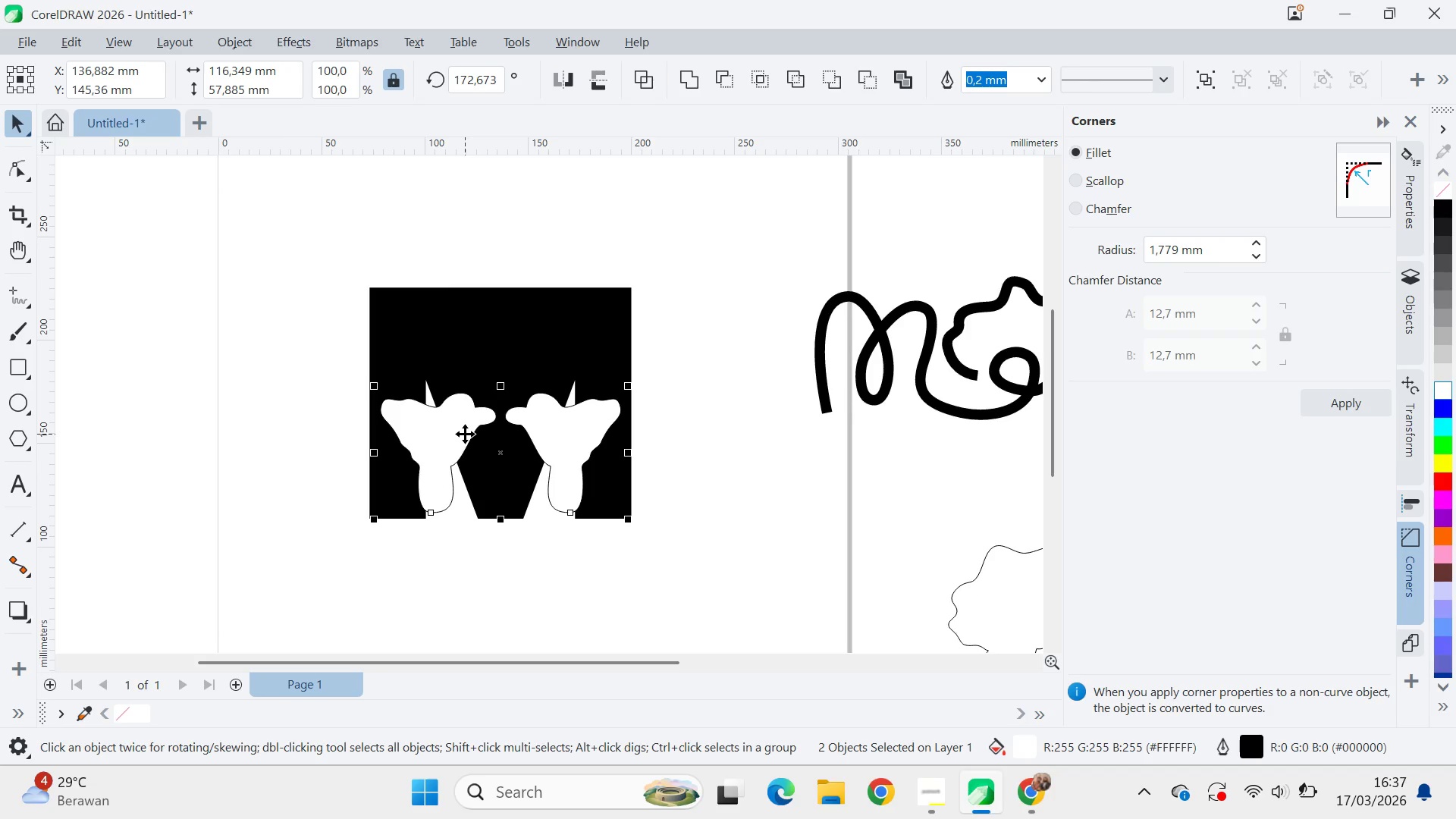 
key(Delete)
 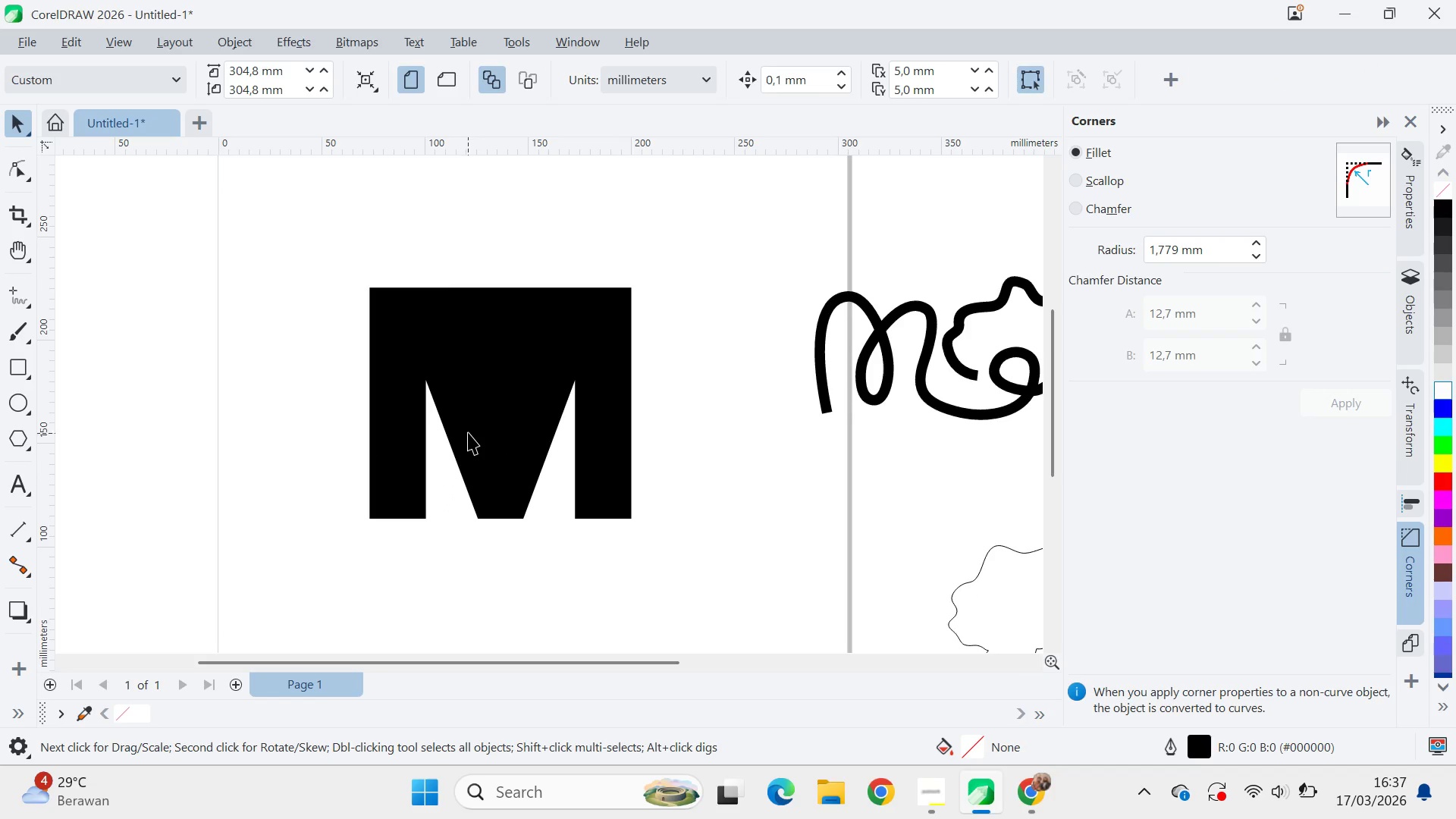 
left_click([485, 422])
 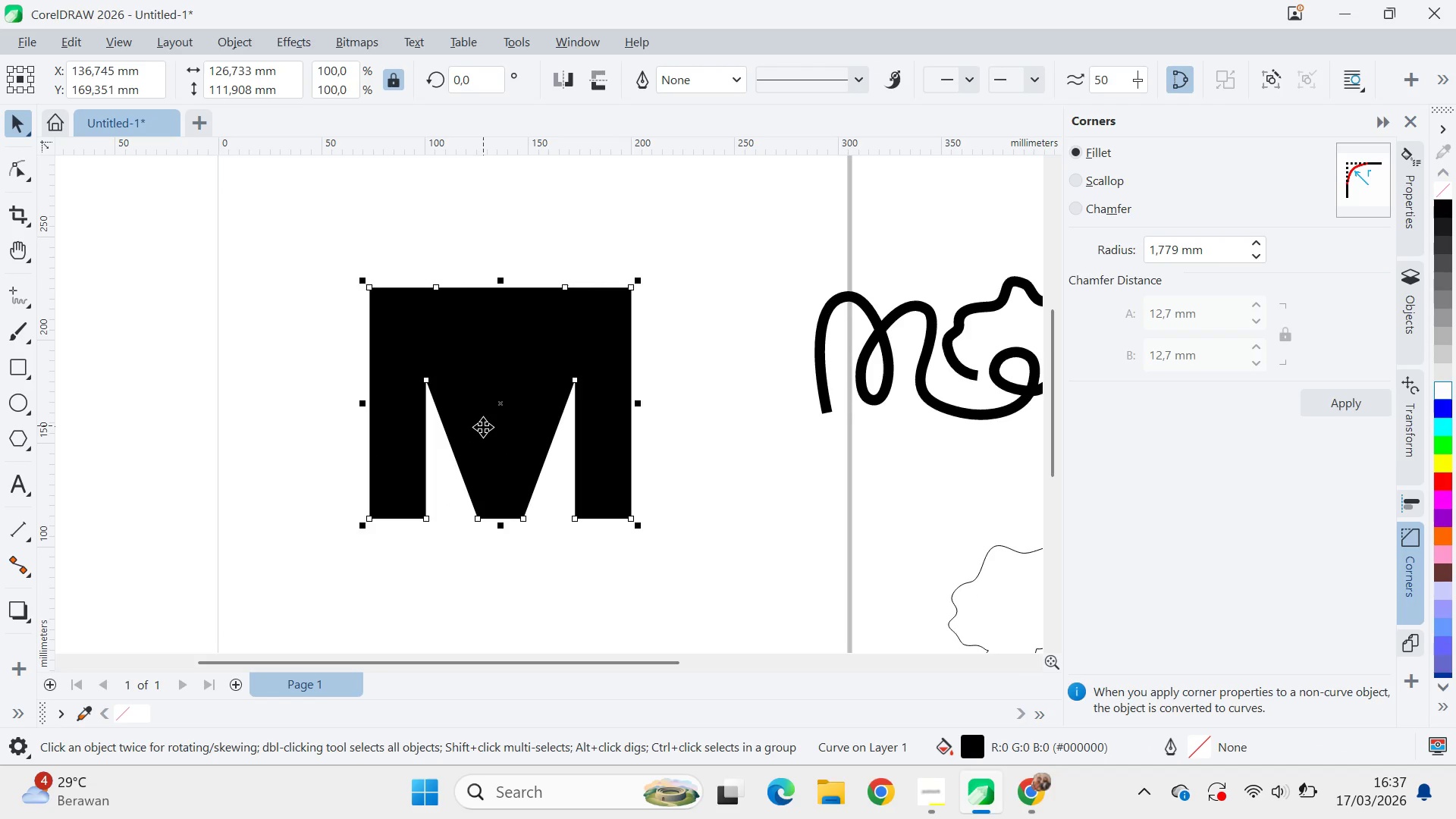 
key(Delete)
 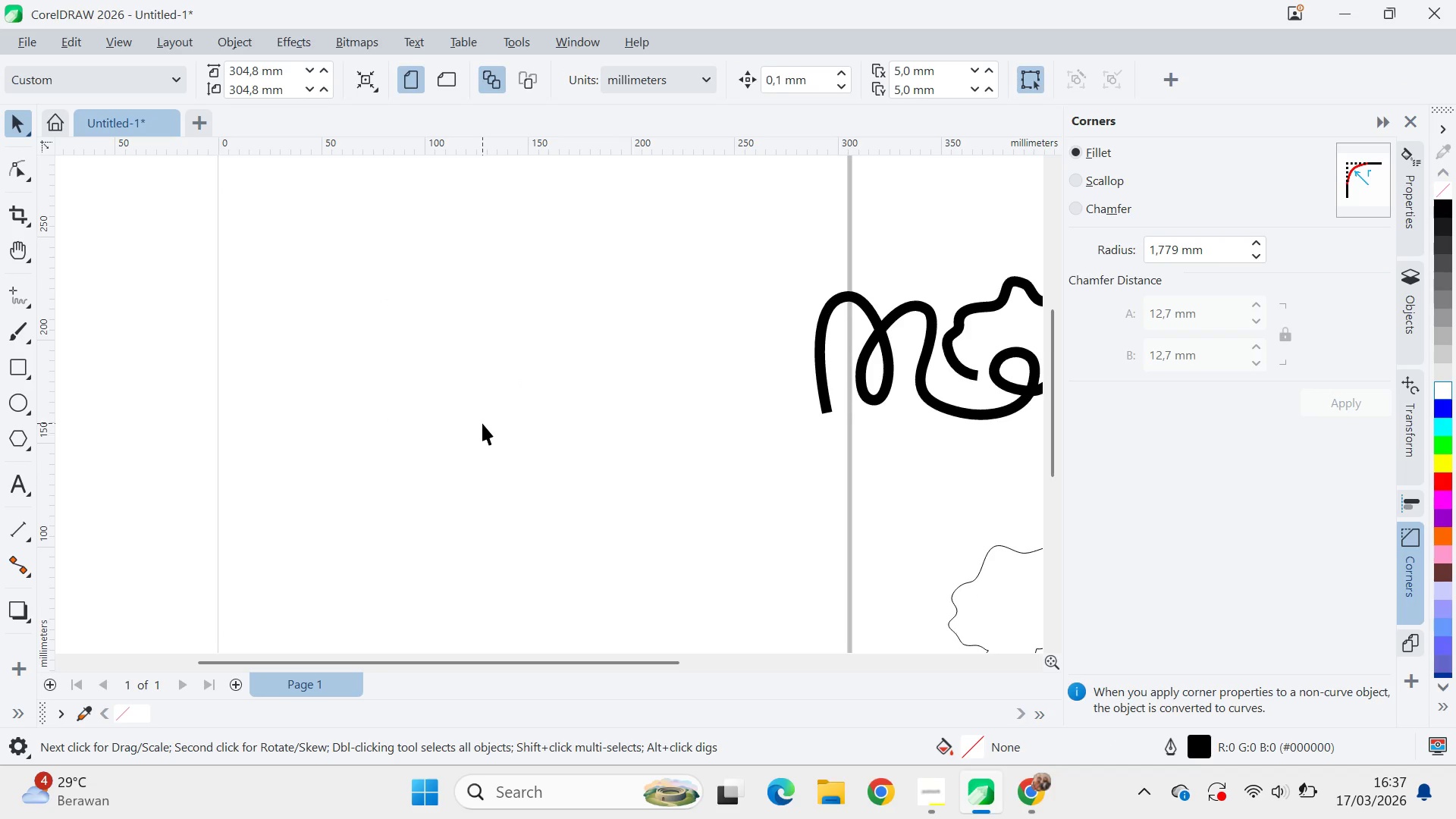 
key(Q)
 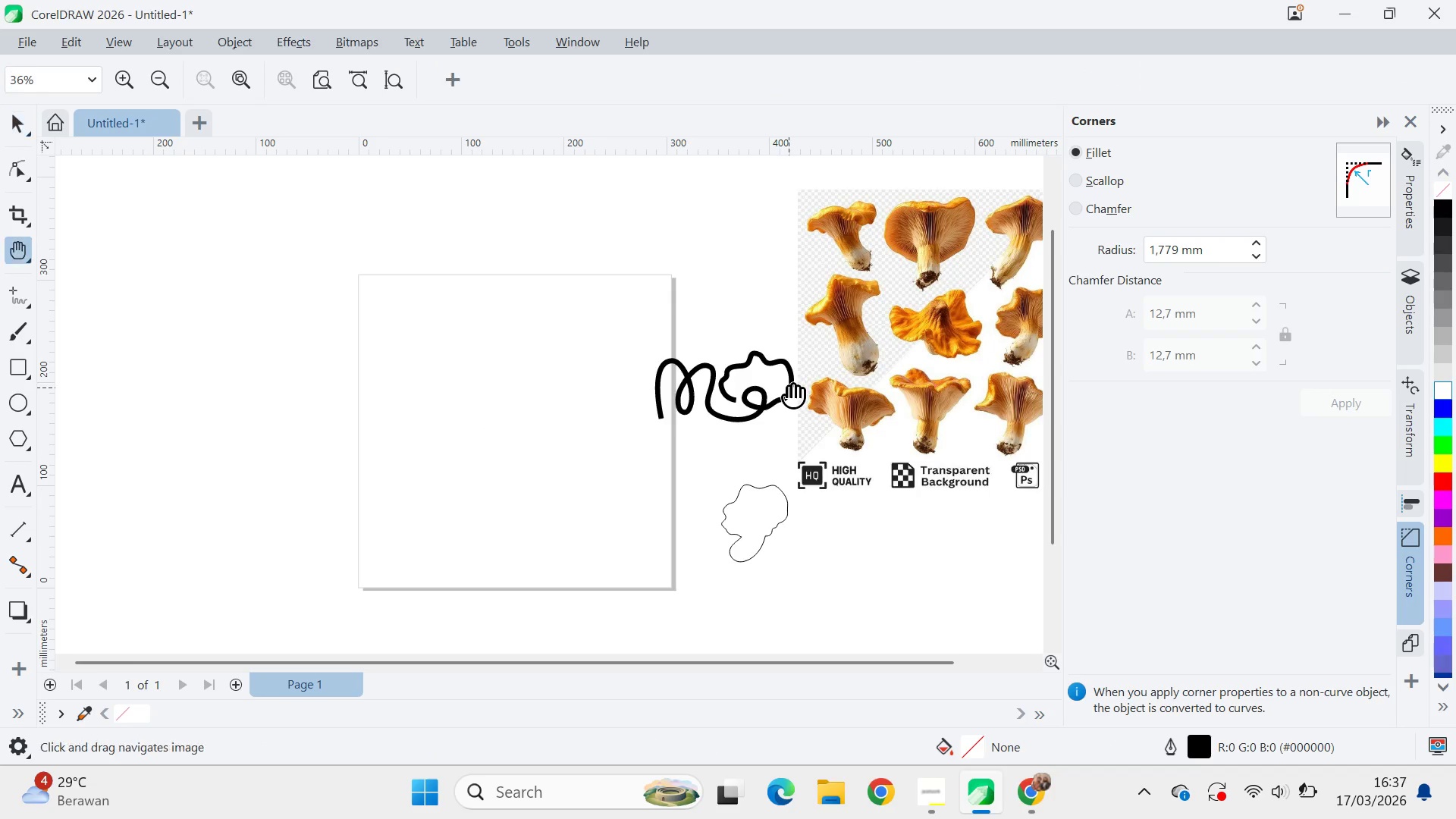 
left_click_drag(start_coordinate=[789, 388], to_coordinate=[580, 400])
 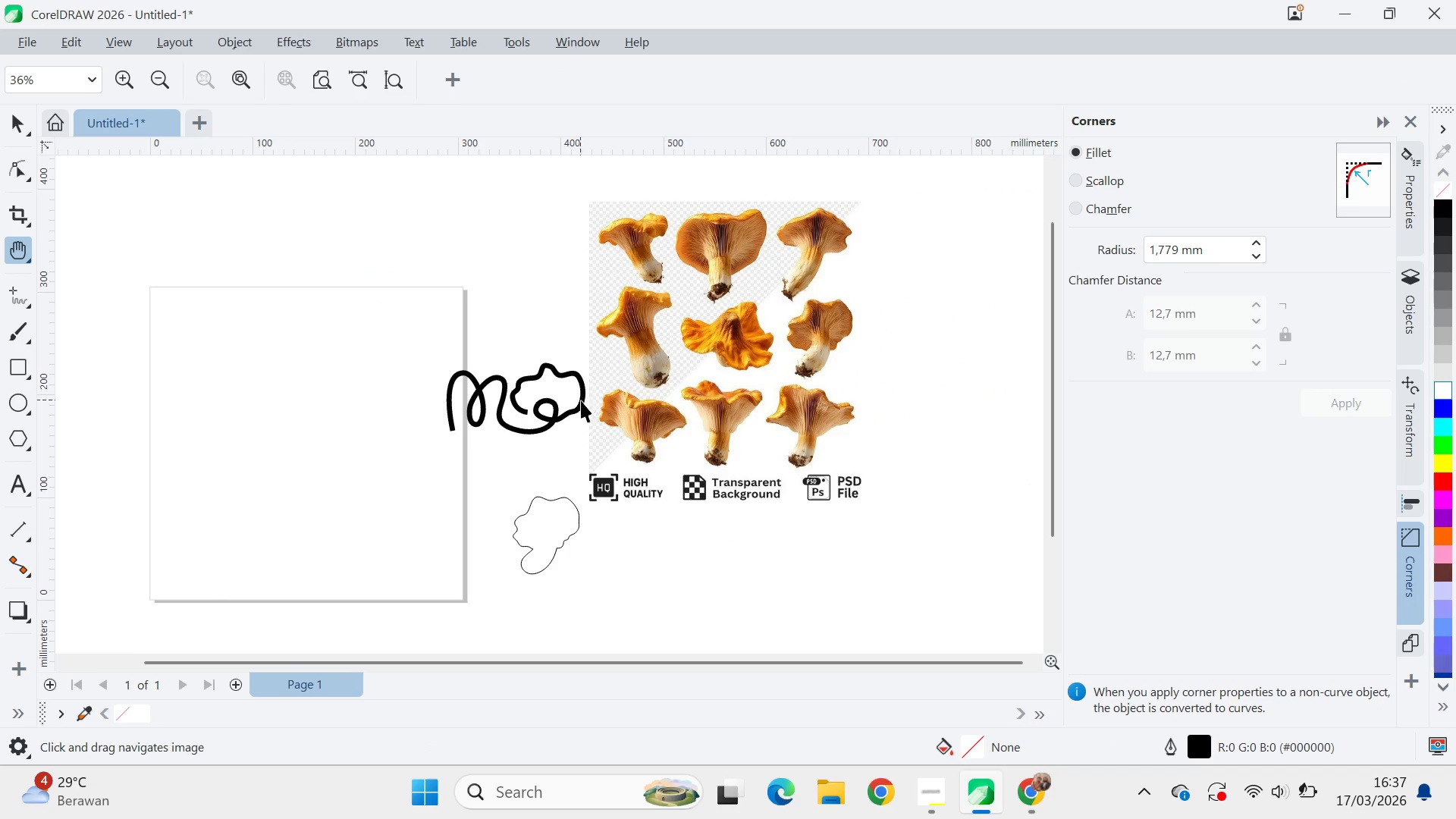 
scroll: coordinate [513, 427], scroll_direction: down, amount: 5.0
 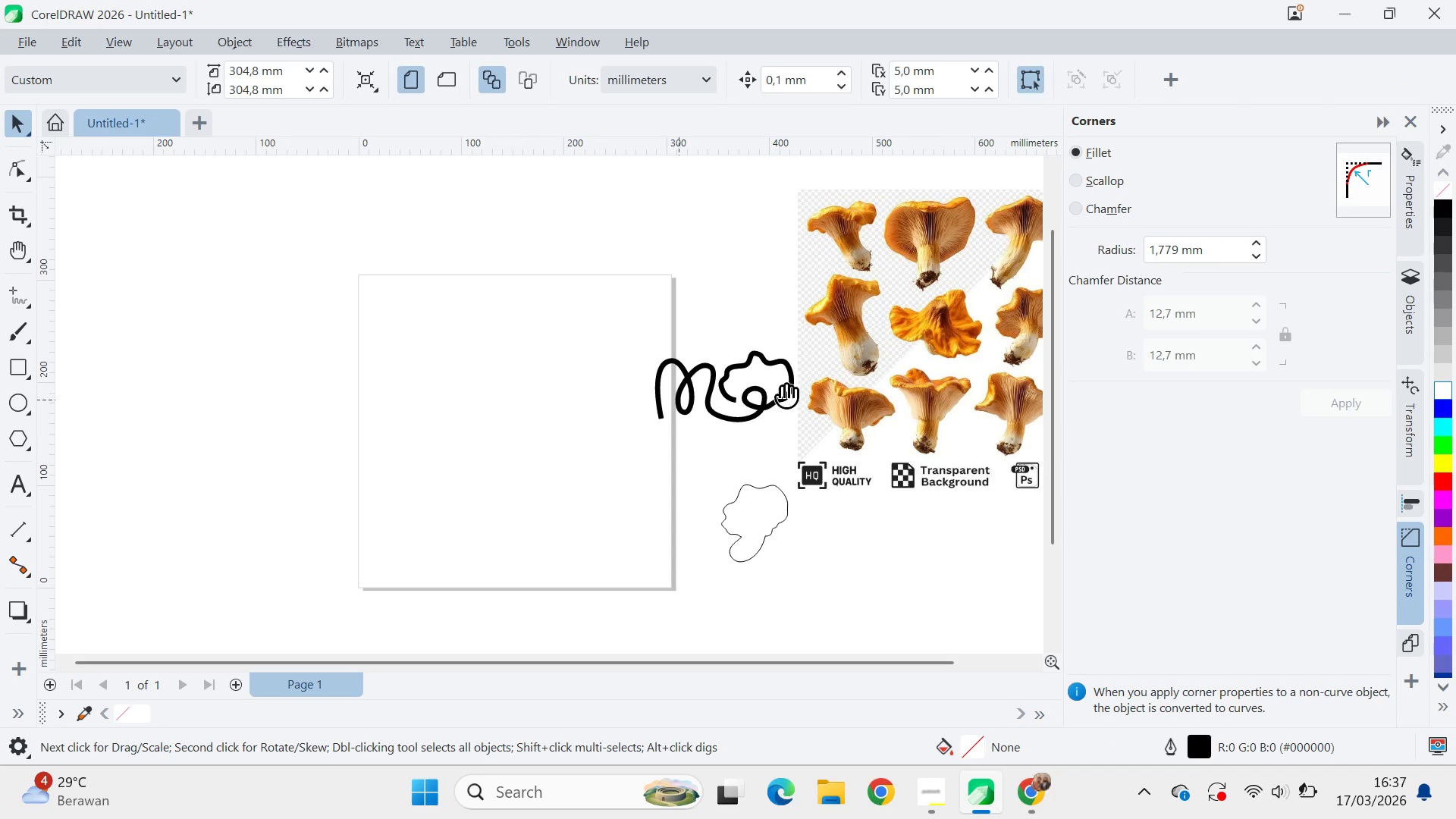 
key(V)
 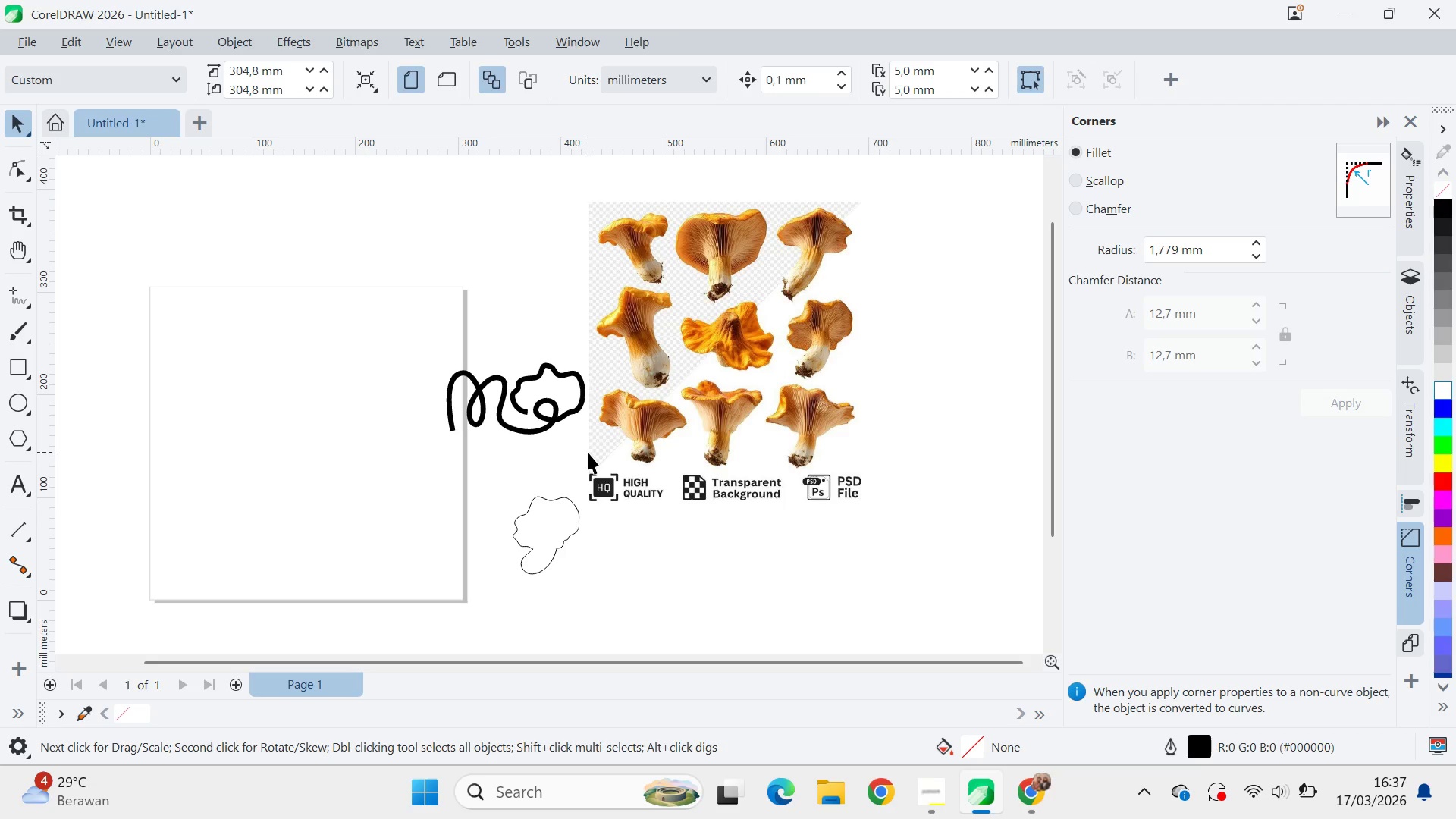 
key(Alt+AltLeft)
 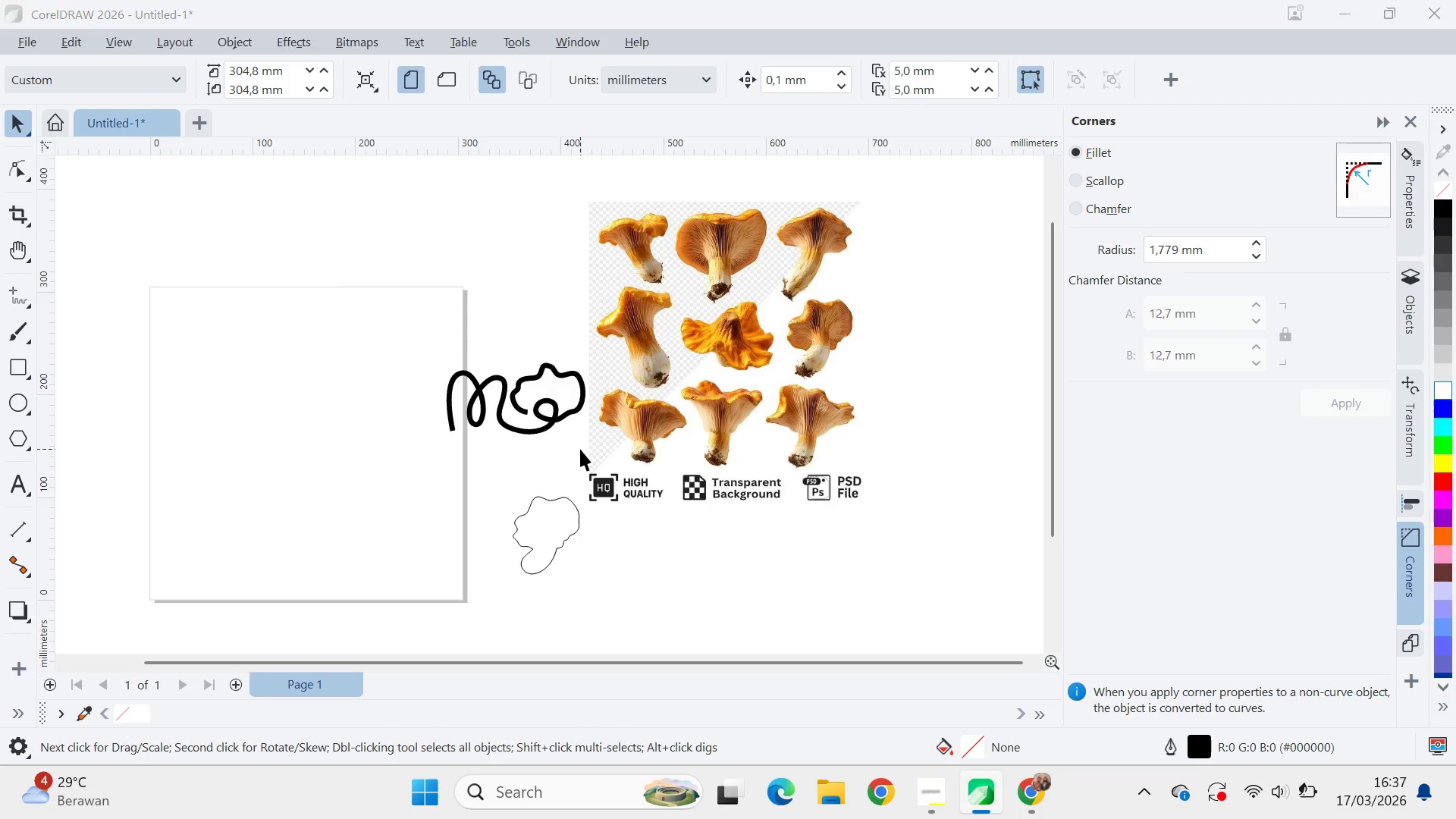 
key(Alt+Tab)
 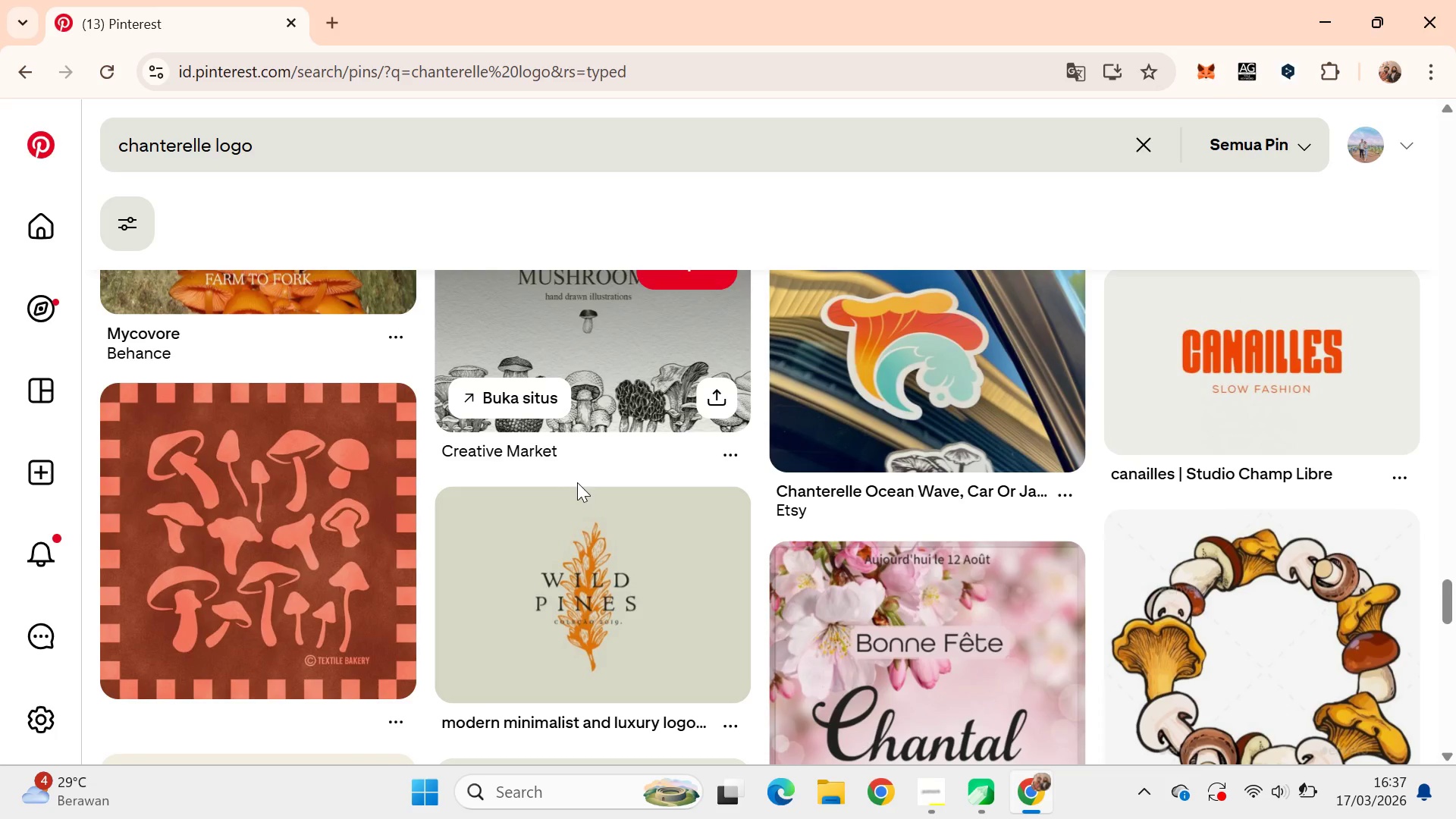 
scroll: coordinate [679, 425], scroll_direction: down, amount: 2.0
 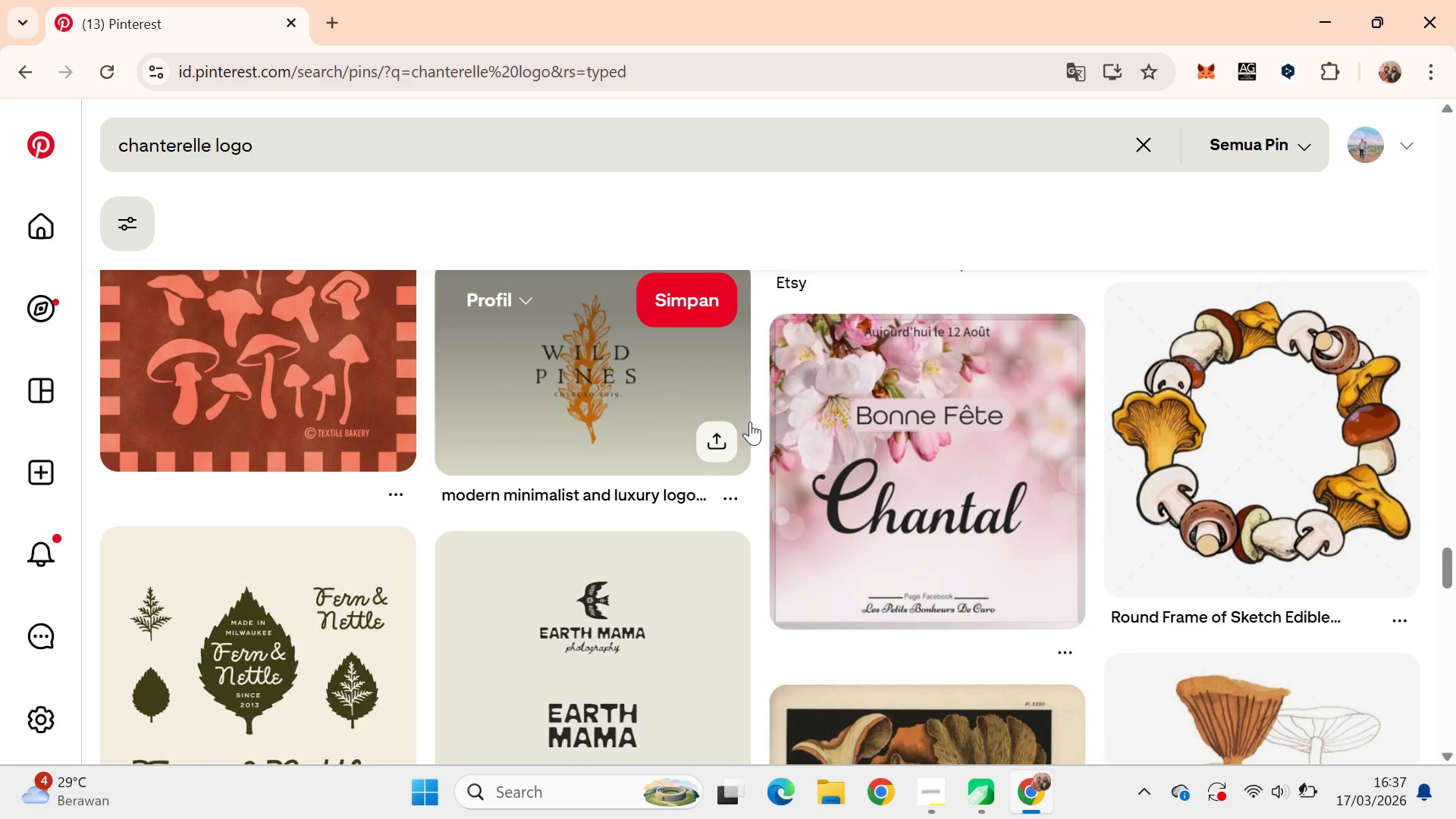 
scroll: coordinate [771, 413], scroll_direction: up, amount: 11.0
 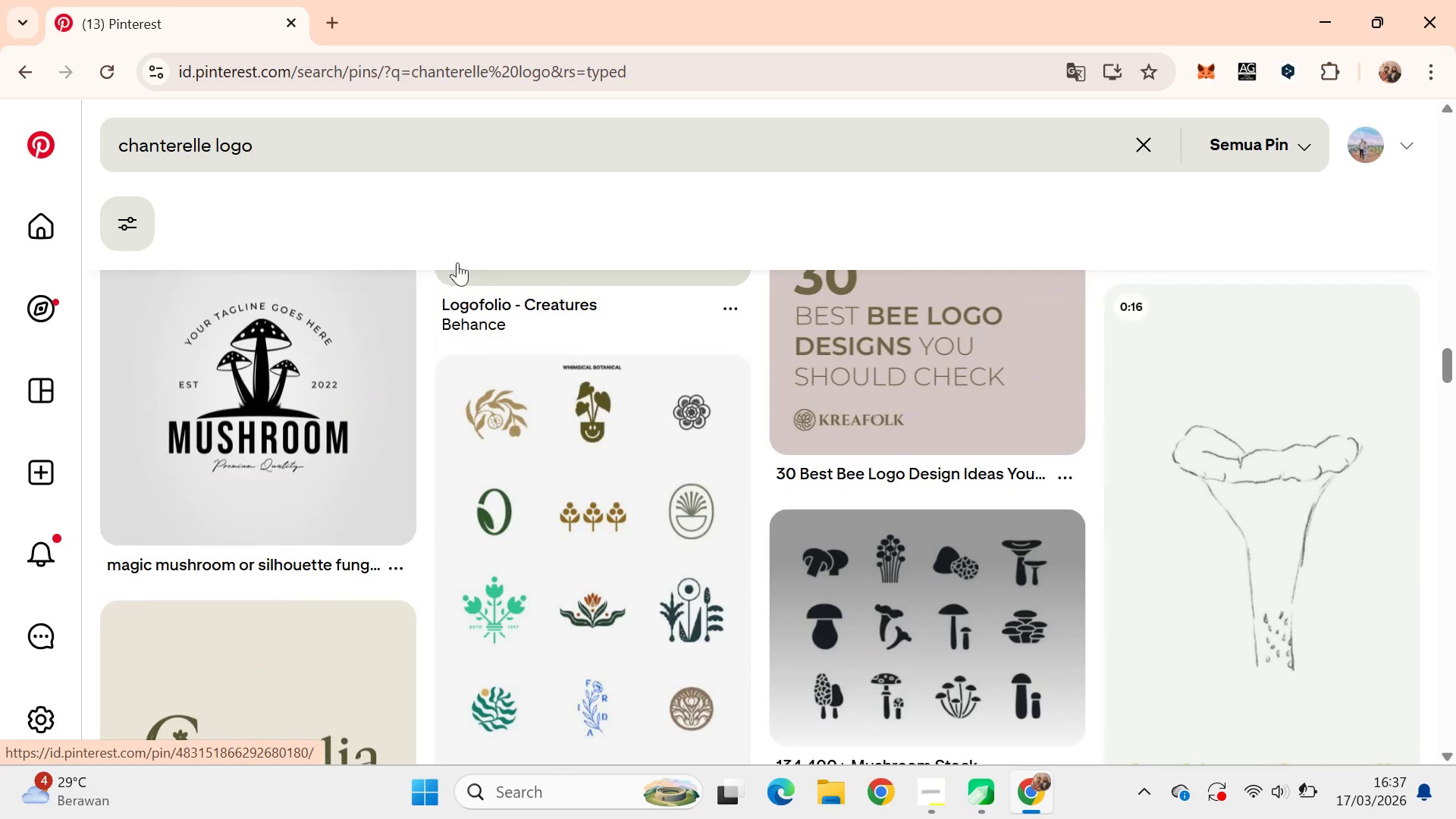 
left_click_drag(start_coordinate=[212, 146], to_coordinate=[64, 127])
 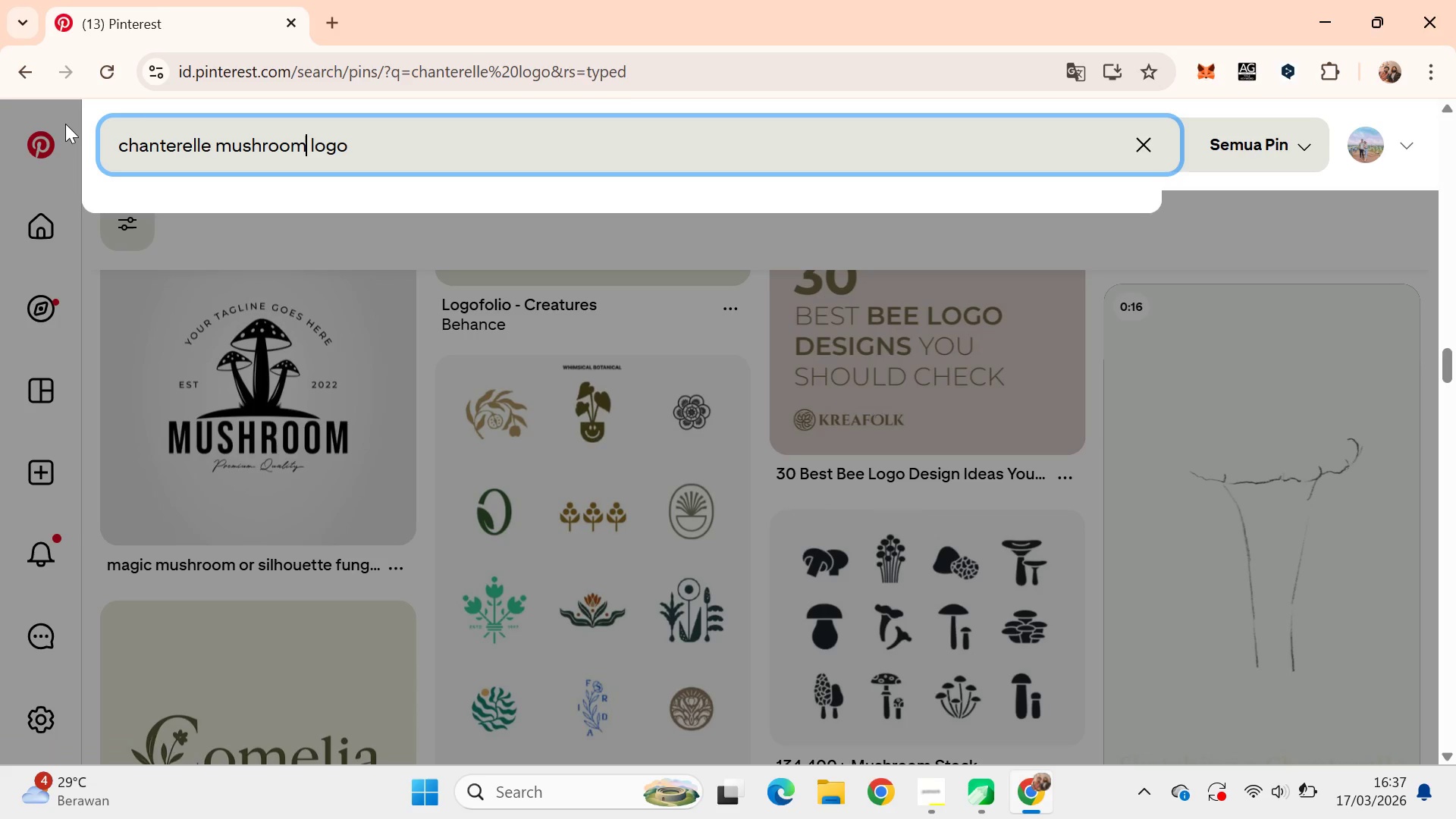 
key(Control+V)
 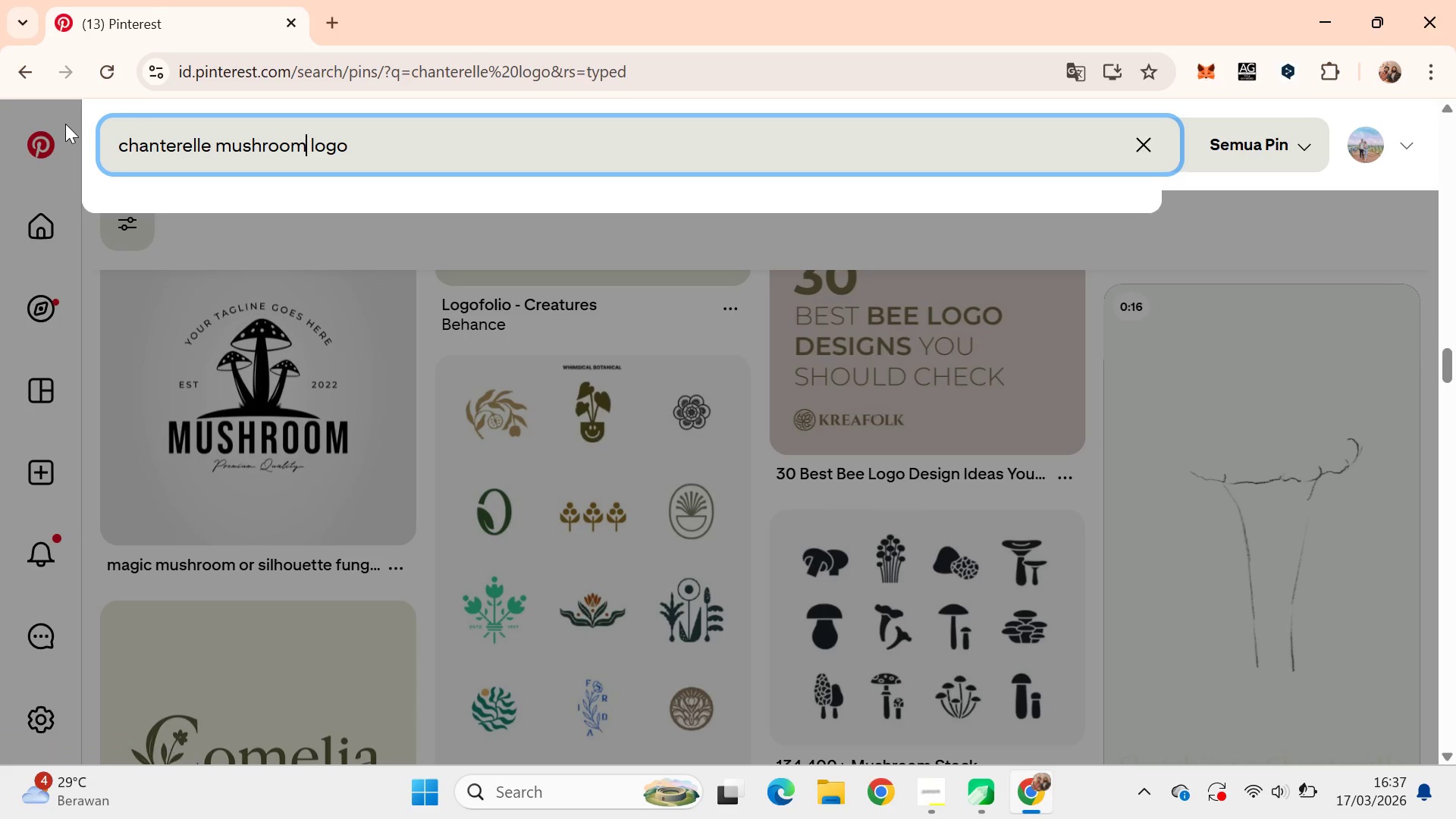 
key(Enter)
 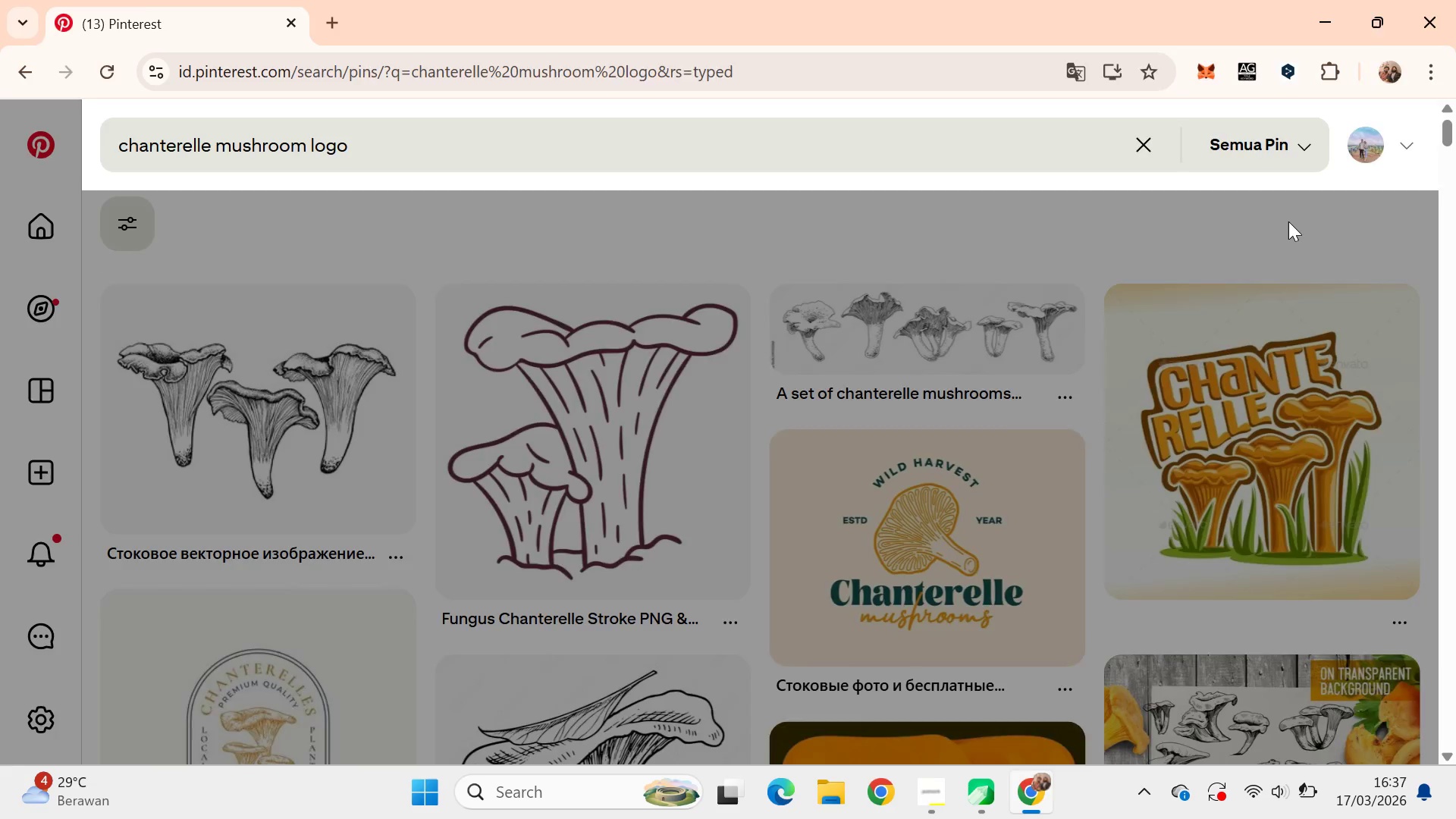 
wait(6.44)
 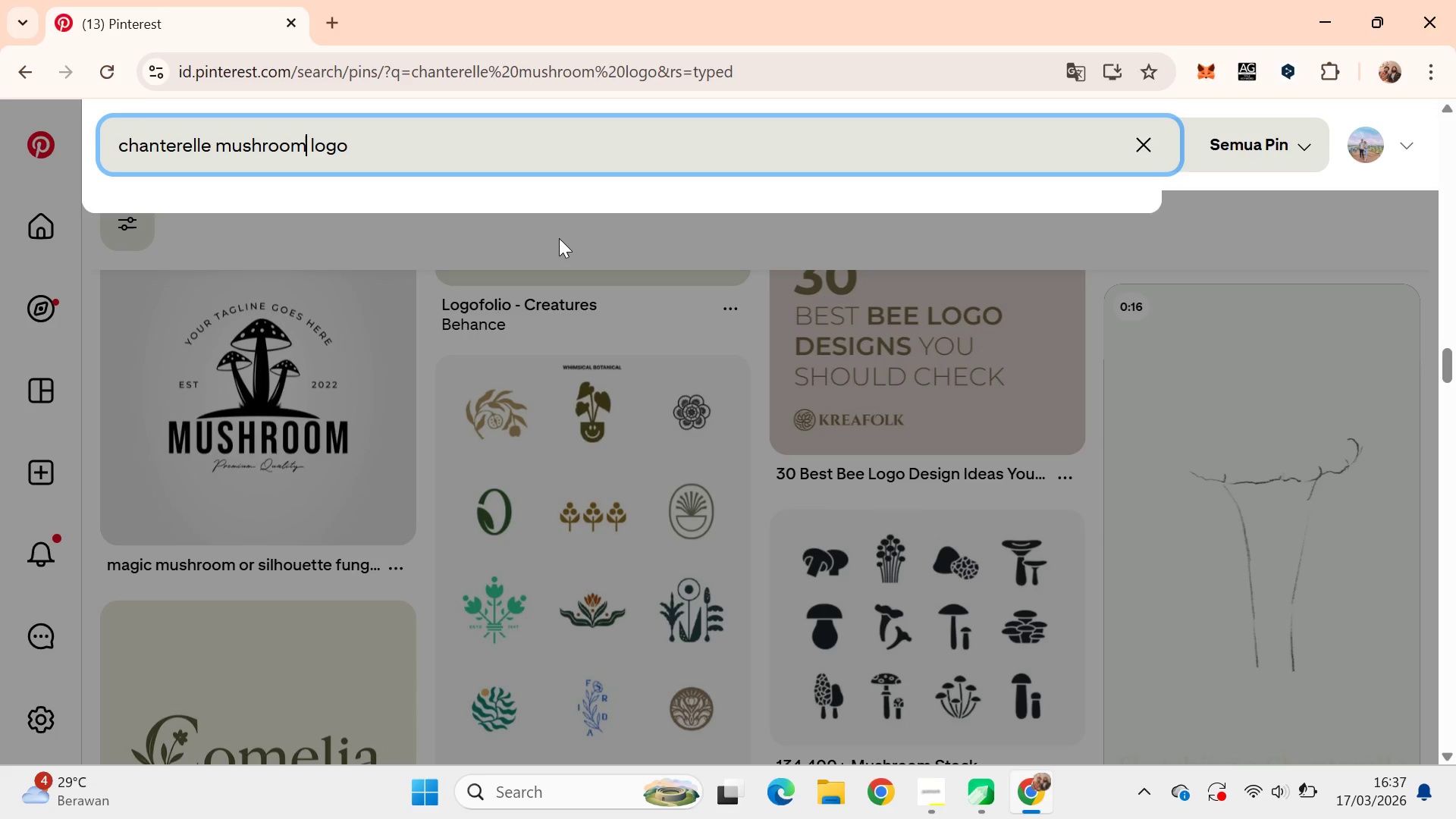 
left_click_drag(start_coordinate=[1451, 133], to_coordinate=[1455, 496])
 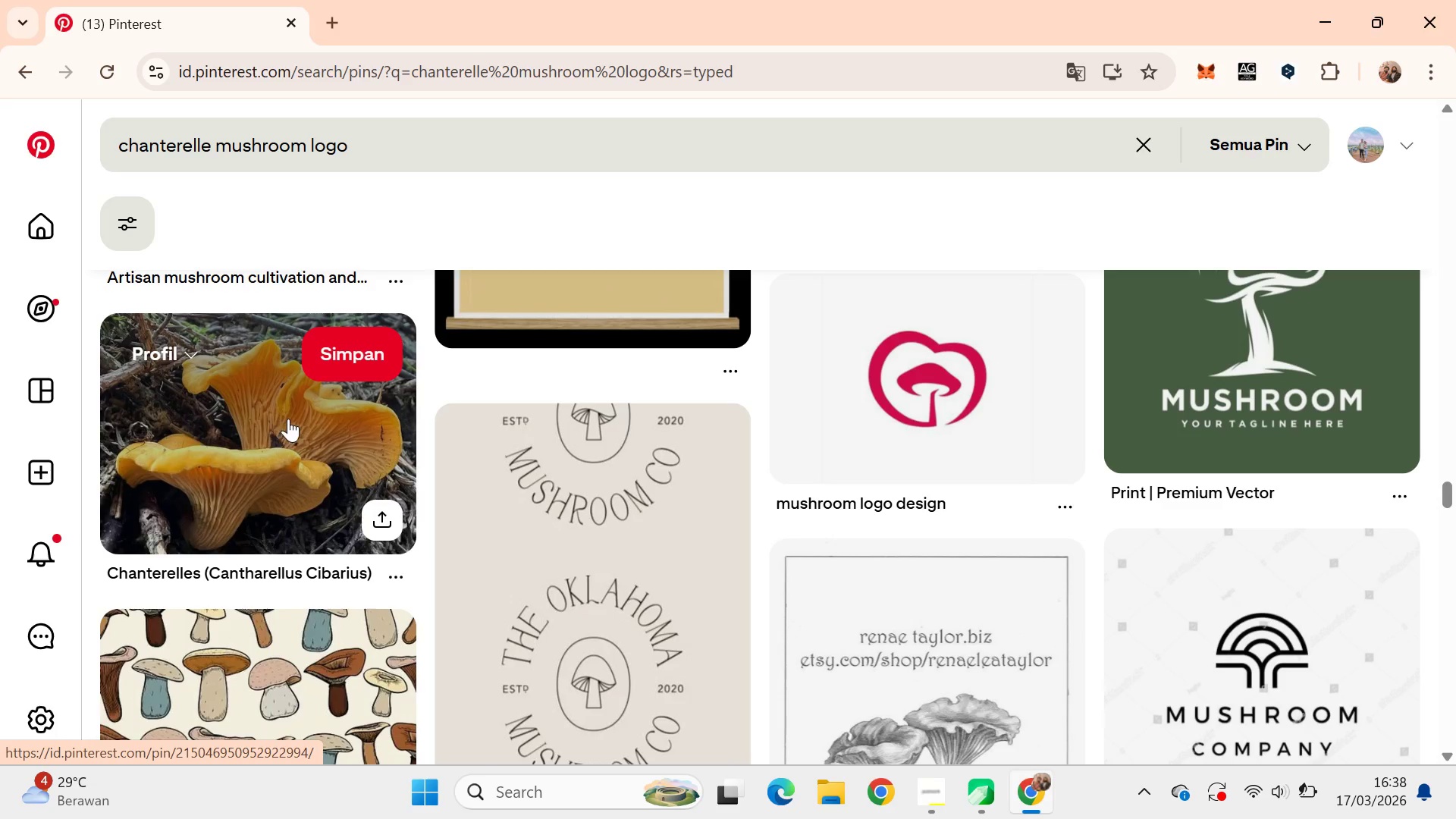 
wait(6.03)
 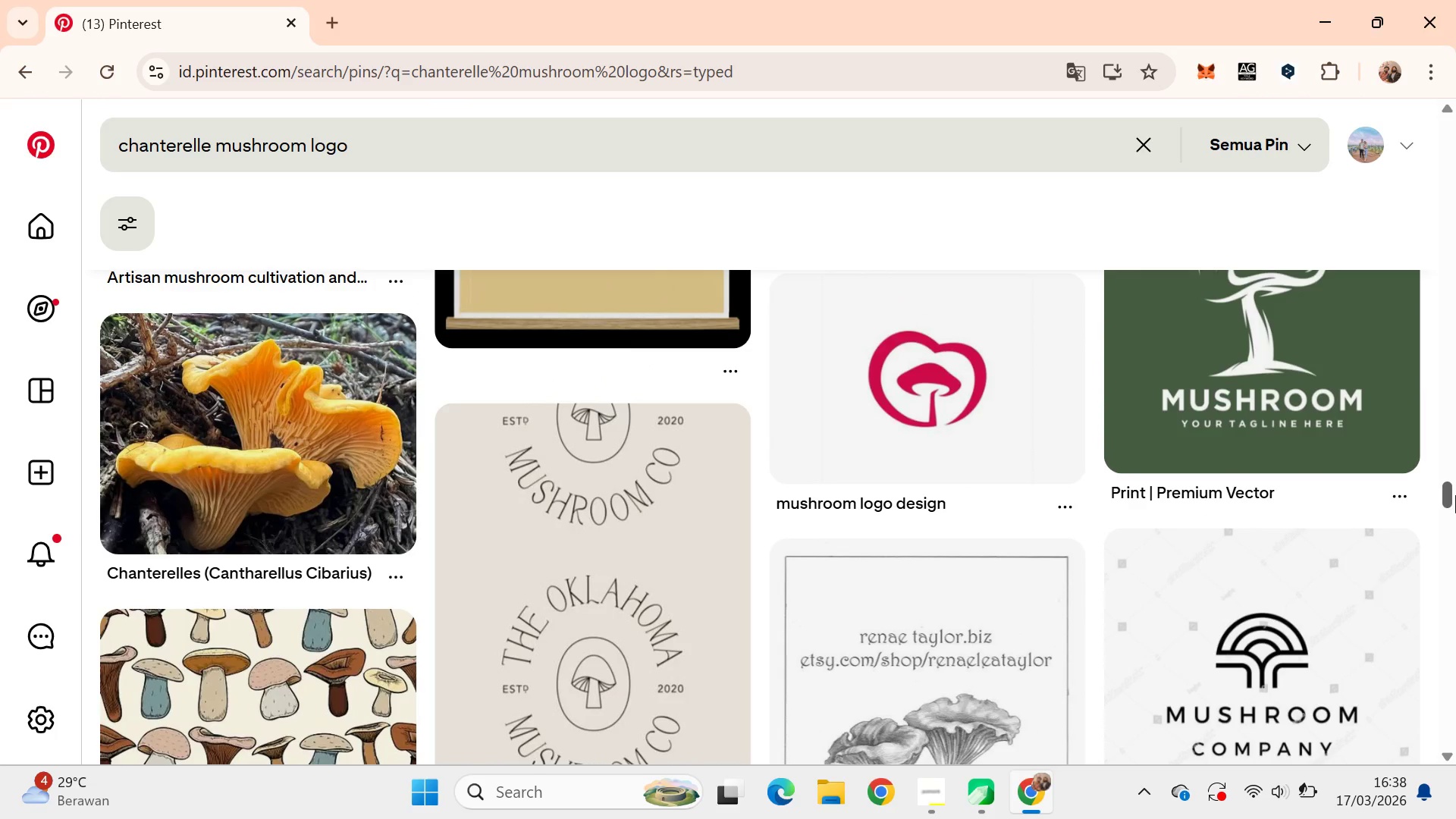 
scroll: coordinate [1080, 447], scroll_direction: down, amount: 7.0
 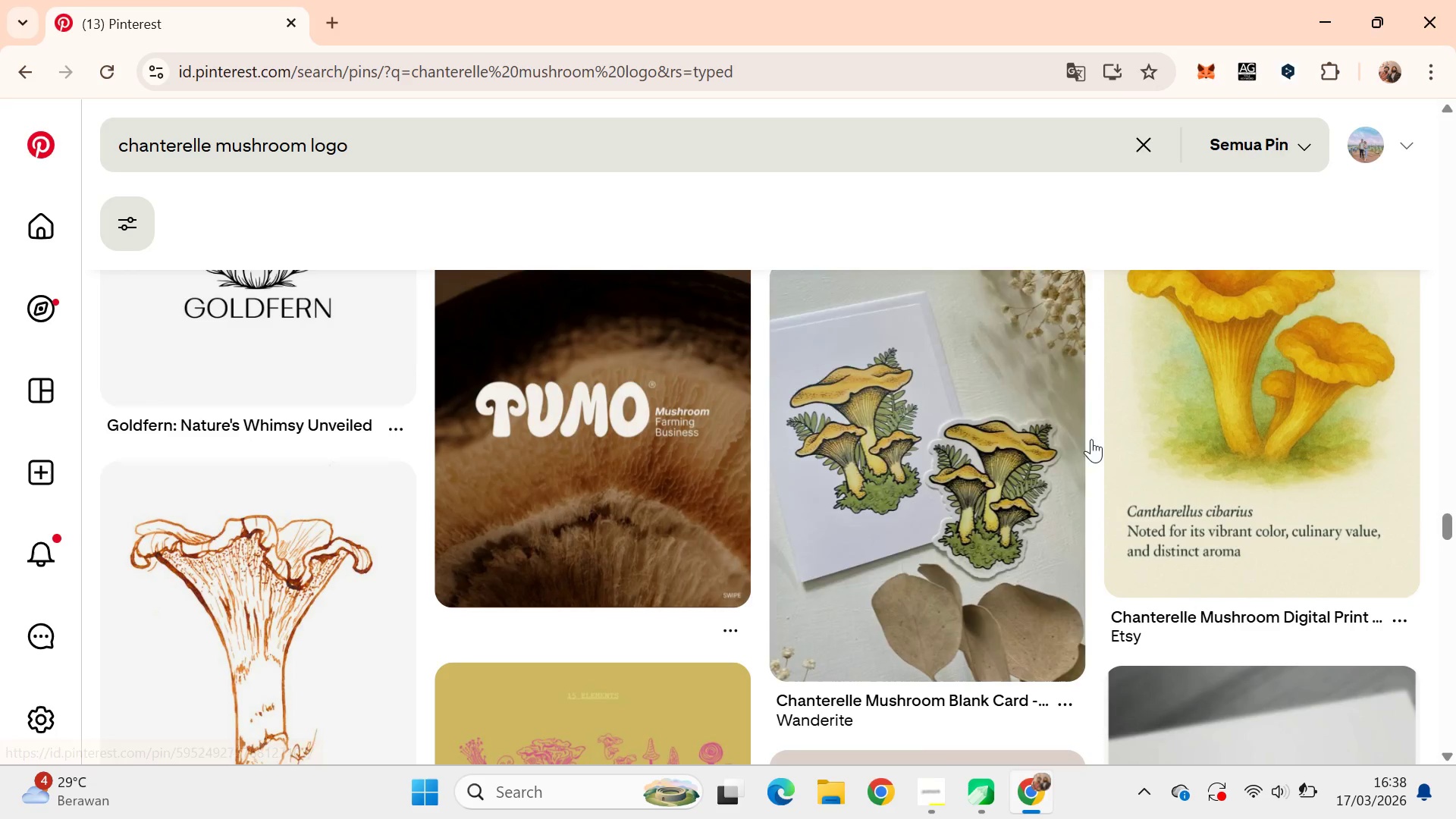 
scroll: coordinate [1094, 438], scroll_direction: up, amount: 1.0
 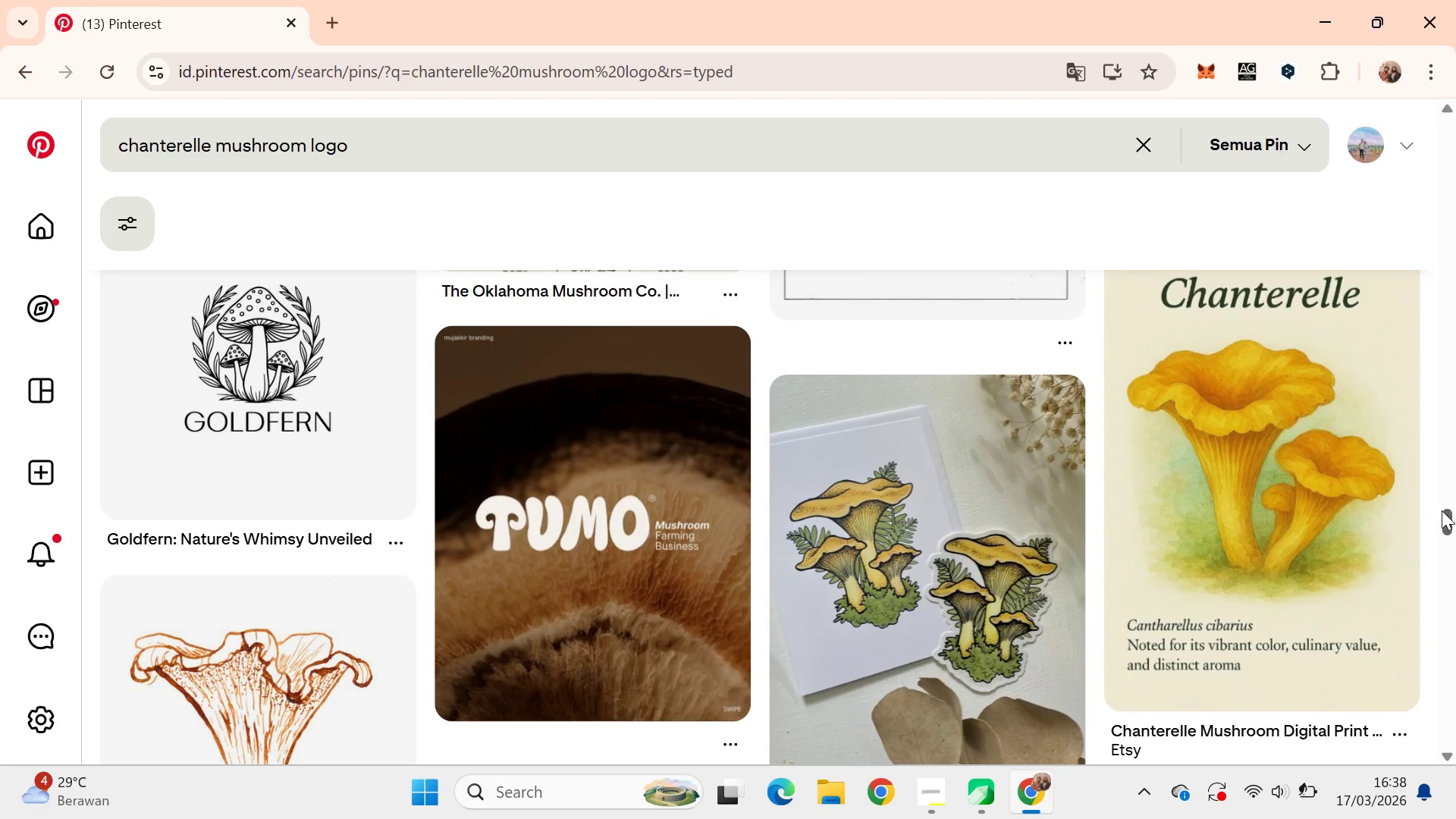 
left_click_drag(start_coordinate=[1453, 531], to_coordinate=[1455, 609])
 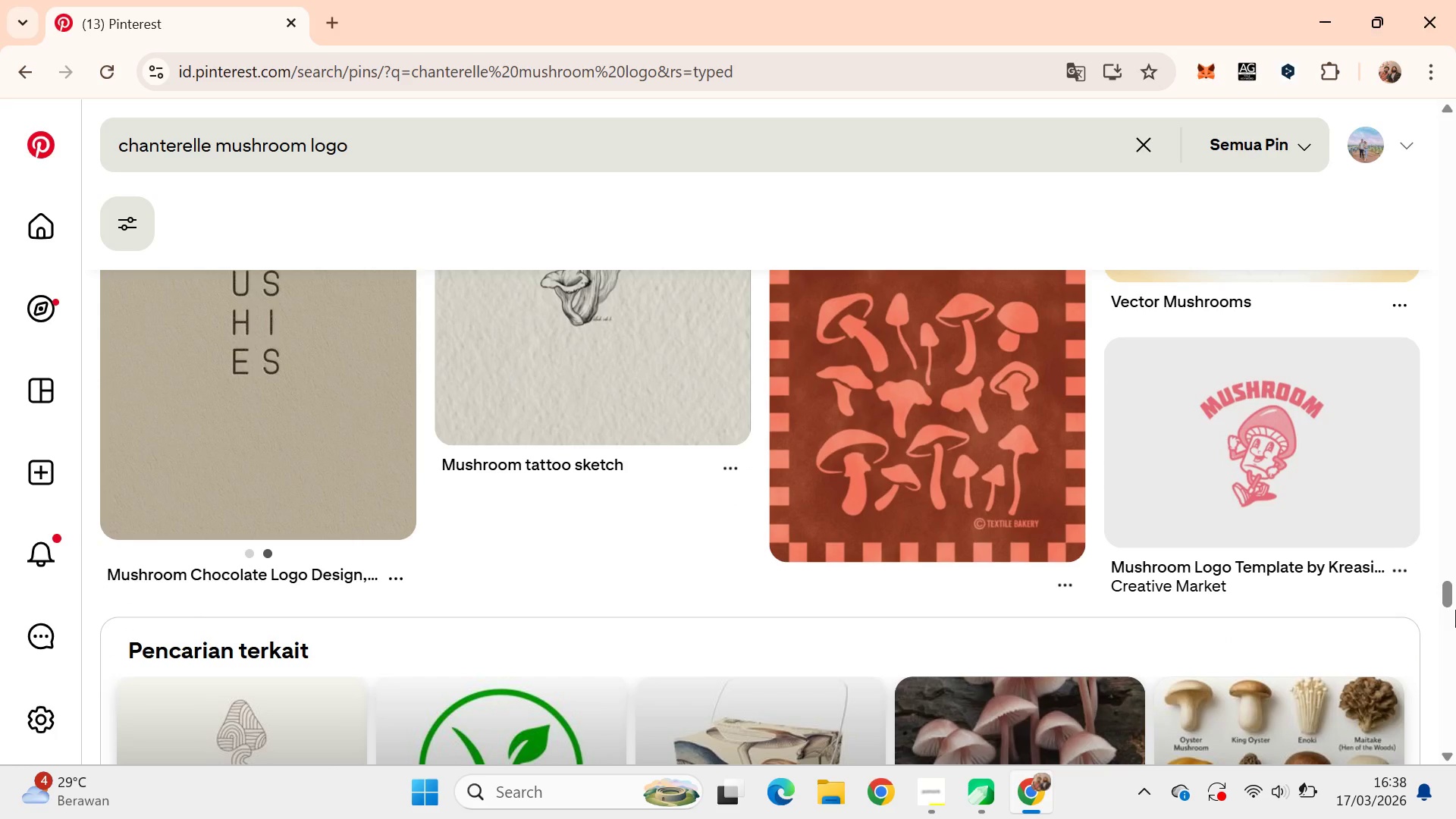 
key(Alt+AltLeft)
 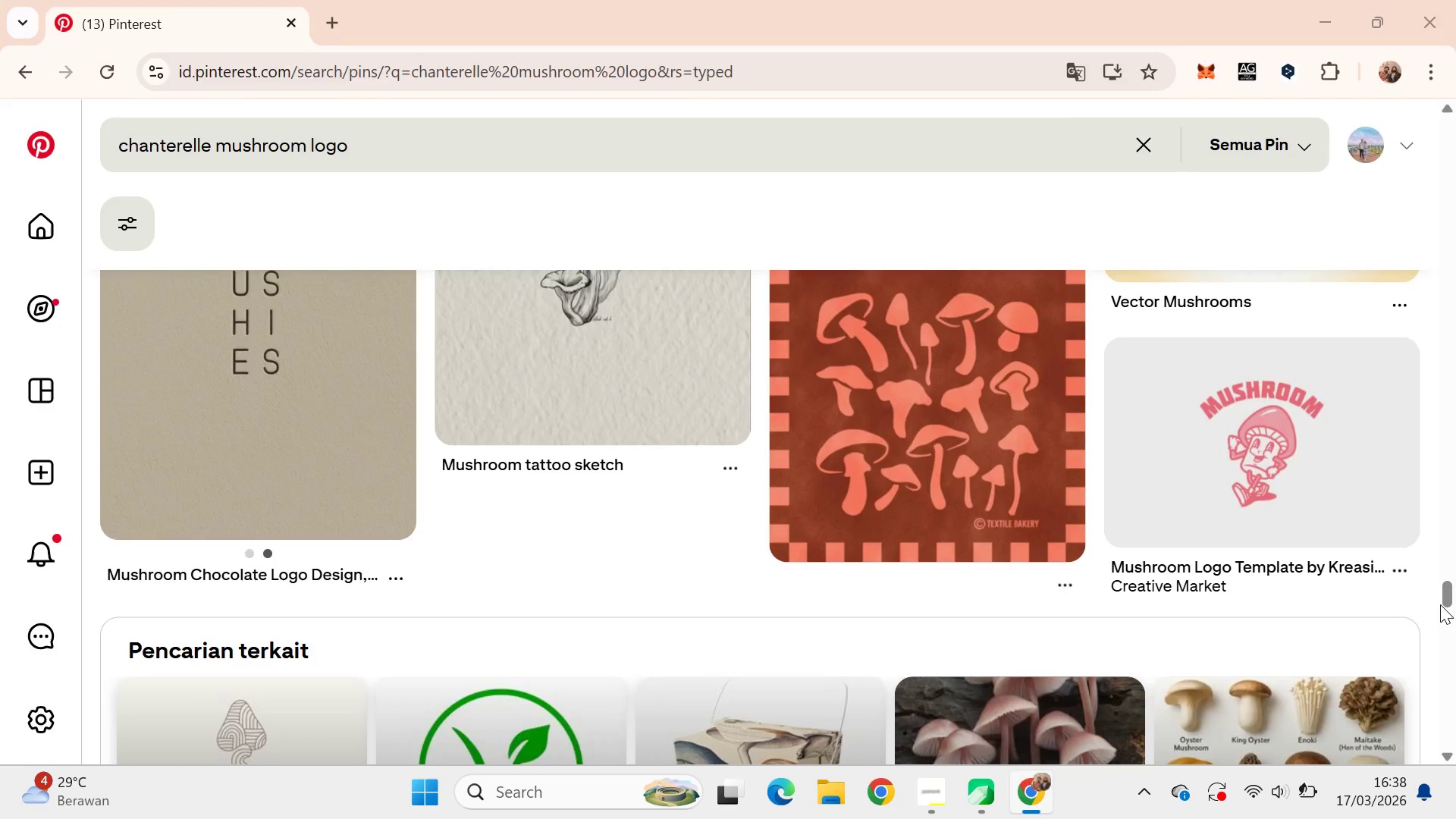 
key(Alt+Tab)
 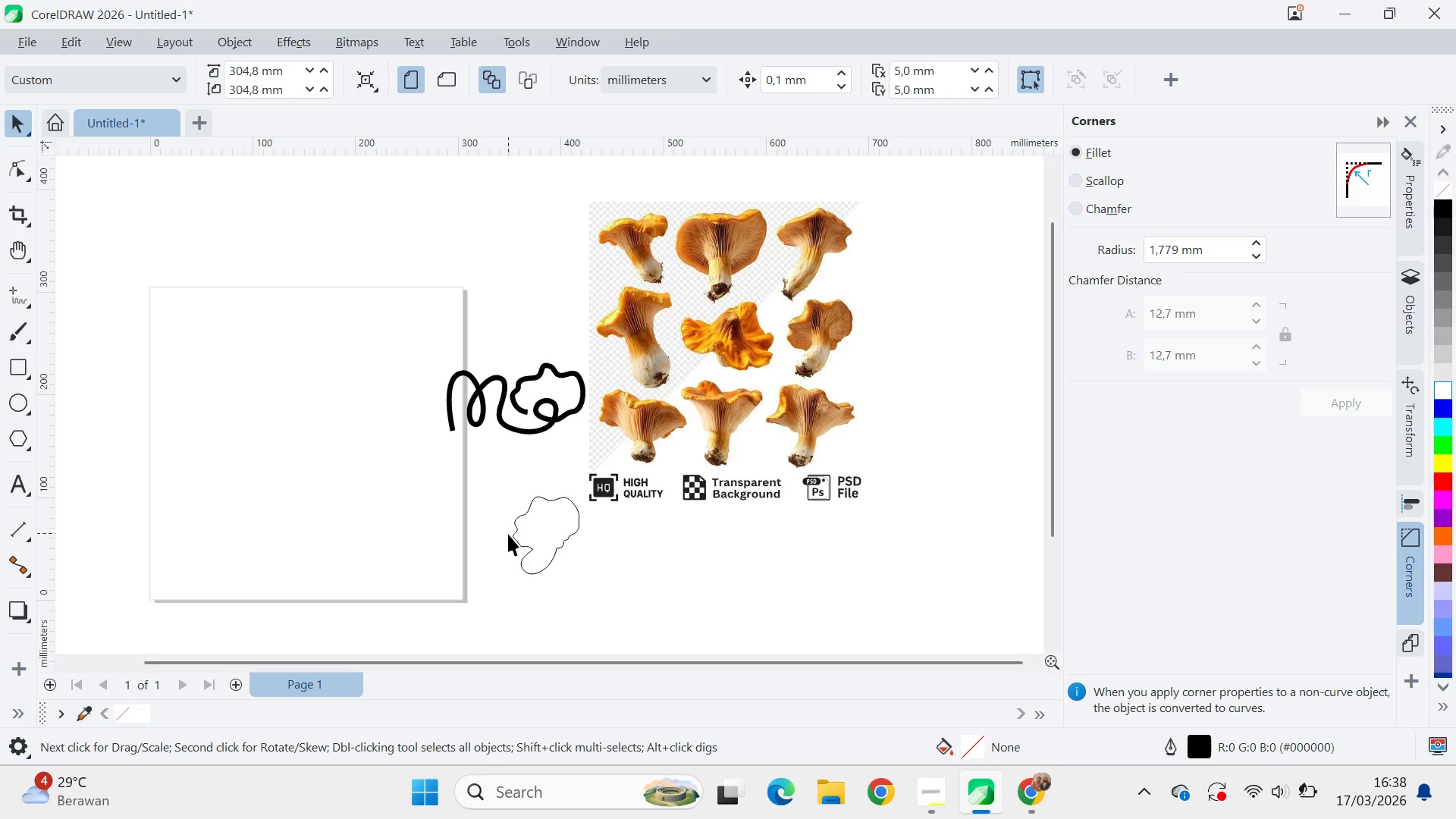 
triple_click([557, 542])
 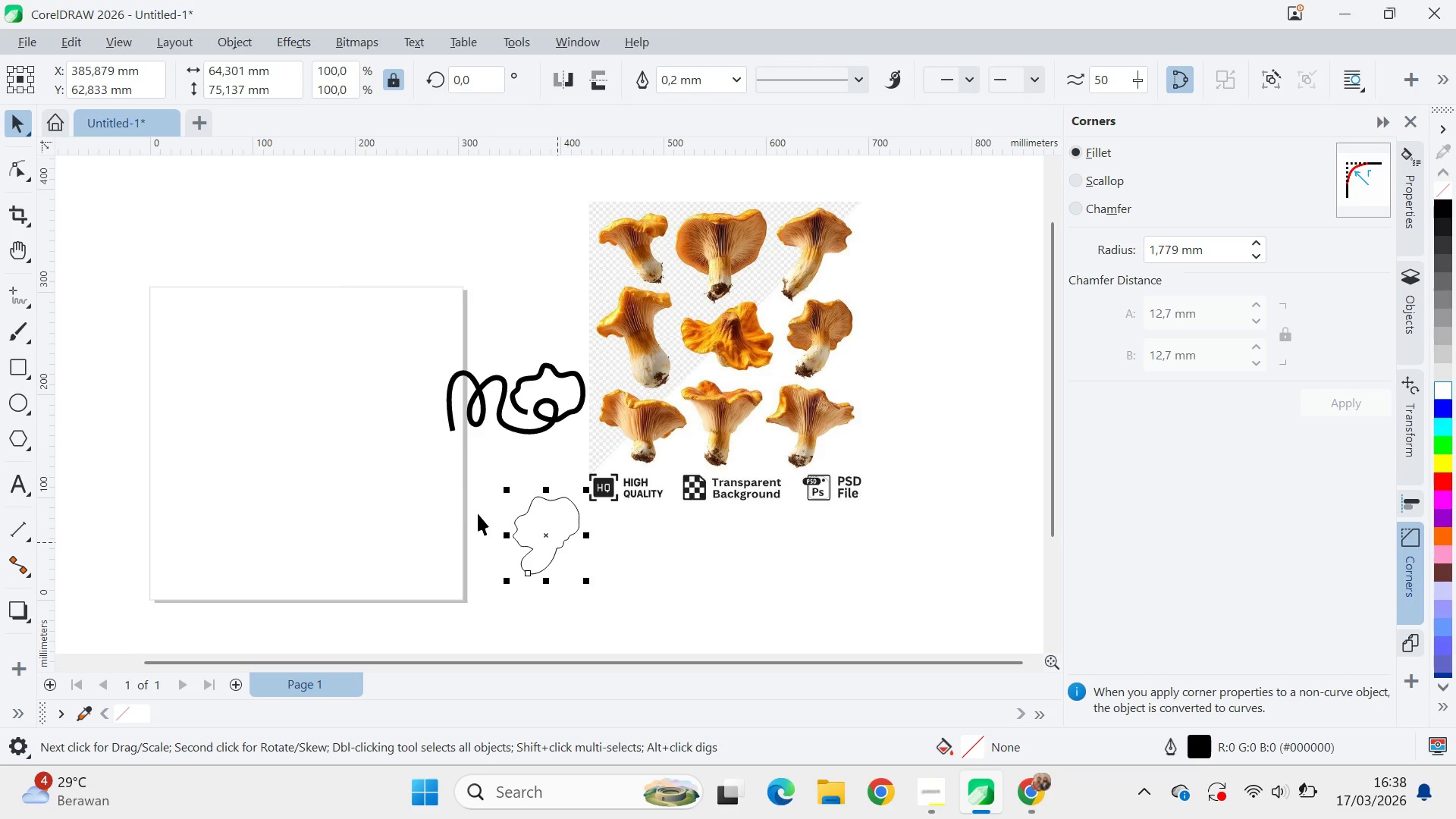 
key(Q)
 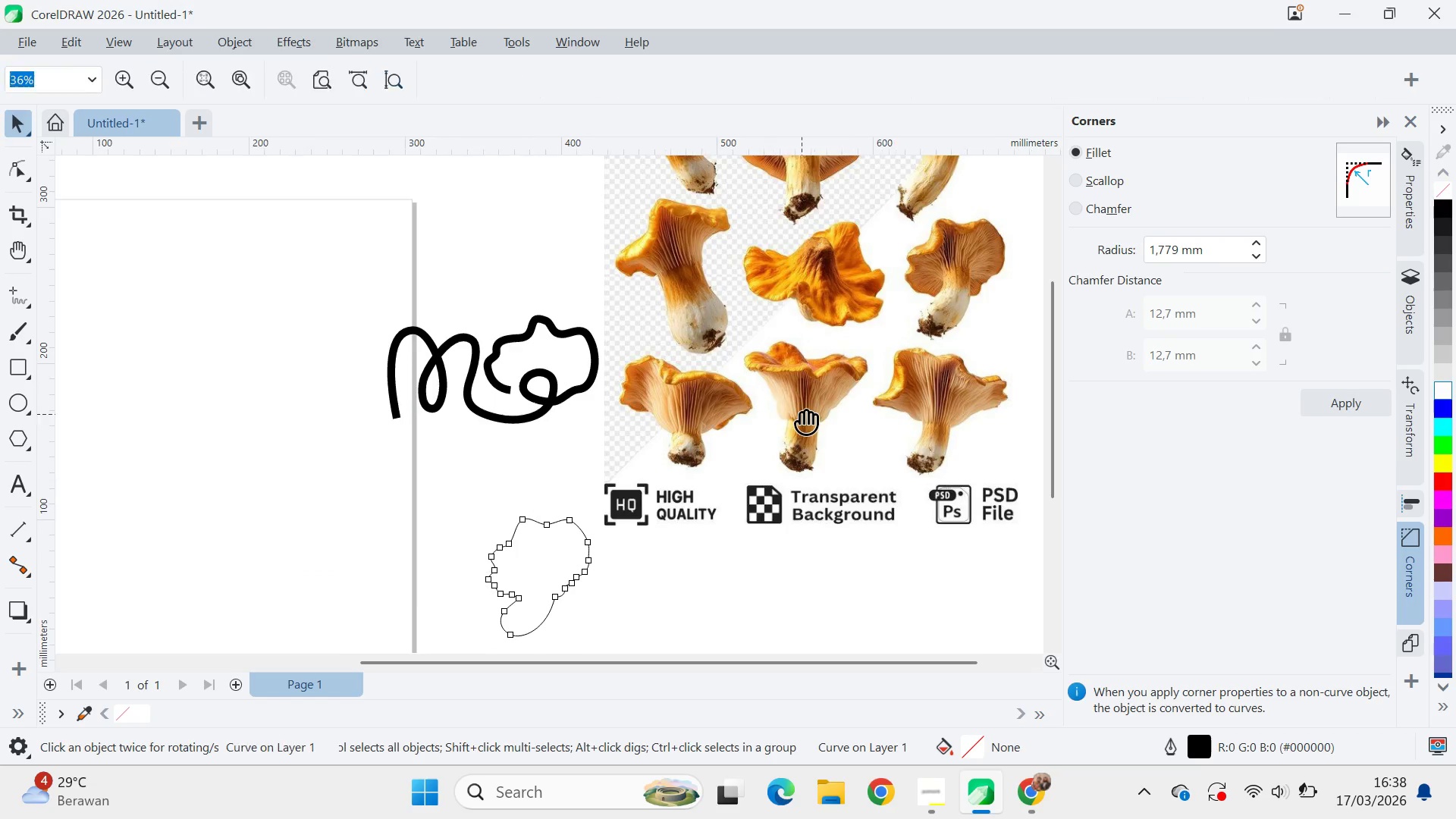 
left_click_drag(start_coordinate=[802, 414], to_coordinate=[694, 499])
 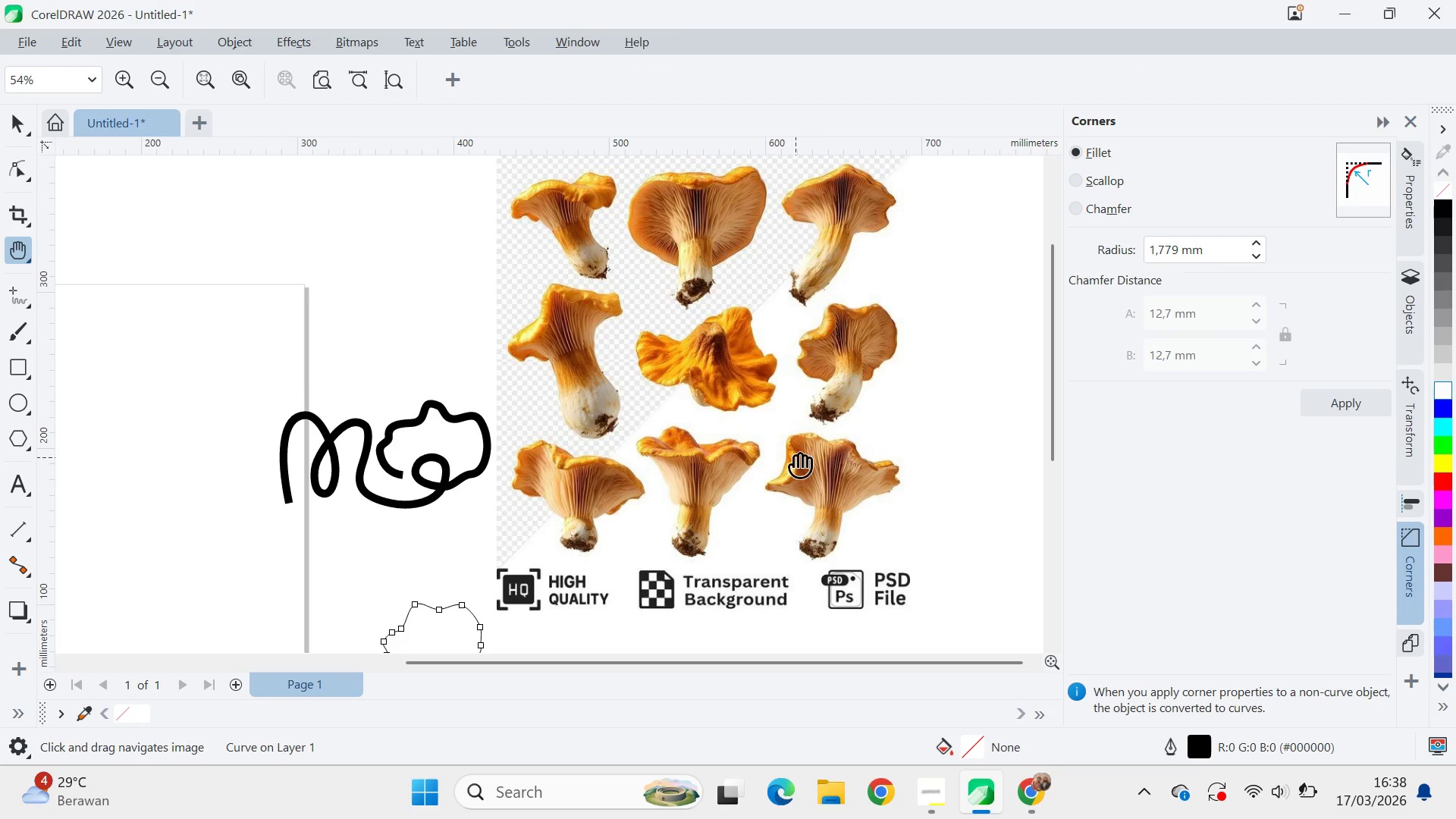 
scroll: coordinate [526, 488], scroll_direction: up, amount: 3.0
 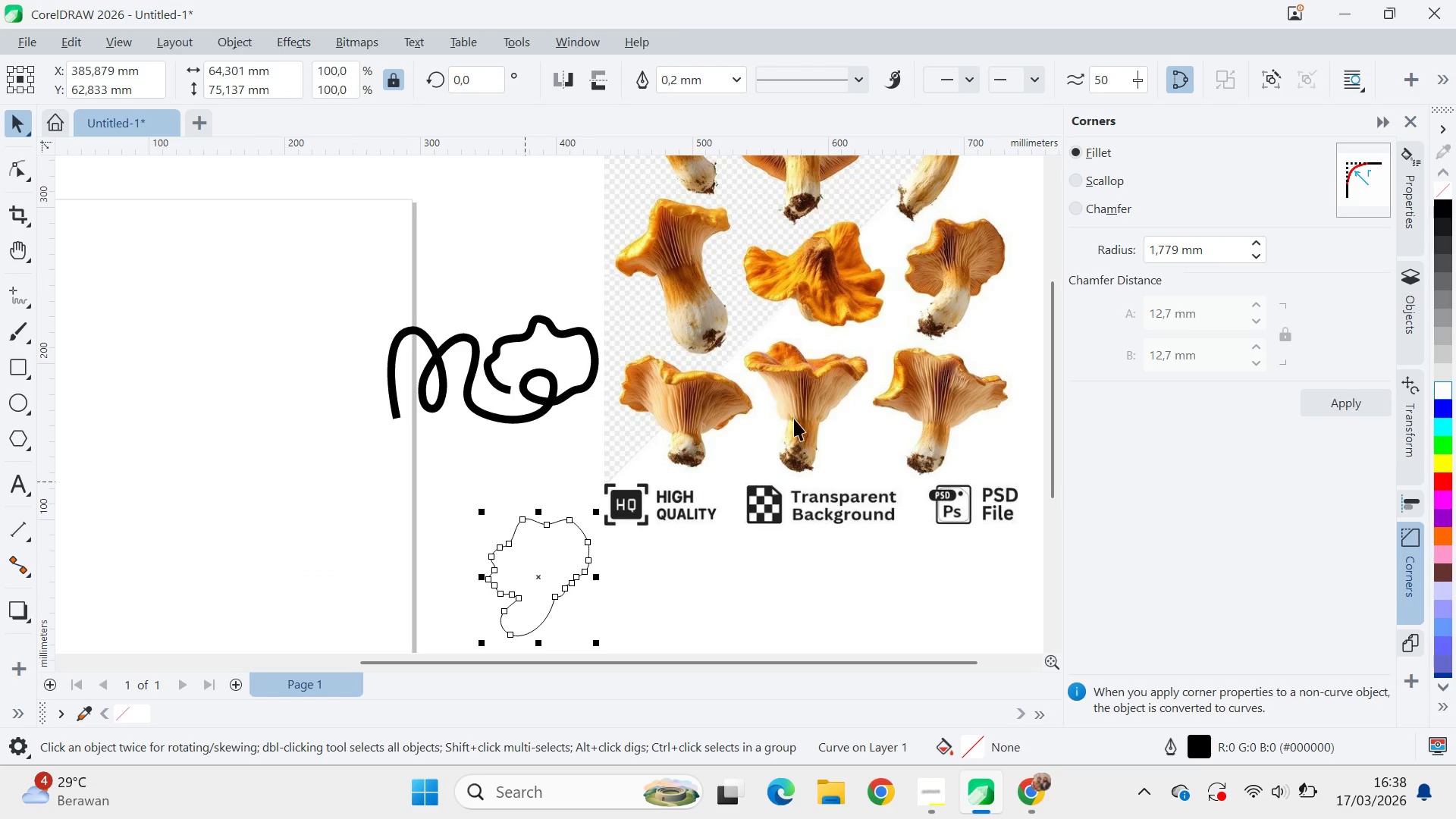 
type(qvqv)
 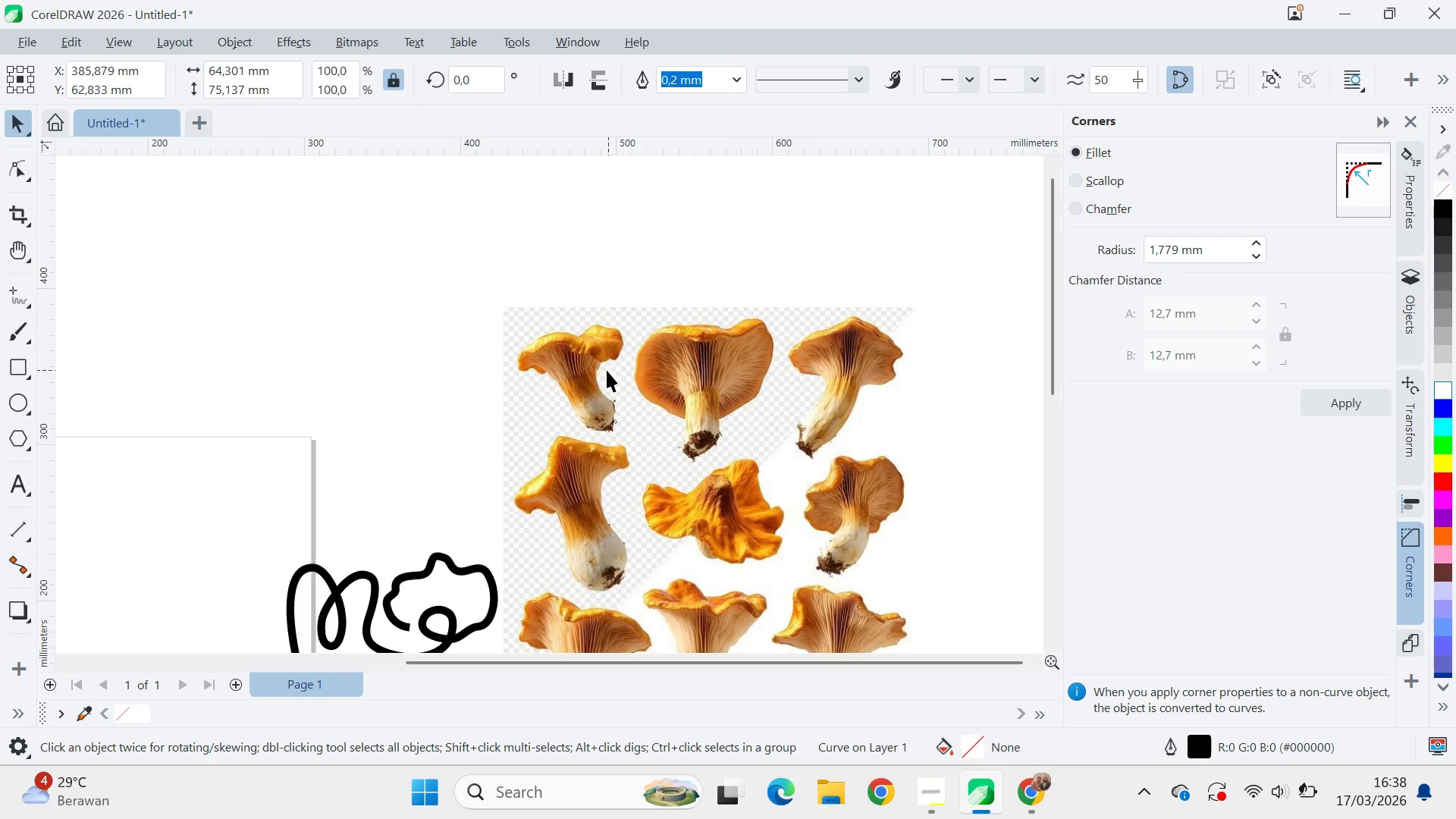 
left_click_drag(start_coordinate=[773, 388], to_coordinate=[743, 494])
 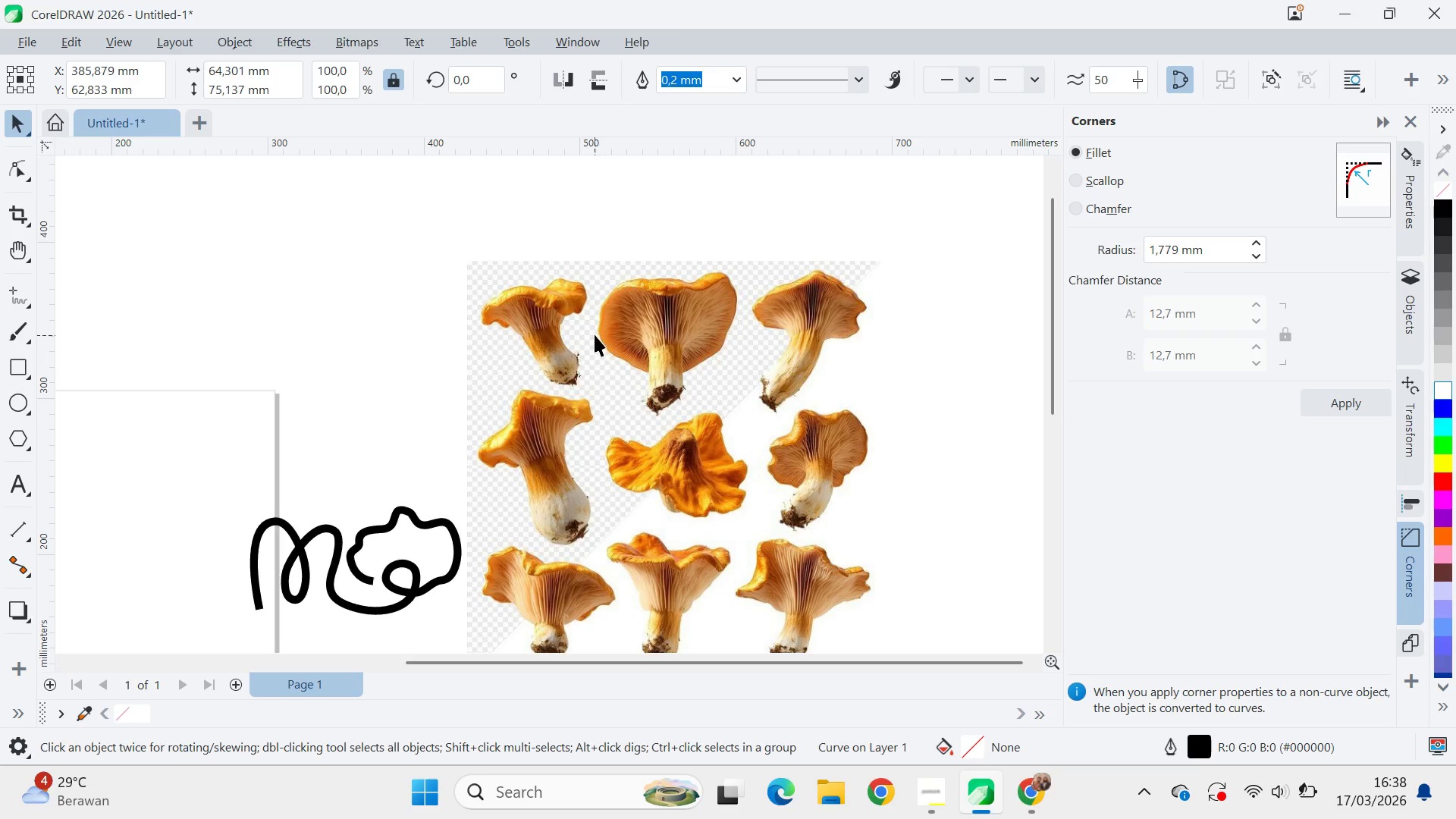 
left_click_drag(start_coordinate=[593, 325], to_coordinate=[629, 372])
 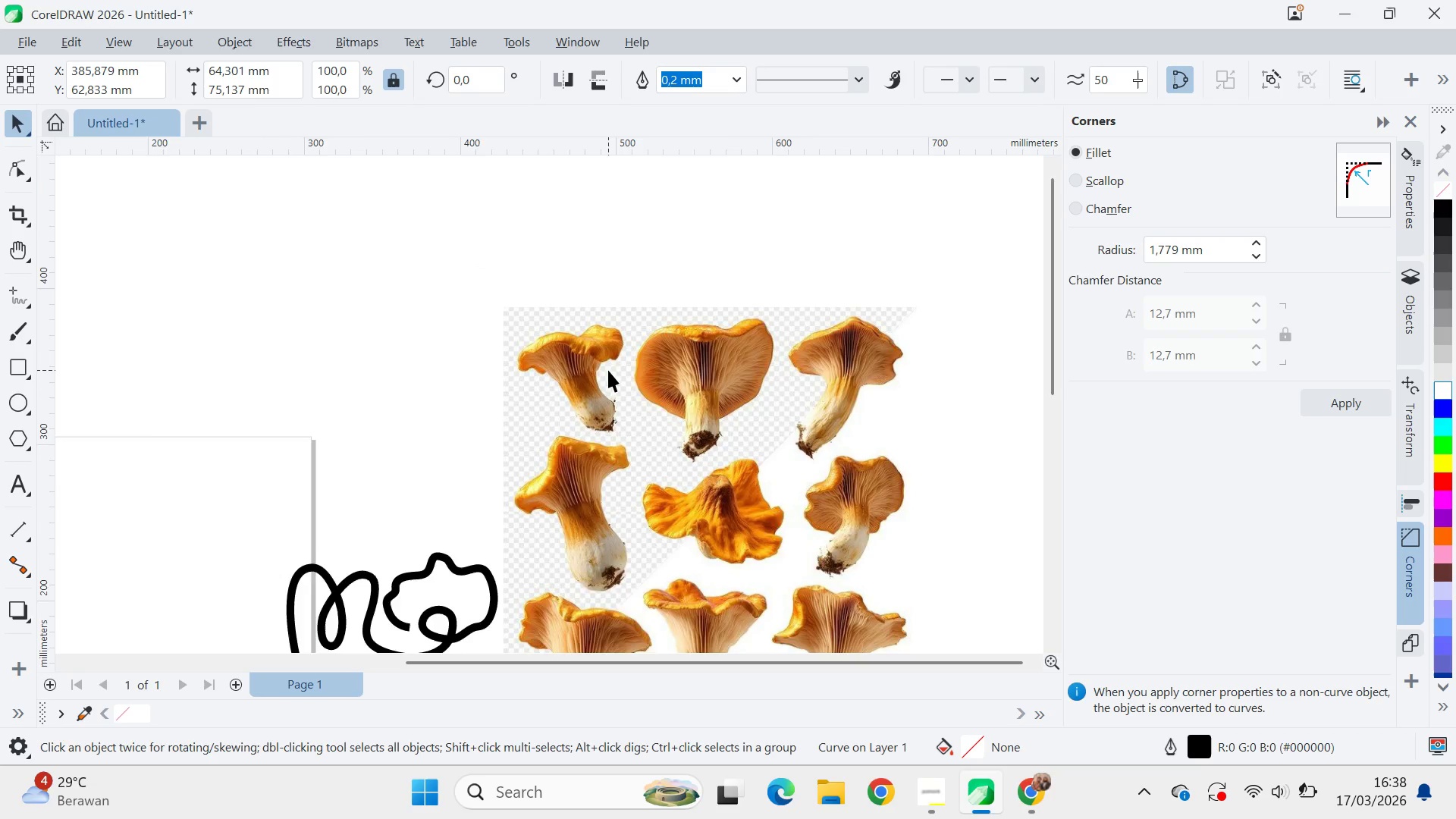 
scroll: coordinate [545, 356], scroll_direction: up, amount: 8.0
 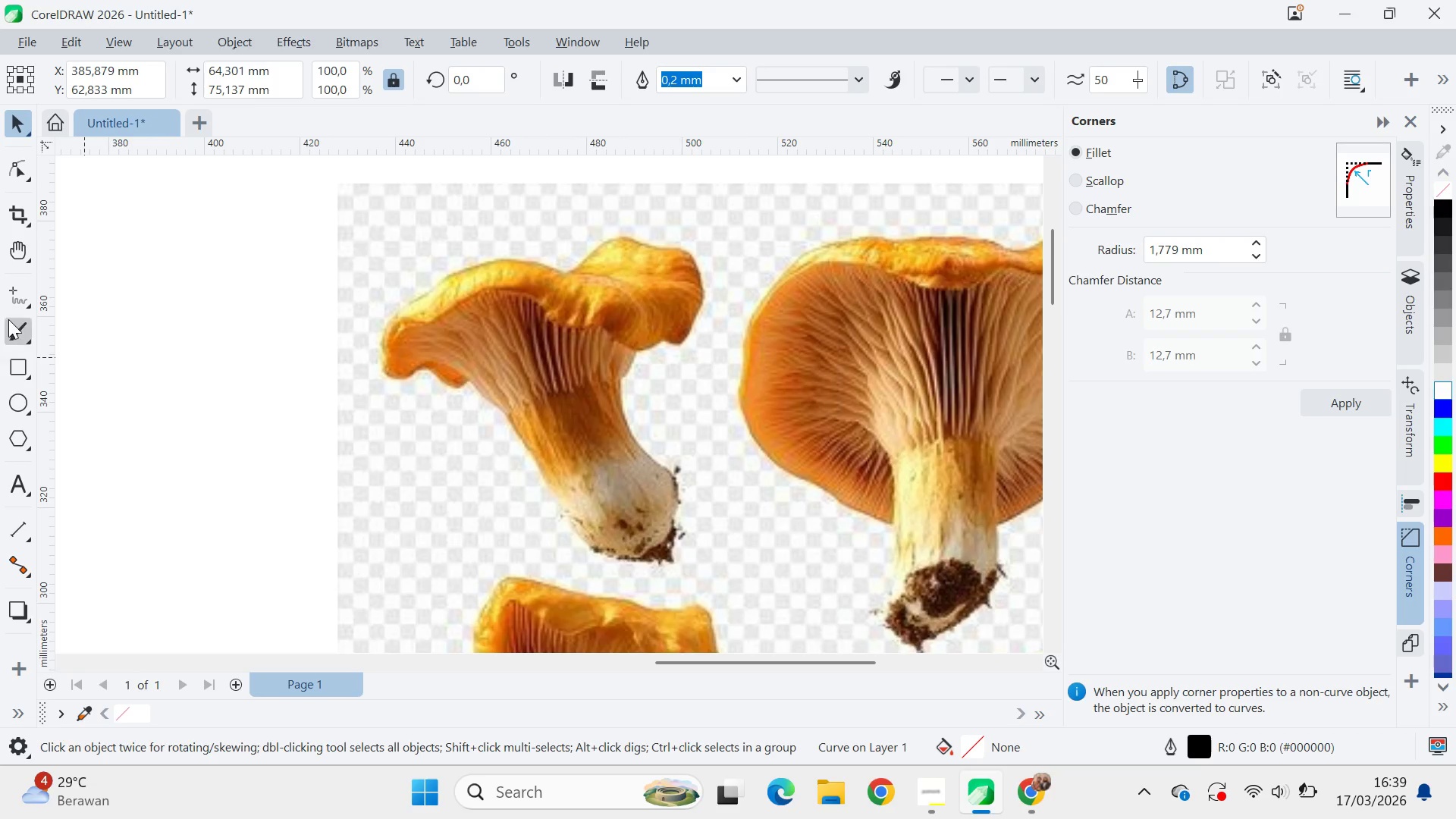 
left_click([13, 312])
 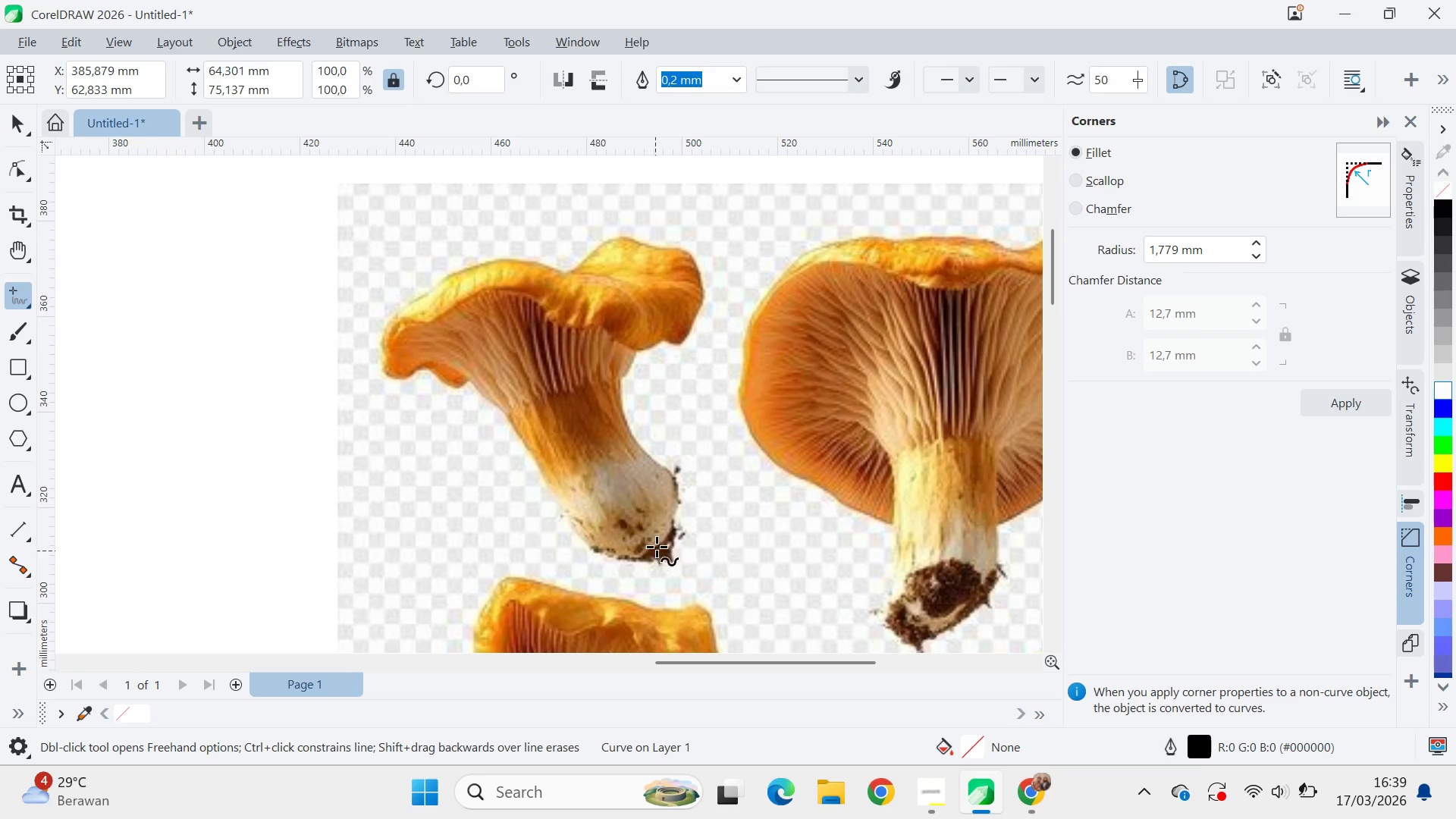 
left_click_drag(start_coordinate=[657, 545], to_coordinate=[547, 519])
 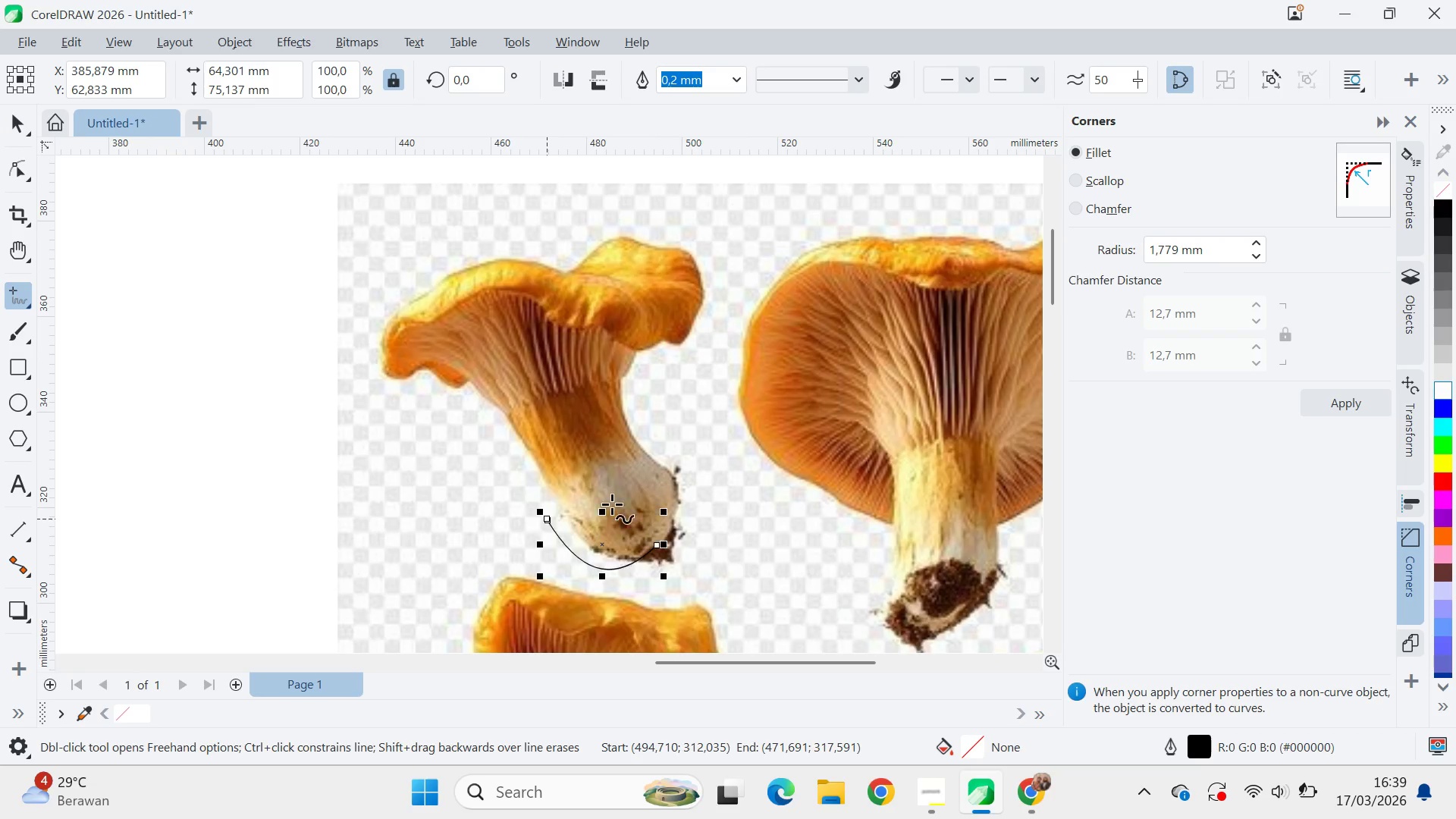 
key(Control+Z)
 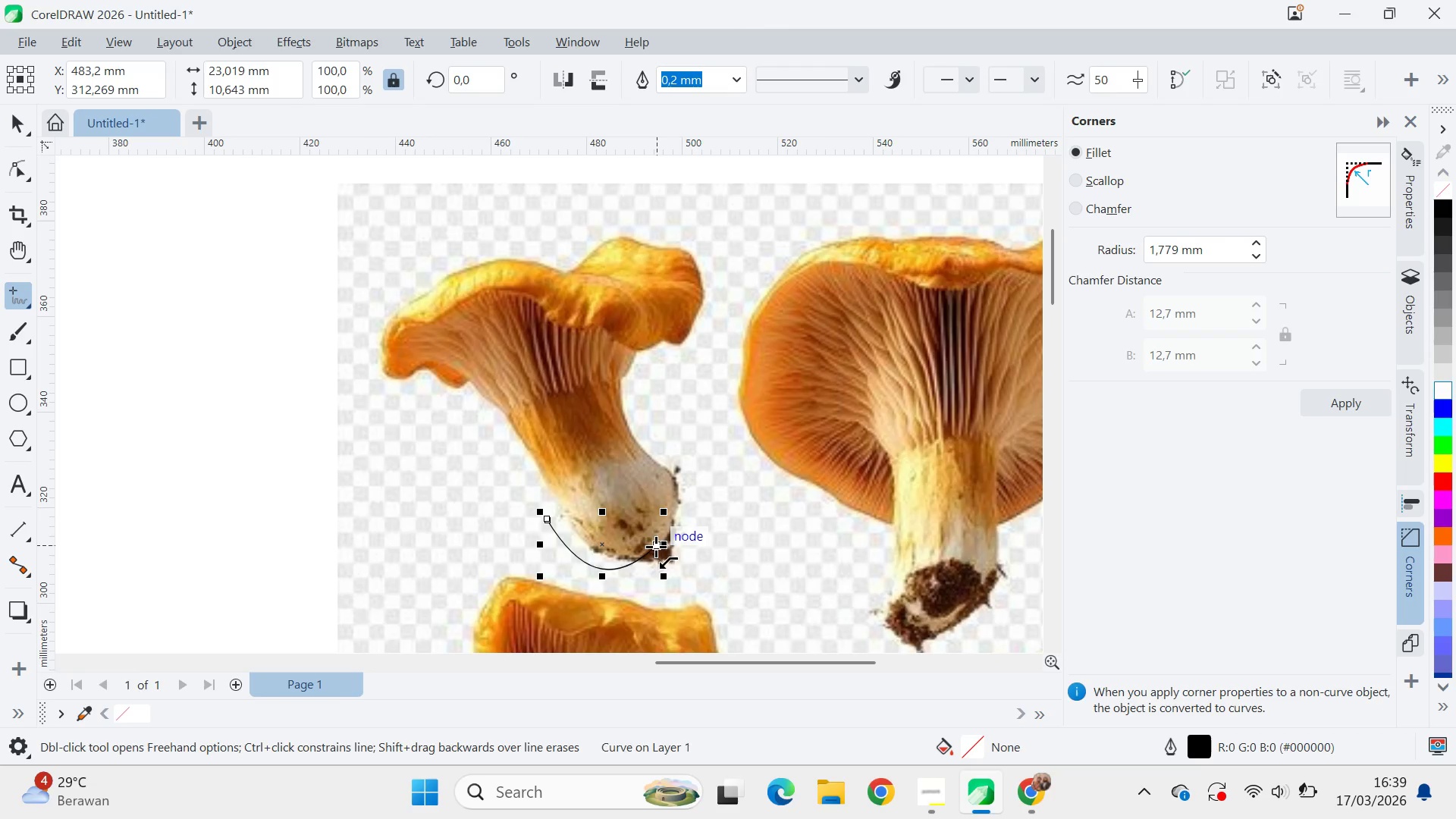 
key(Control+Z)
 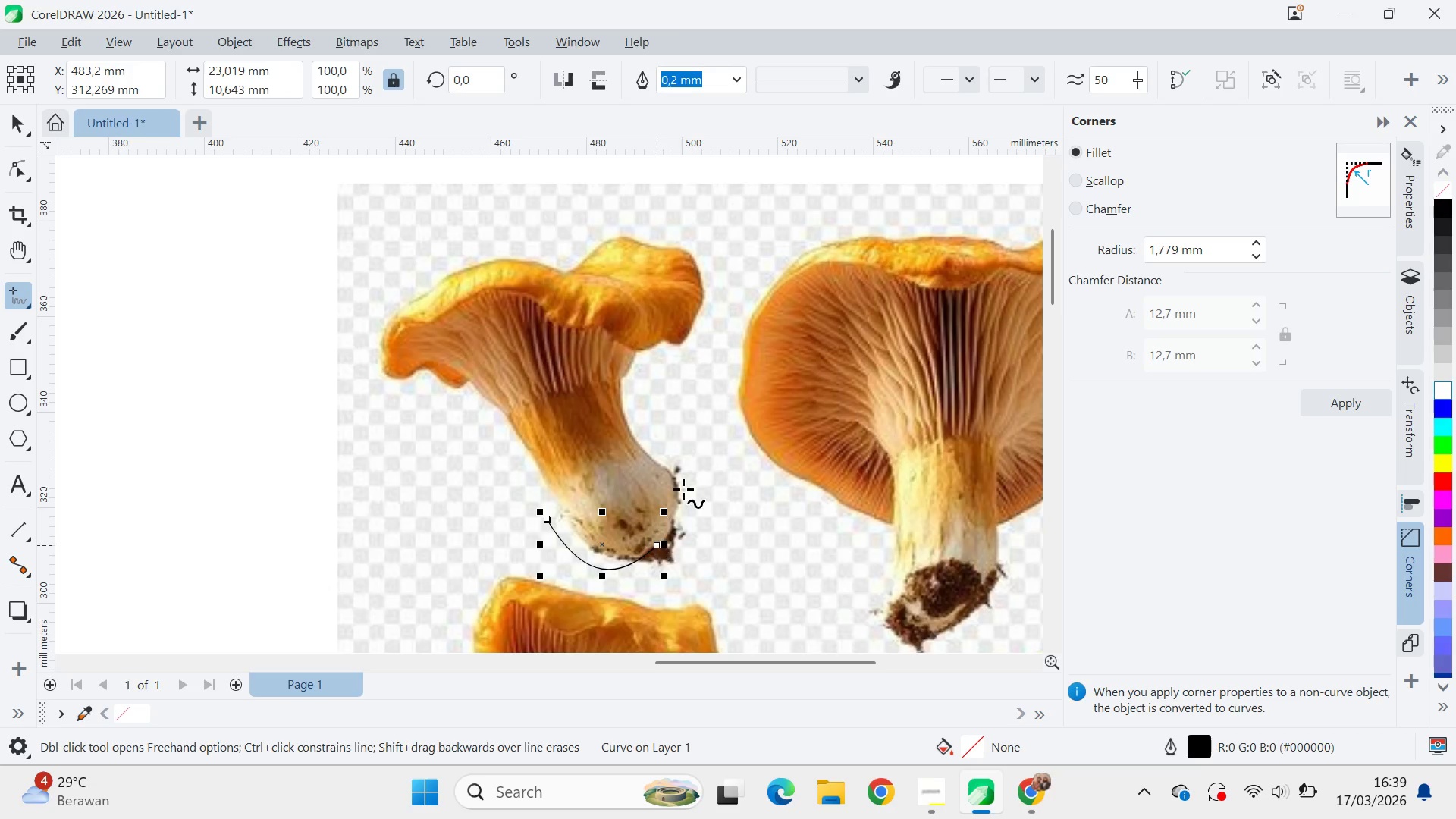 
key(Control+Z)
 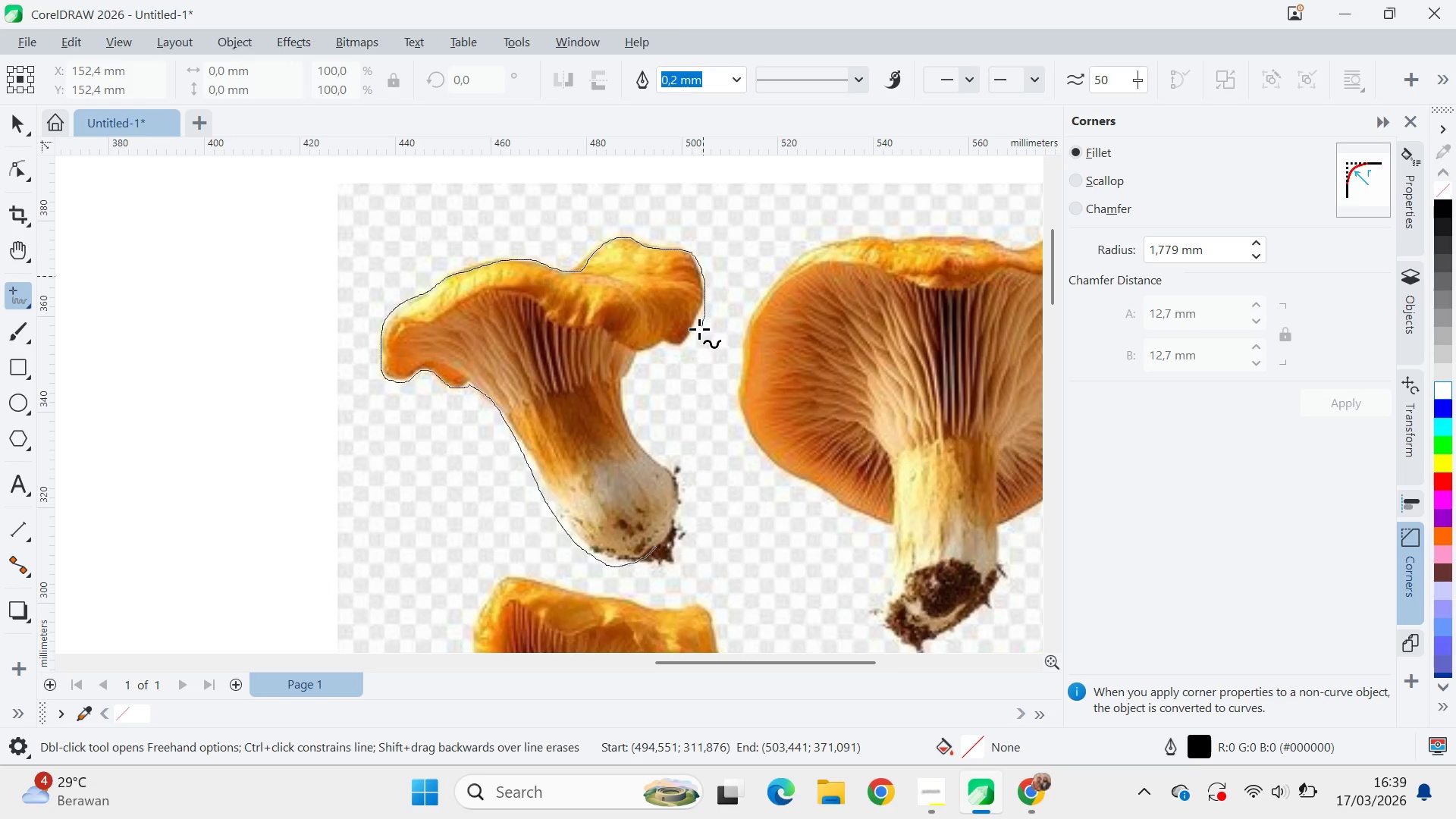 
wait(17.09)
 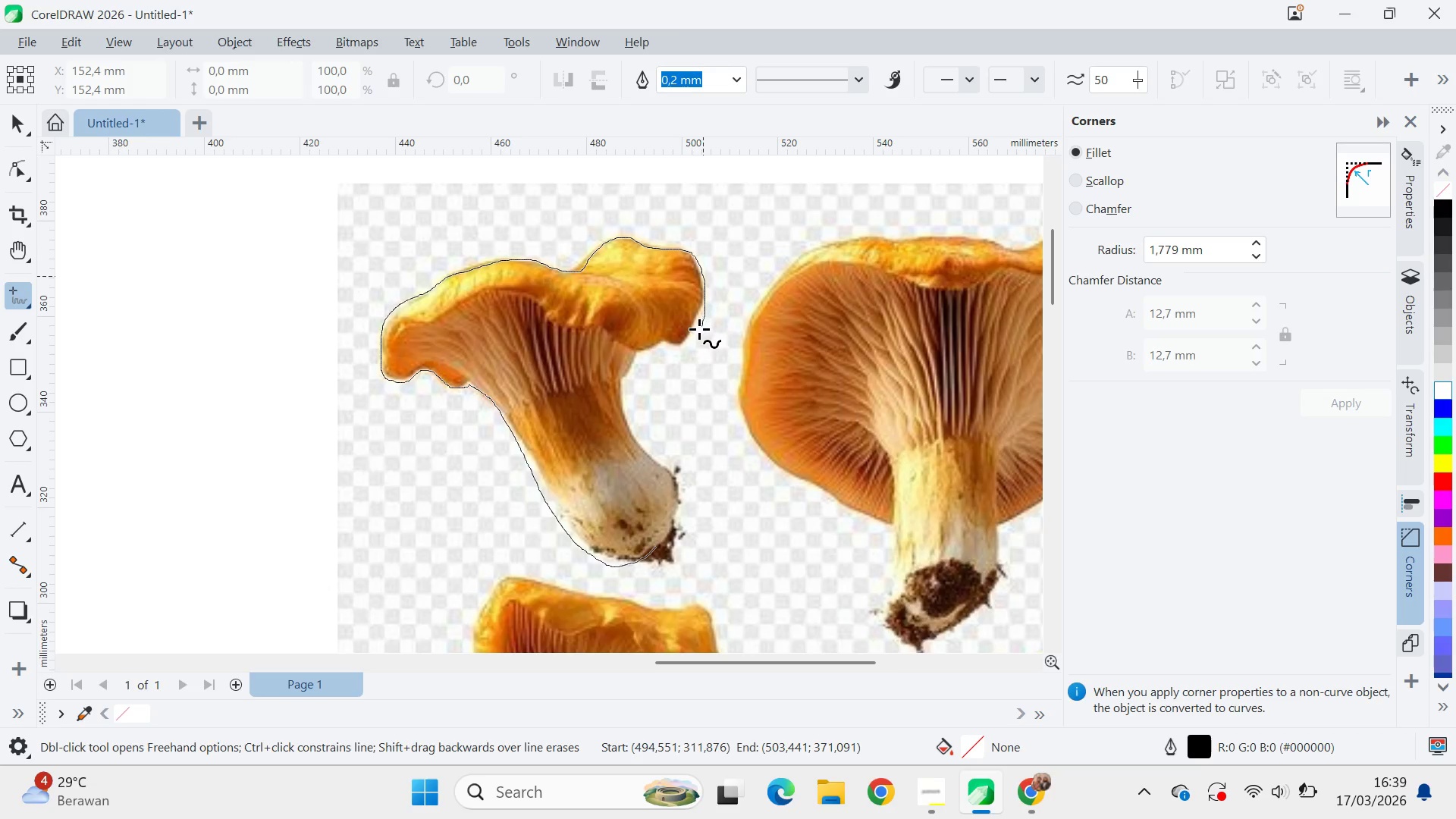 
key(A)
 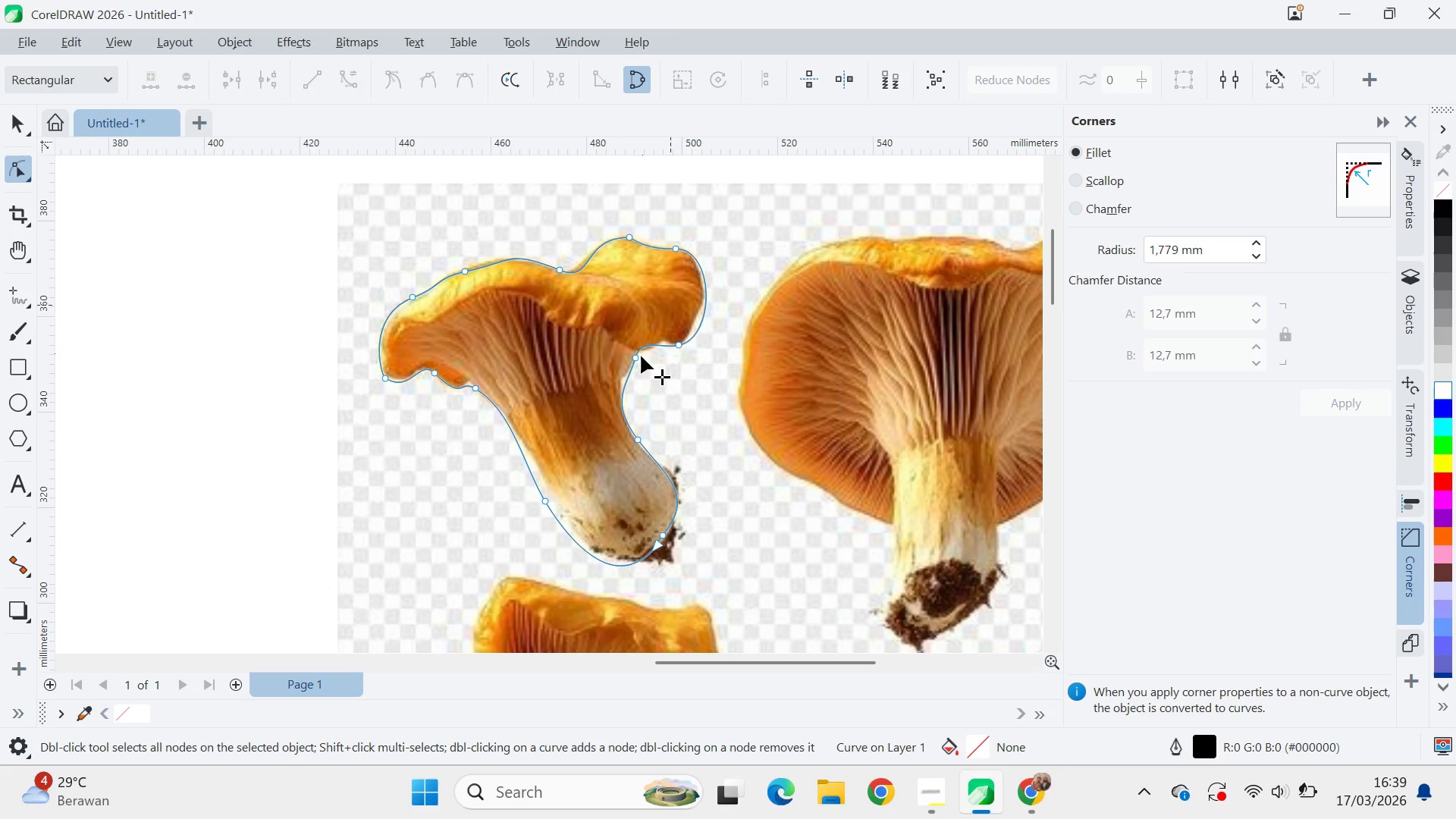 
left_click([638, 361])
 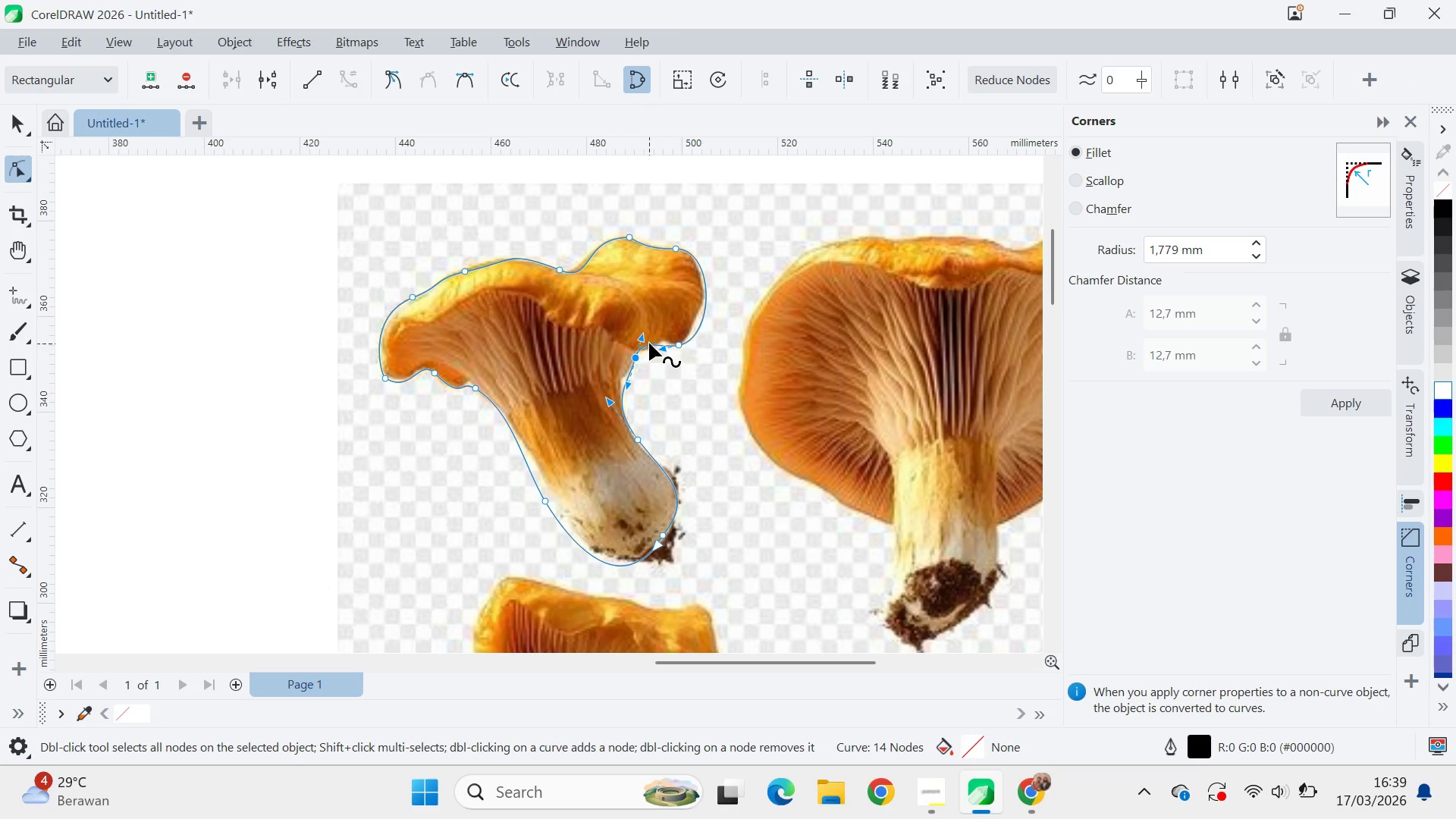 
scroll: coordinate [642, 329], scroll_direction: up, amount: 5.0
 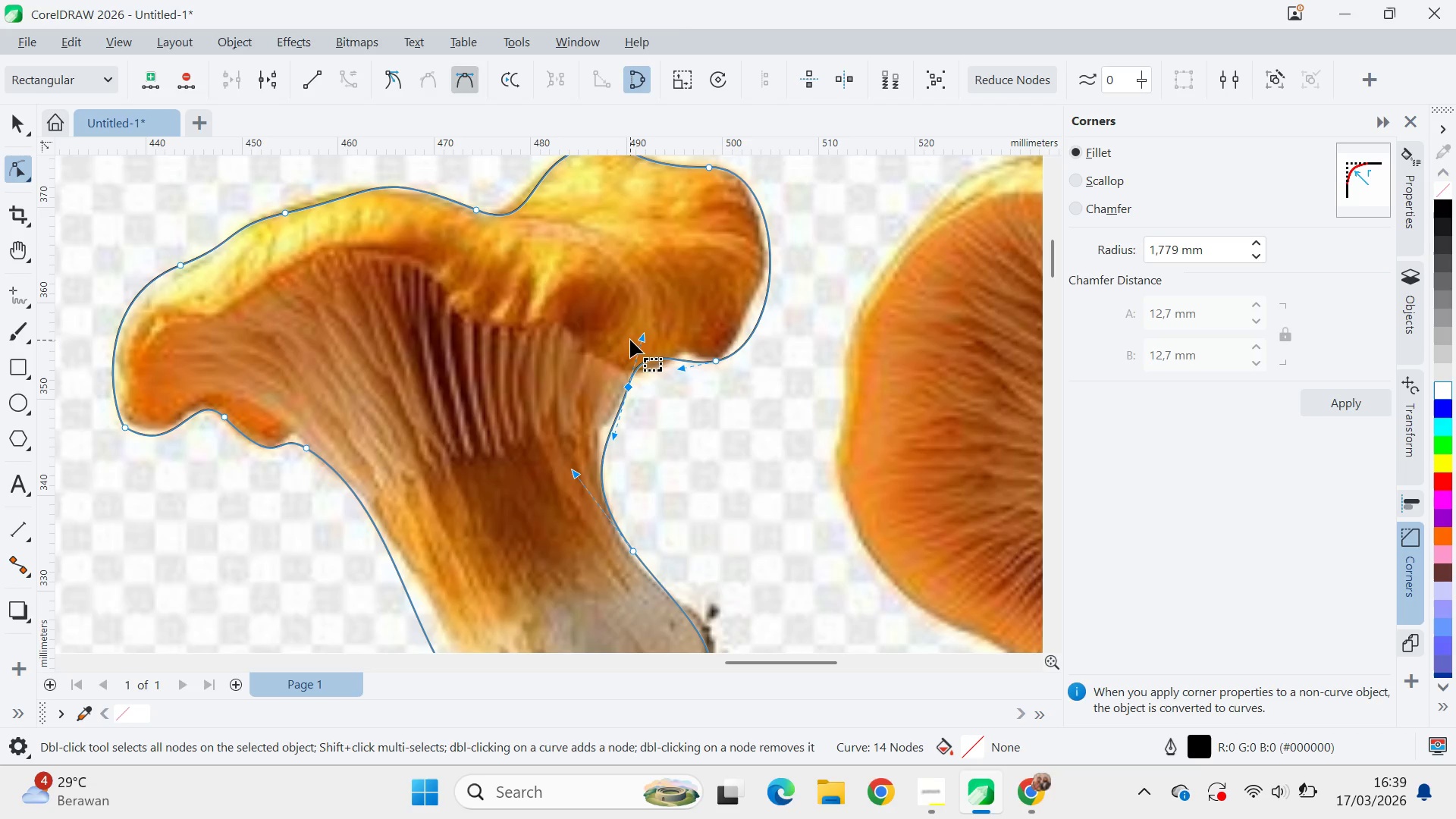 
left_click_drag(start_coordinate=[642, 340], to_coordinate=[654, 356])
 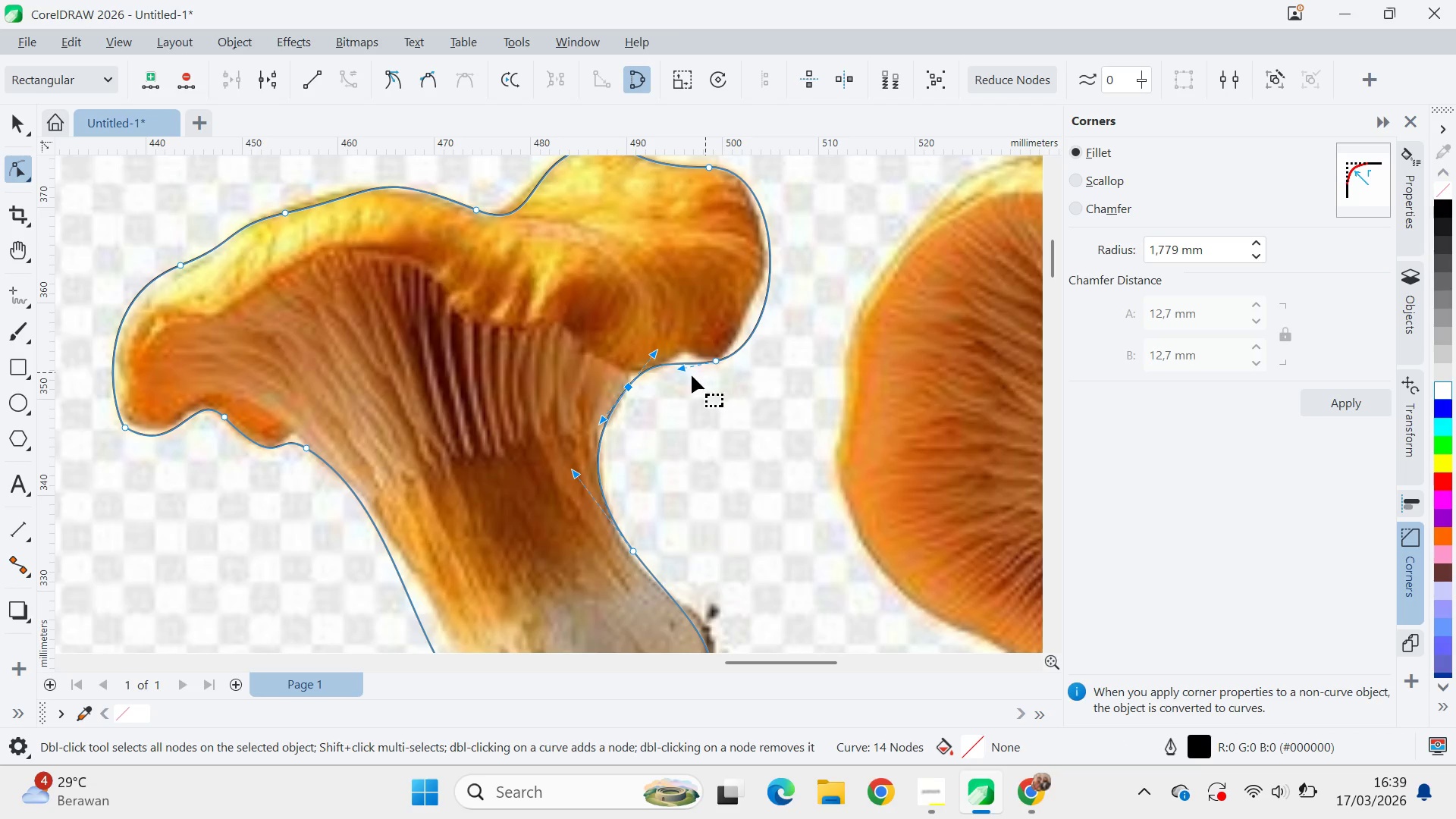 
left_click_drag(start_coordinate=[683, 369], to_coordinate=[680, 356])
 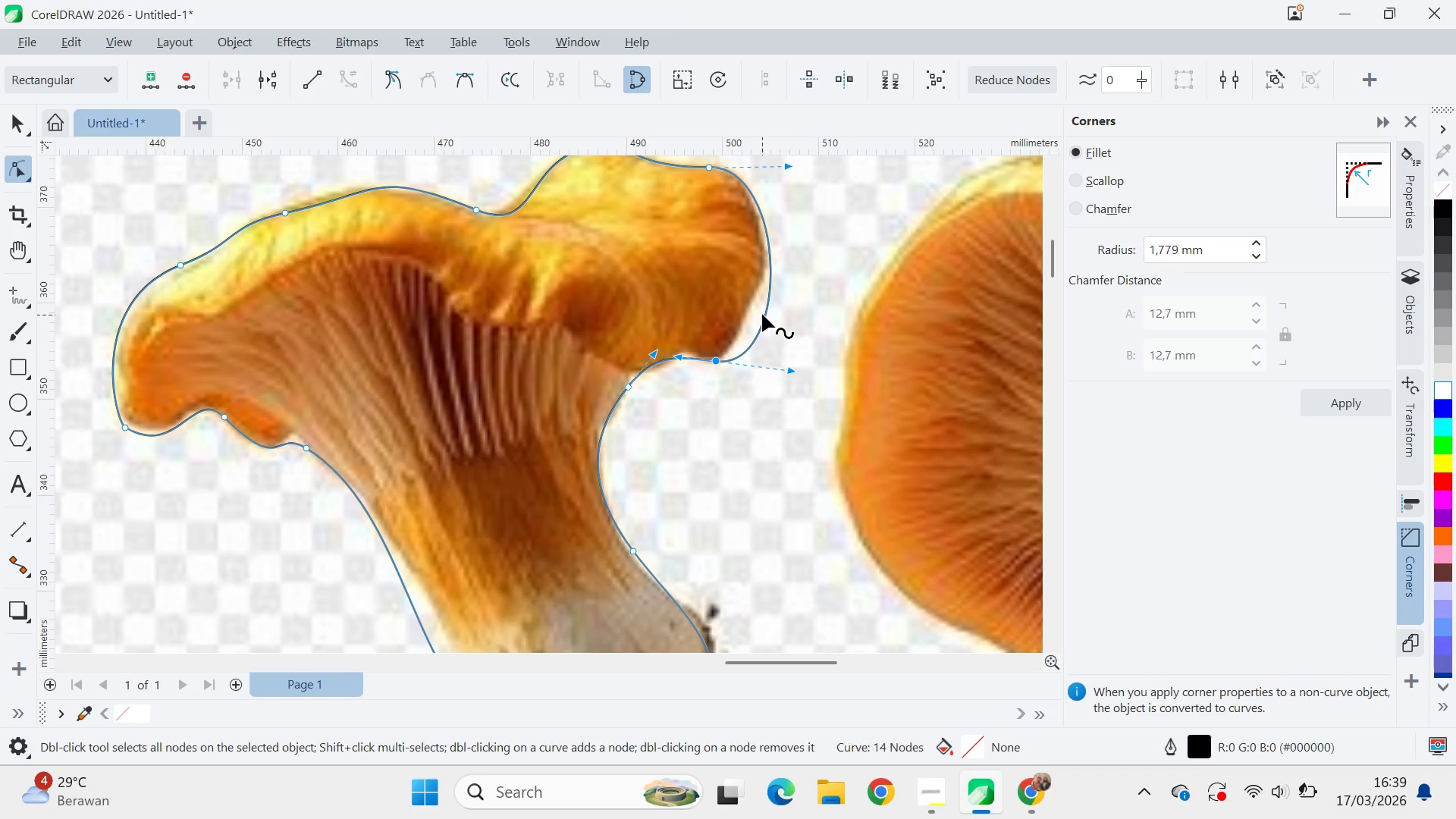 
double_click([762, 313])
 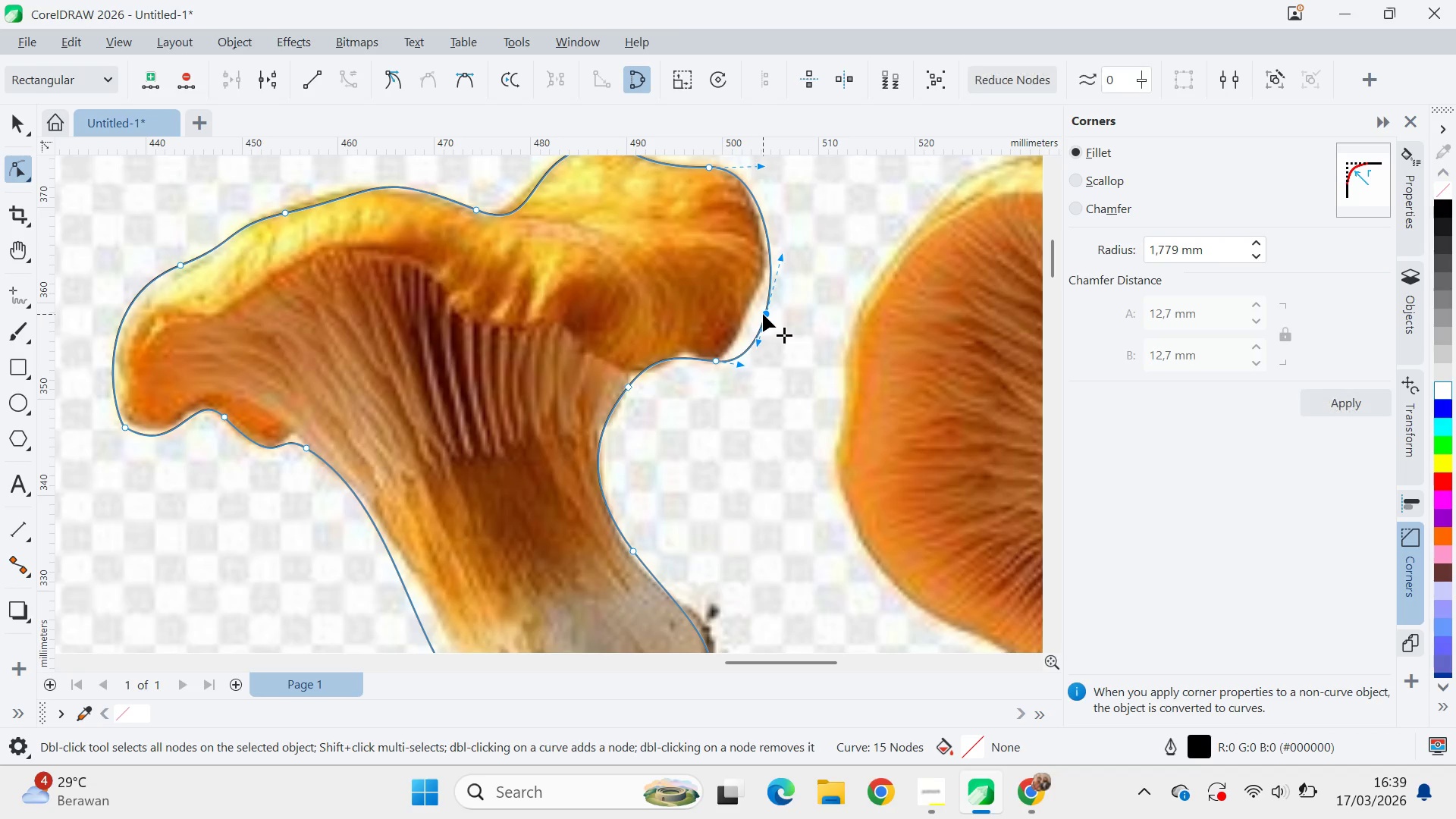 
left_click_drag(start_coordinate=[763, 314], to_coordinate=[753, 294])
 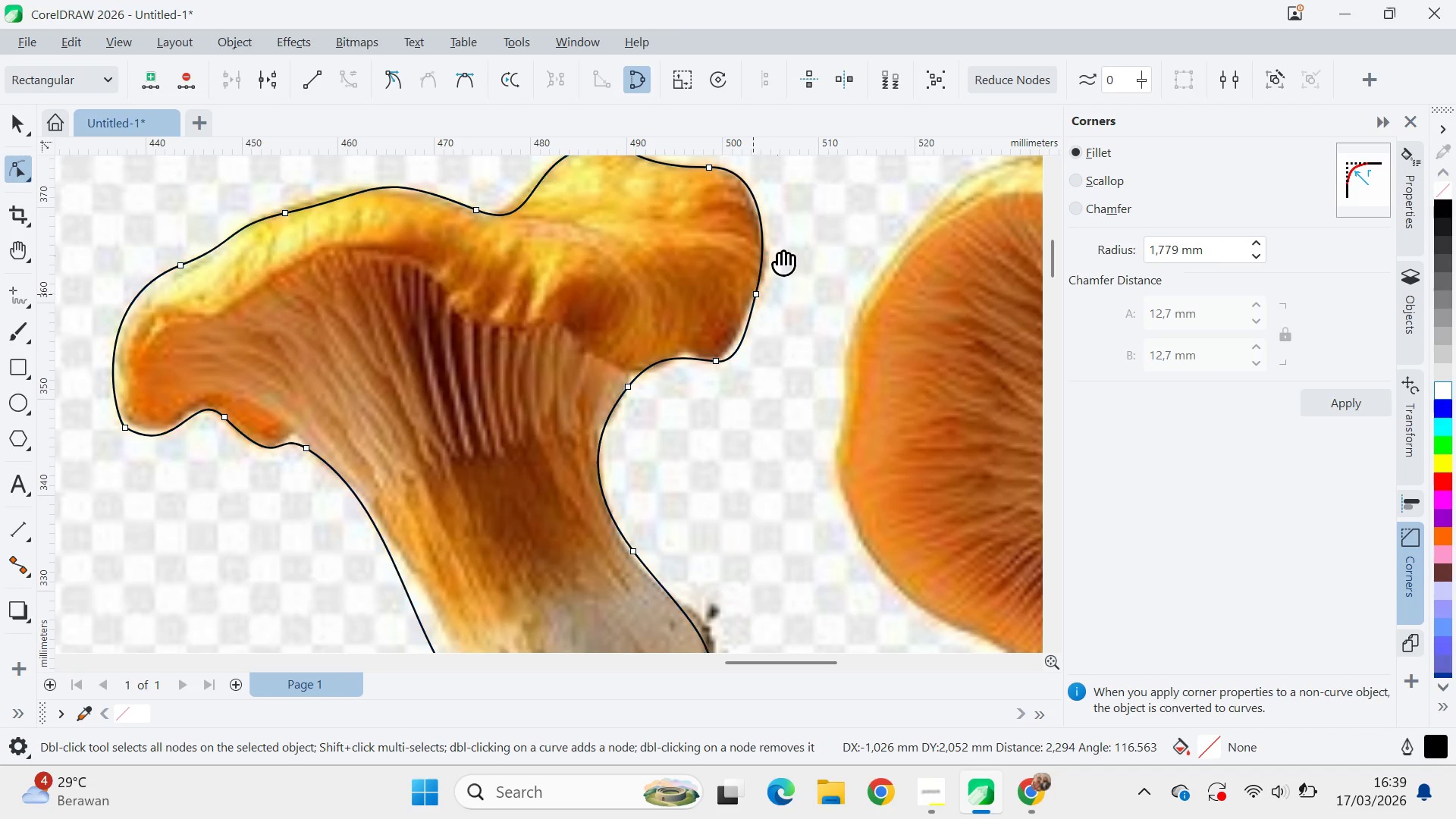 
type(qa)
 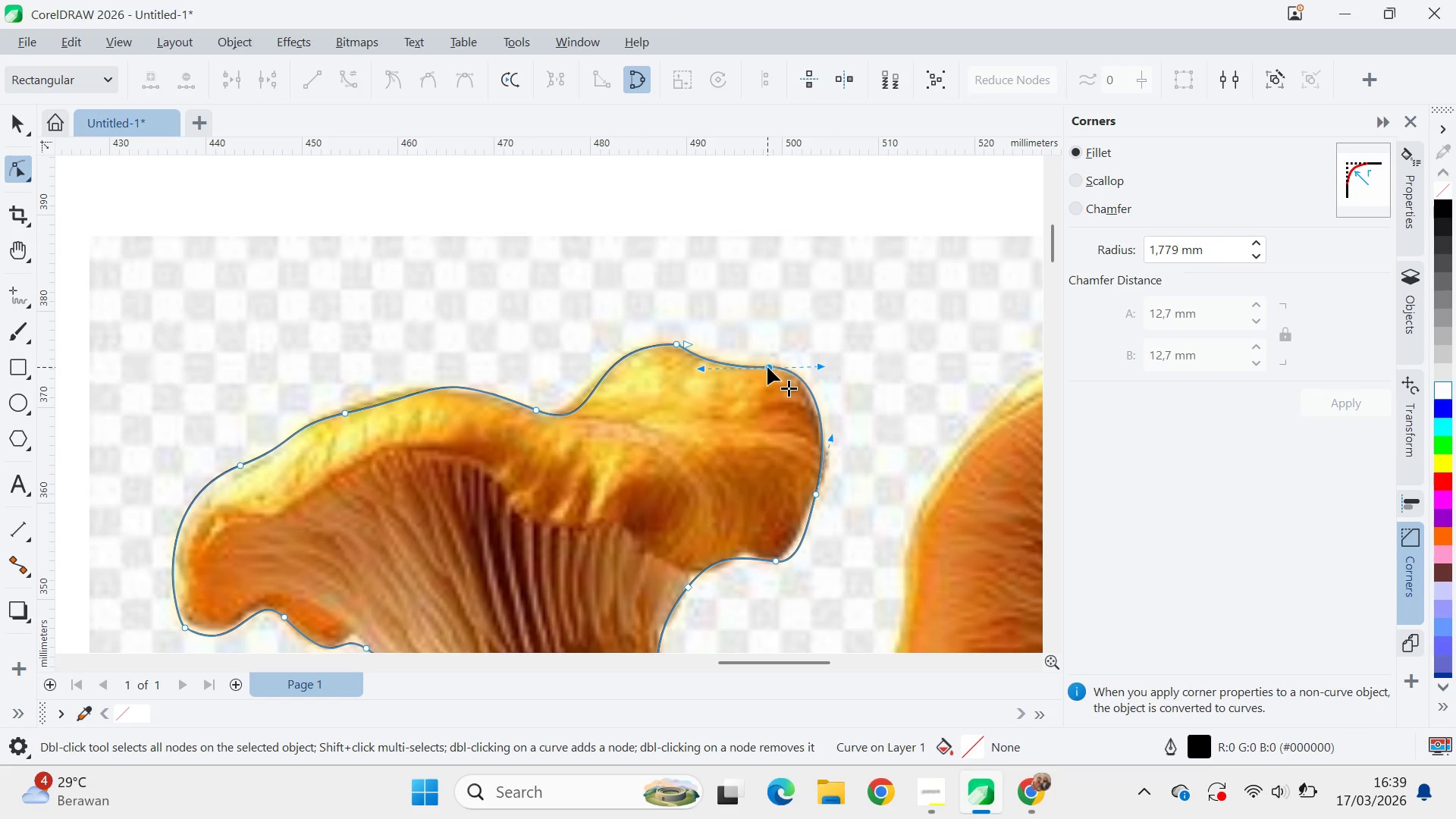 
left_click_drag(start_coordinate=[786, 259], to_coordinate=[846, 460])
 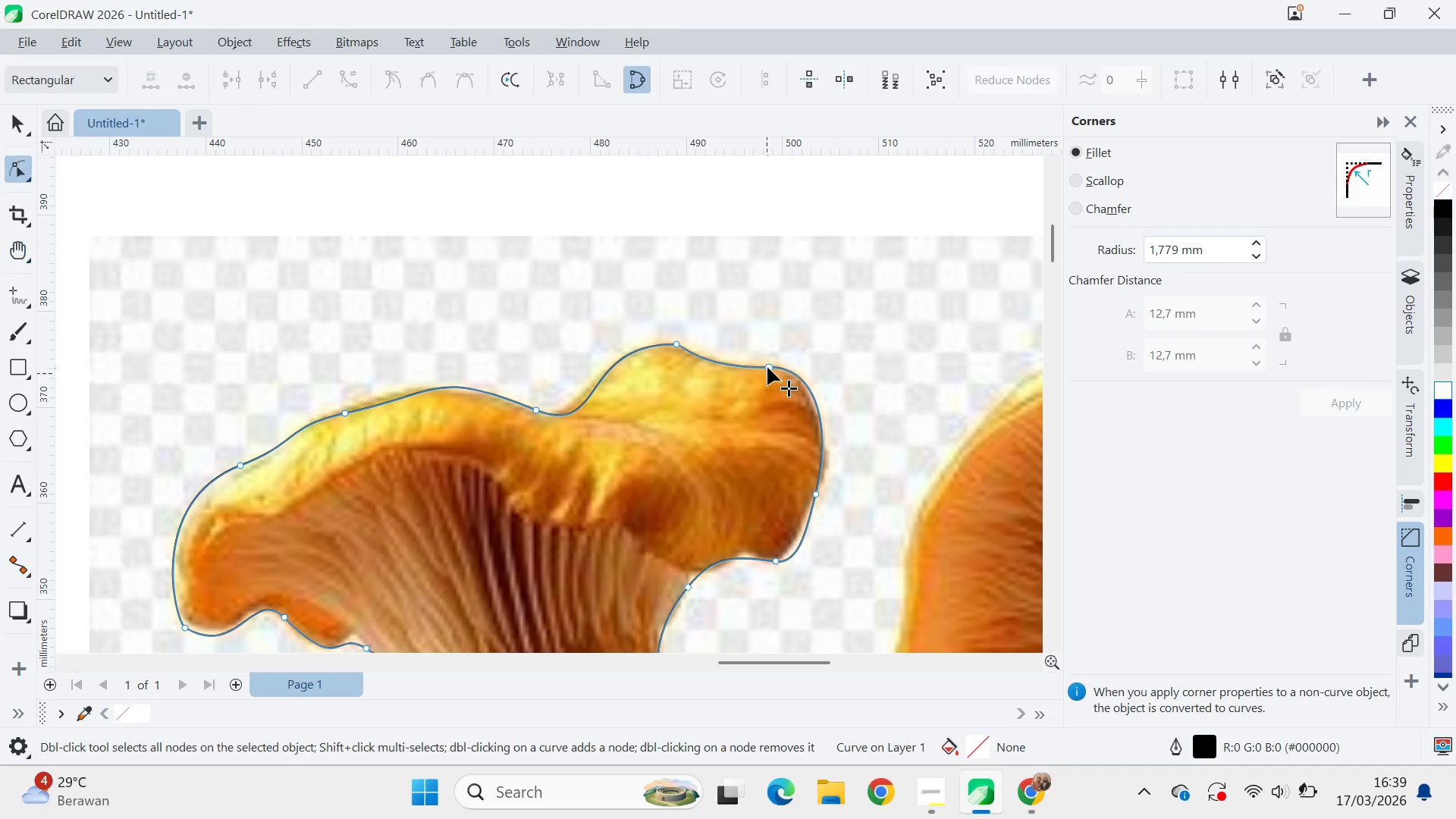 
left_click_drag(start_coordinate=[767, 367], to_coordinate=[759, 364])
 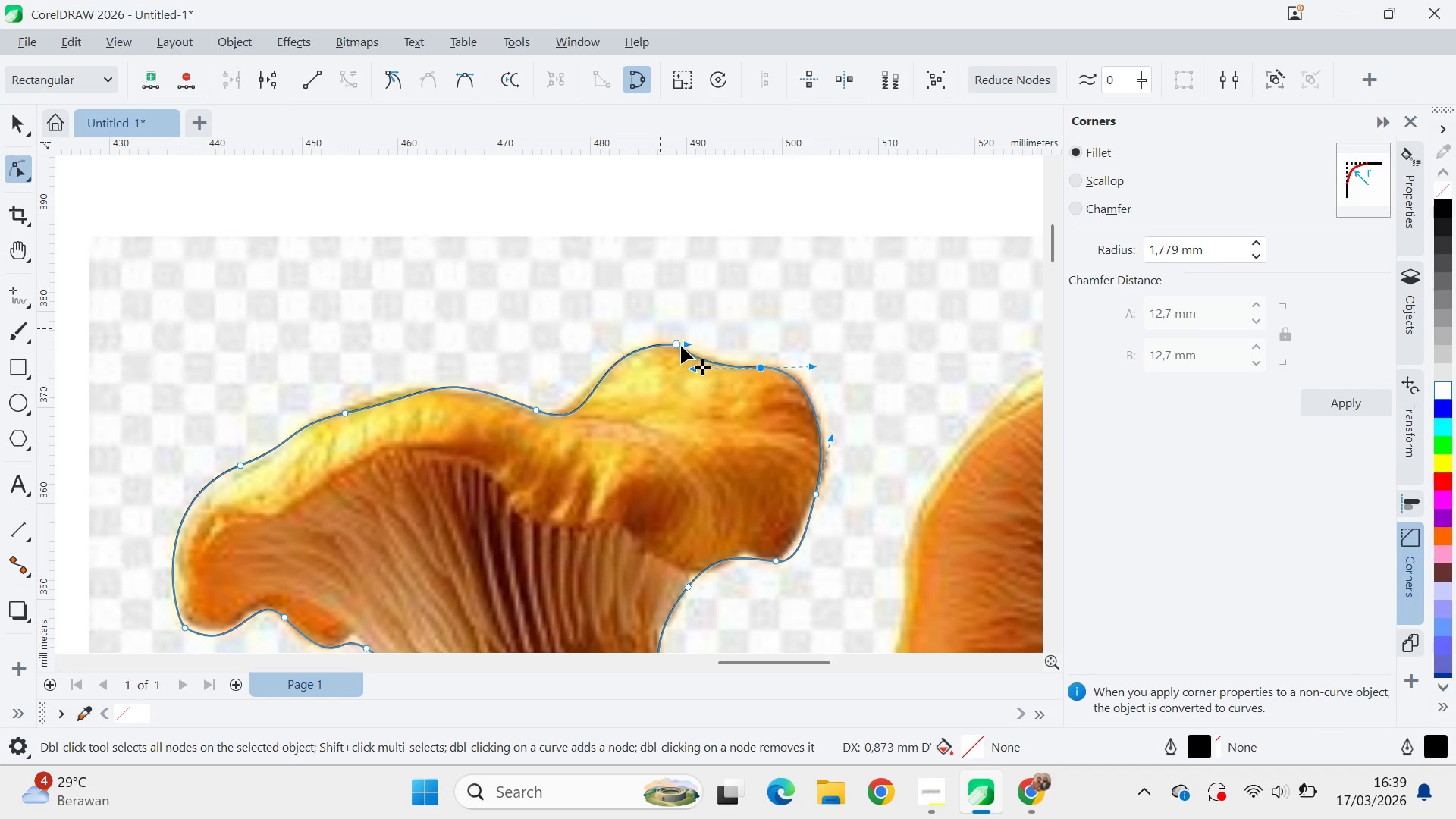 
left_click([681, 346])
 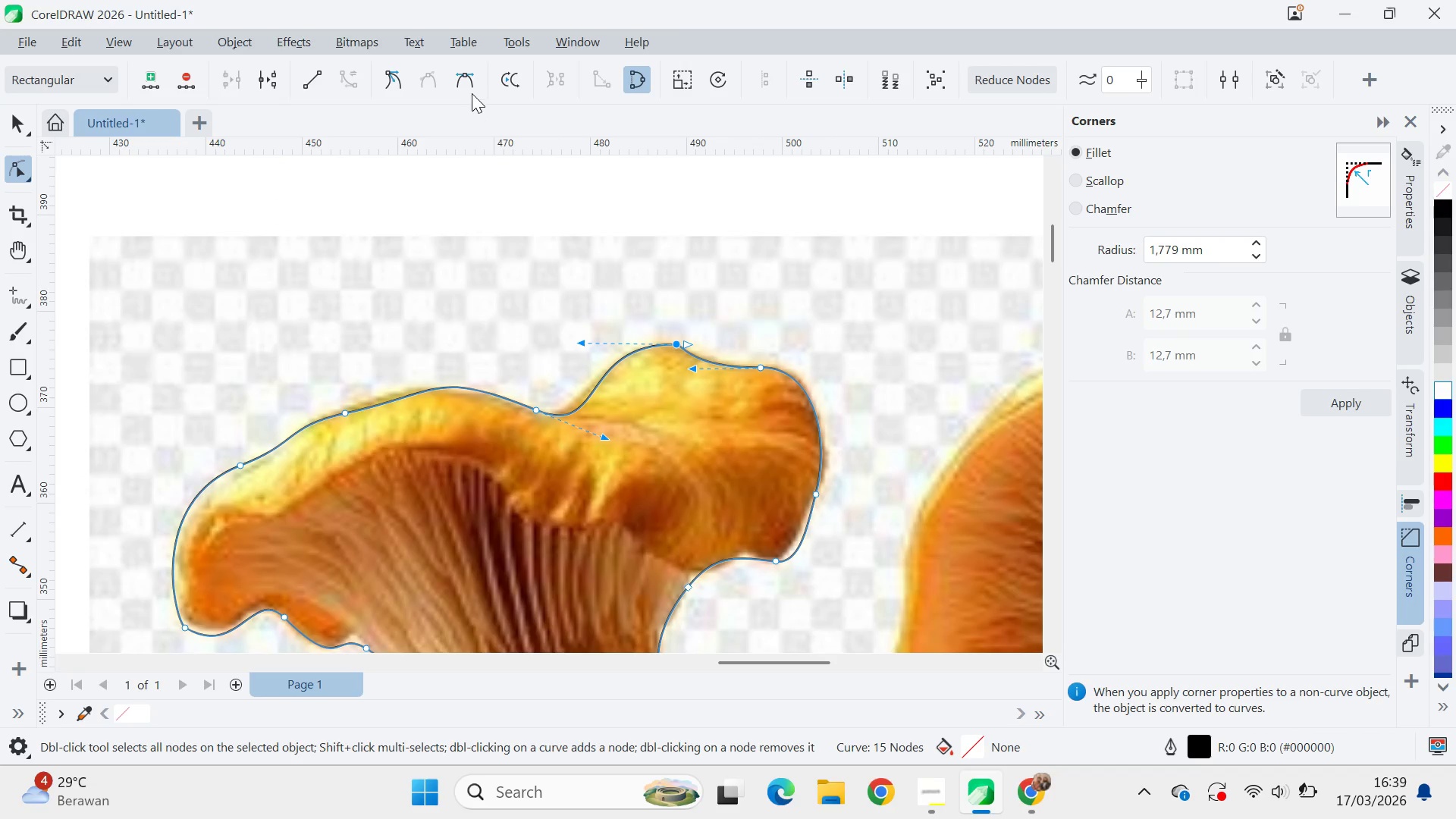 
double_click([472, 80])
 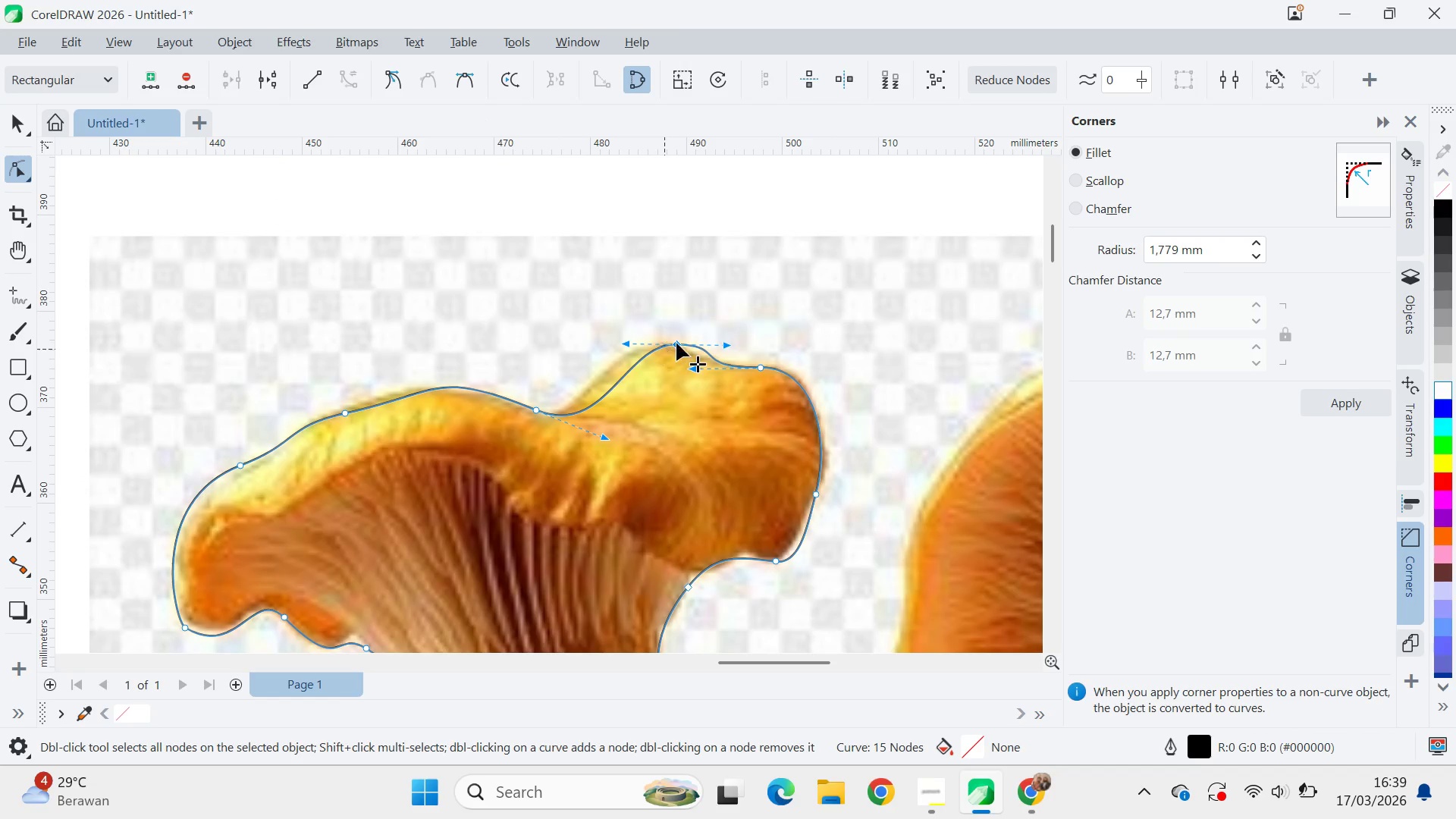 
left_click_drag(start_coordinate=[676, 344], to_coordinate=[661, 344])
 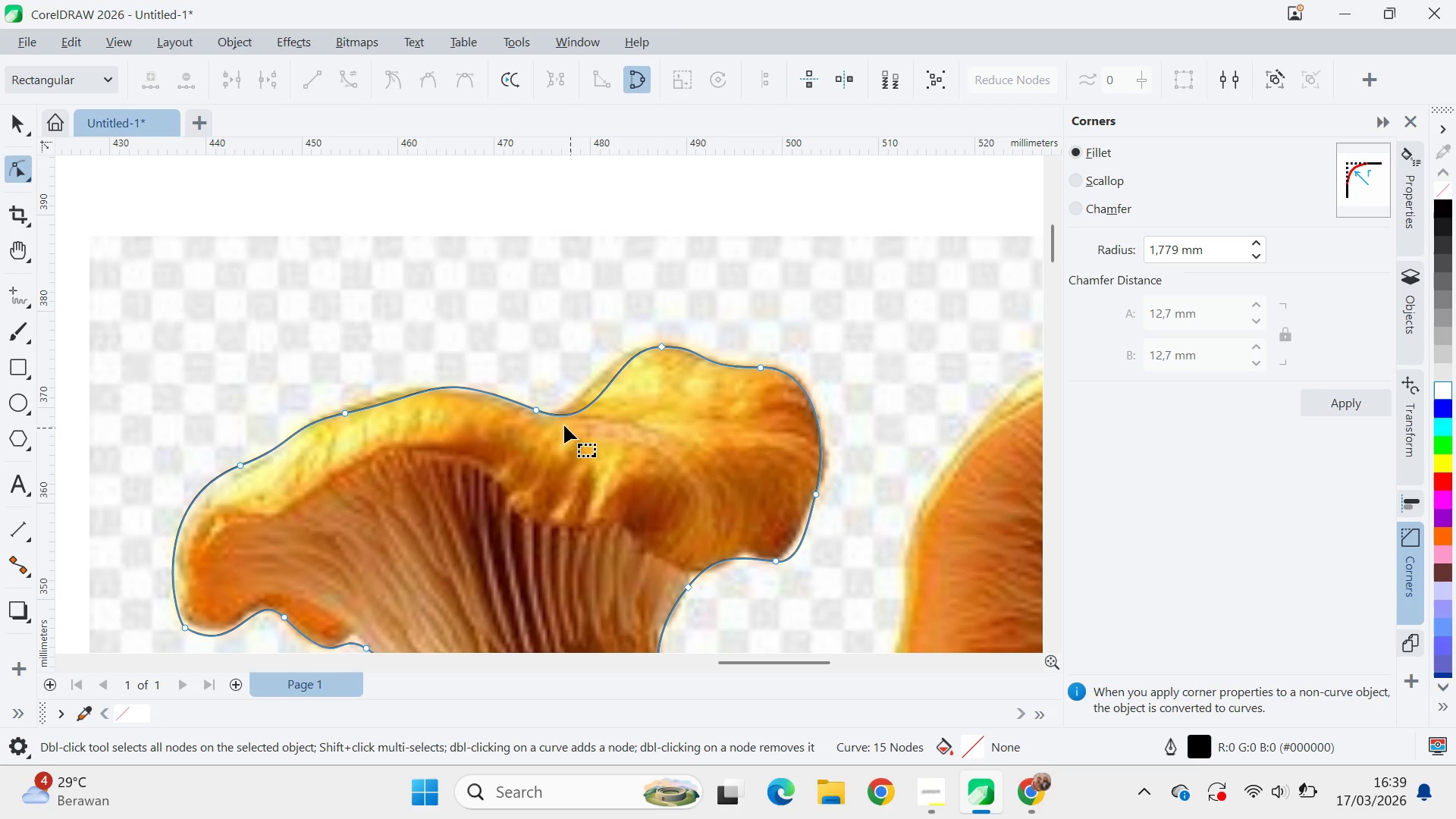 
left_click_drag(start_coordinate=[535, 407], to_coordinate=[516, 397])
 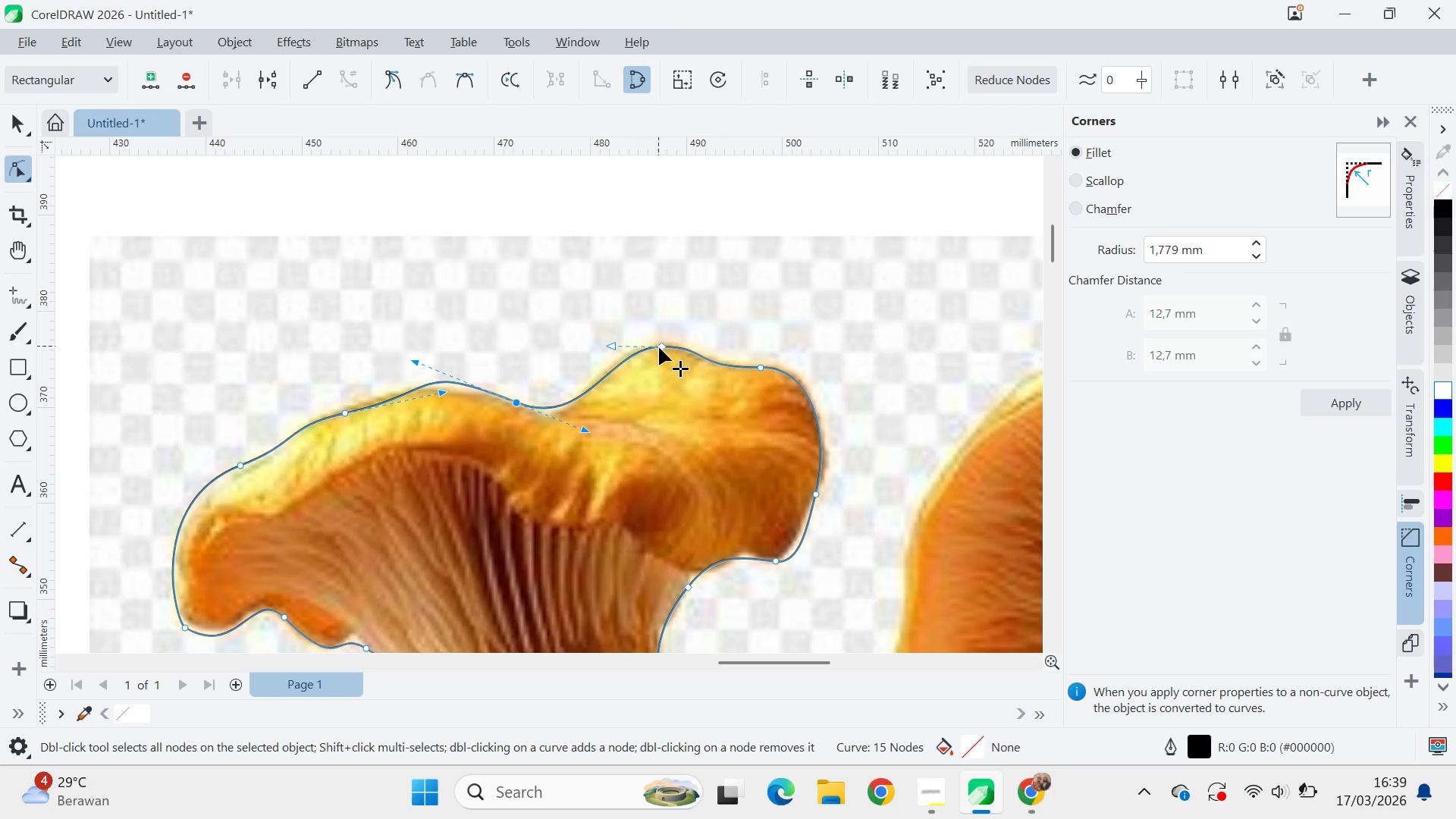 
type(qa)
 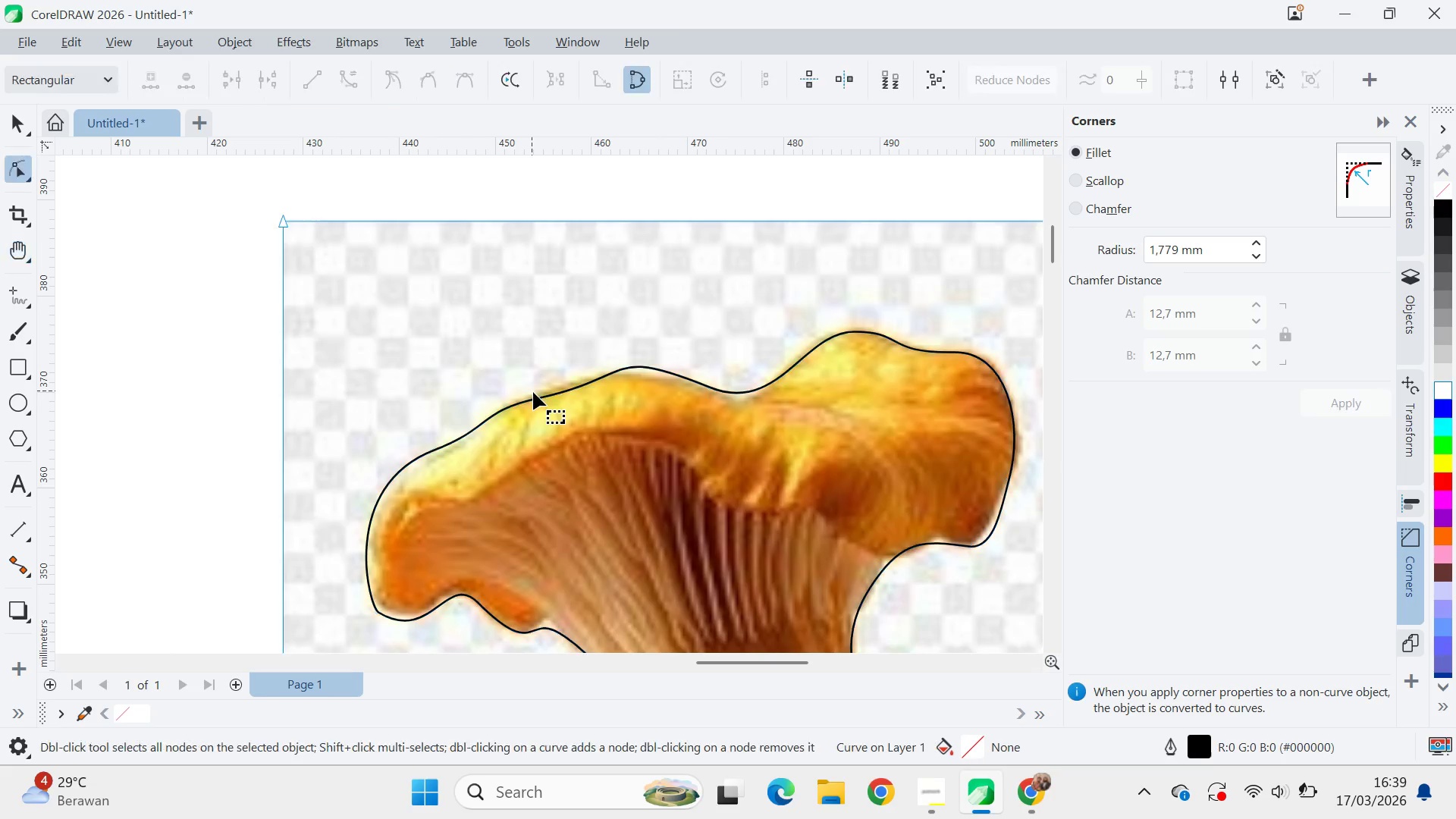 
left_click_drag(start_coordinate=[477, 473], to_coordinate=[670, 458])
 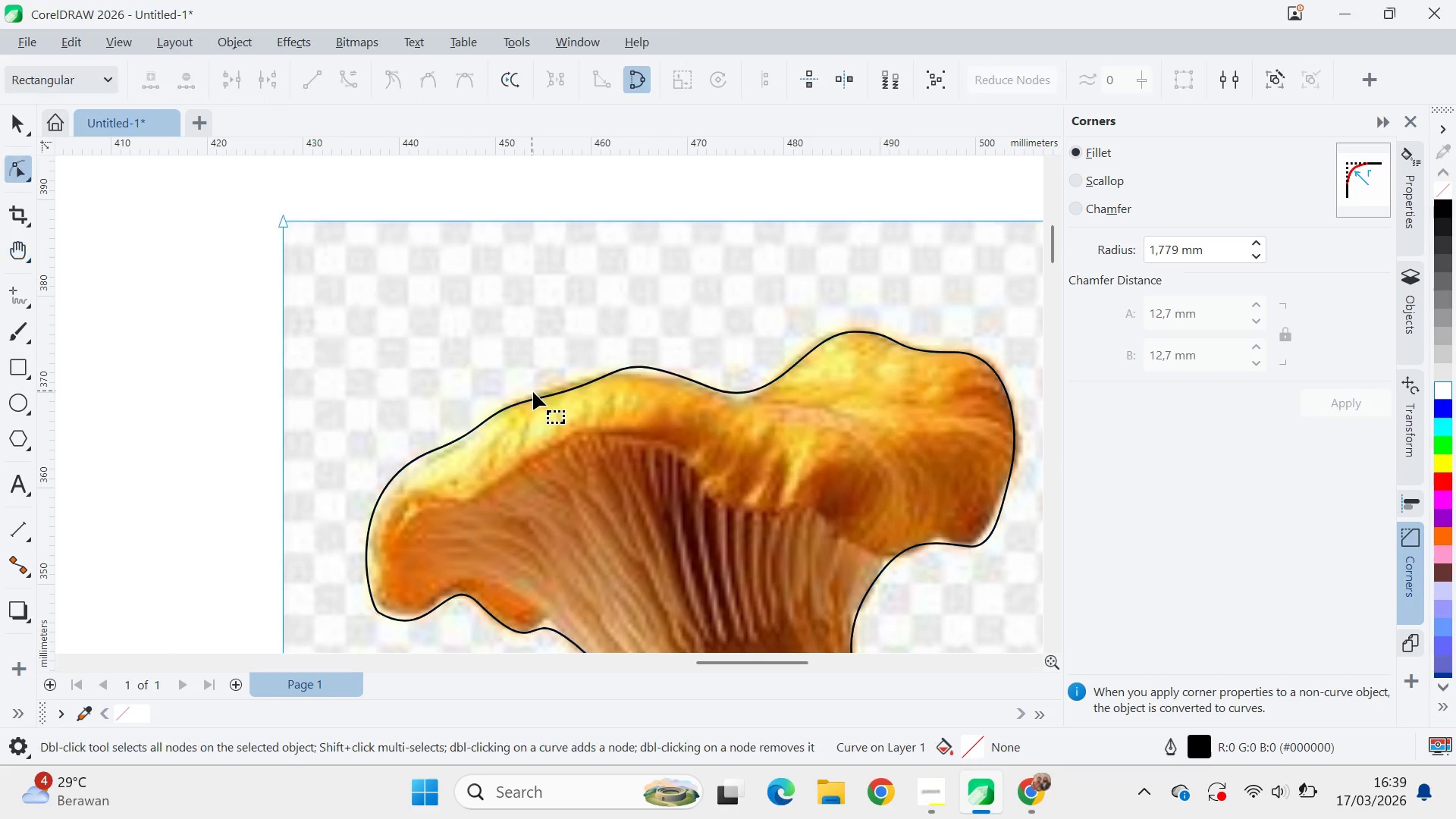 
double_click([541, 401])
 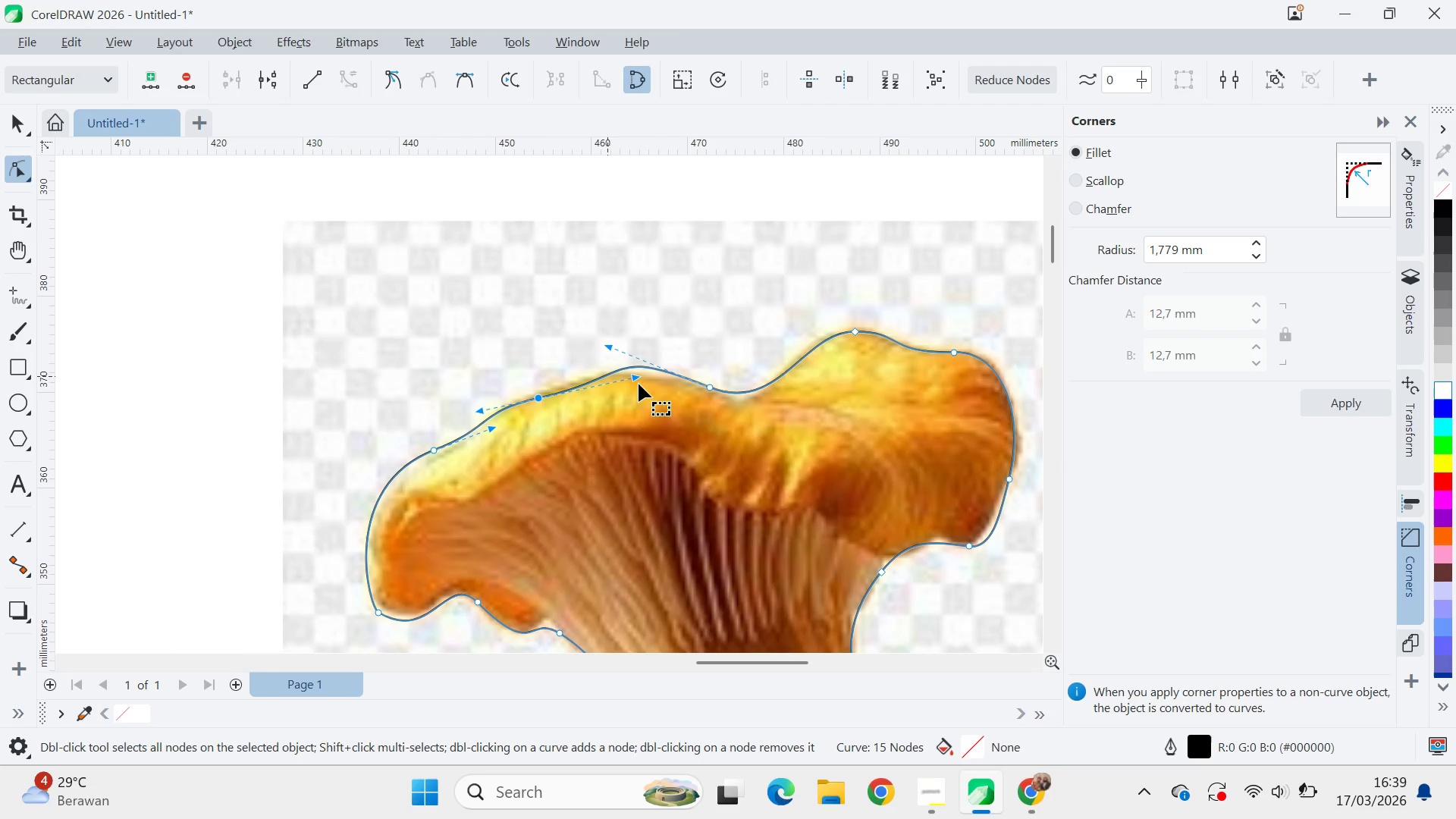 
left_click_drag(start_coordinate=[636, 377], to_coordinate=[604, 391])
 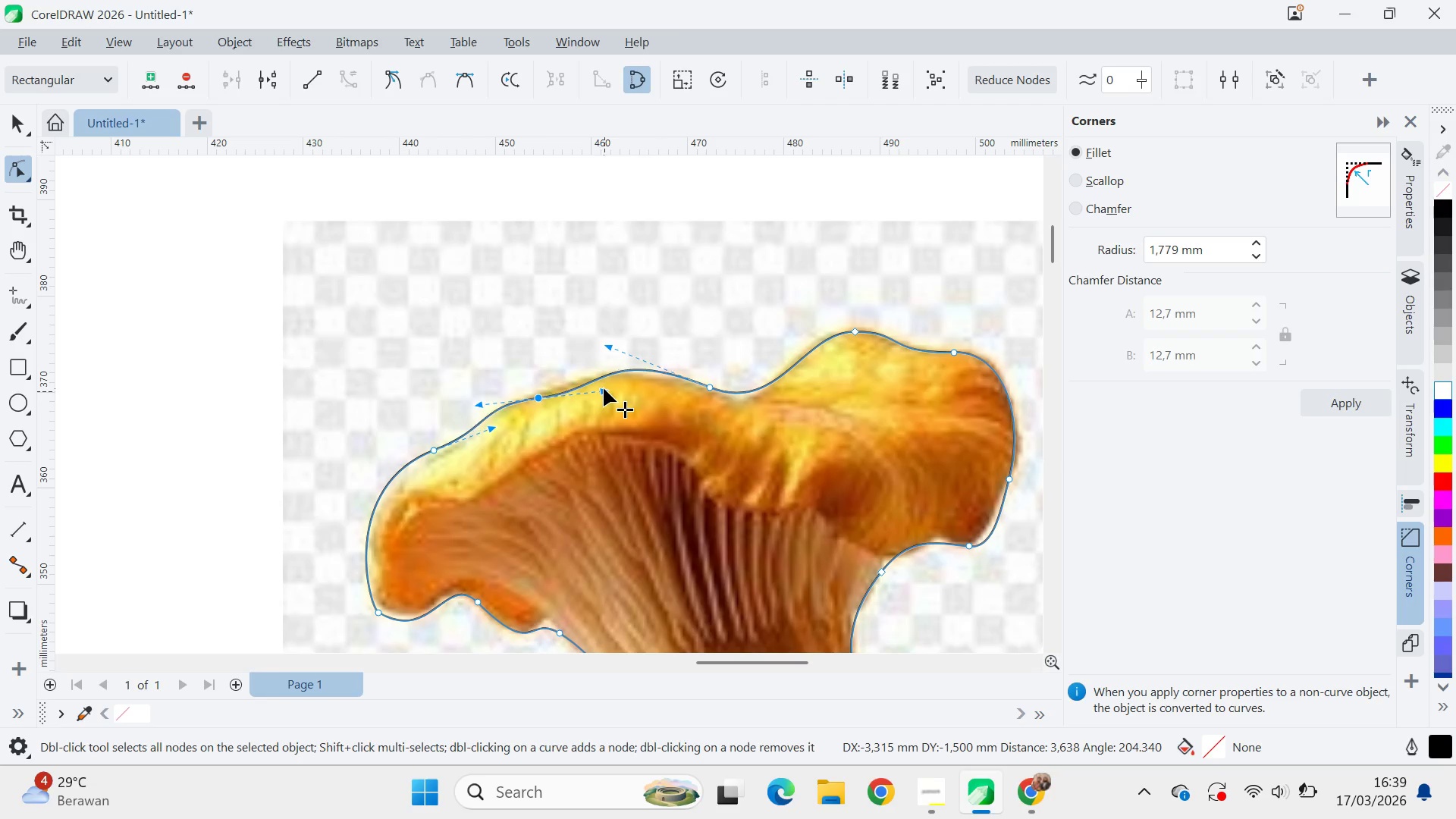 
left_click([604, 388])
 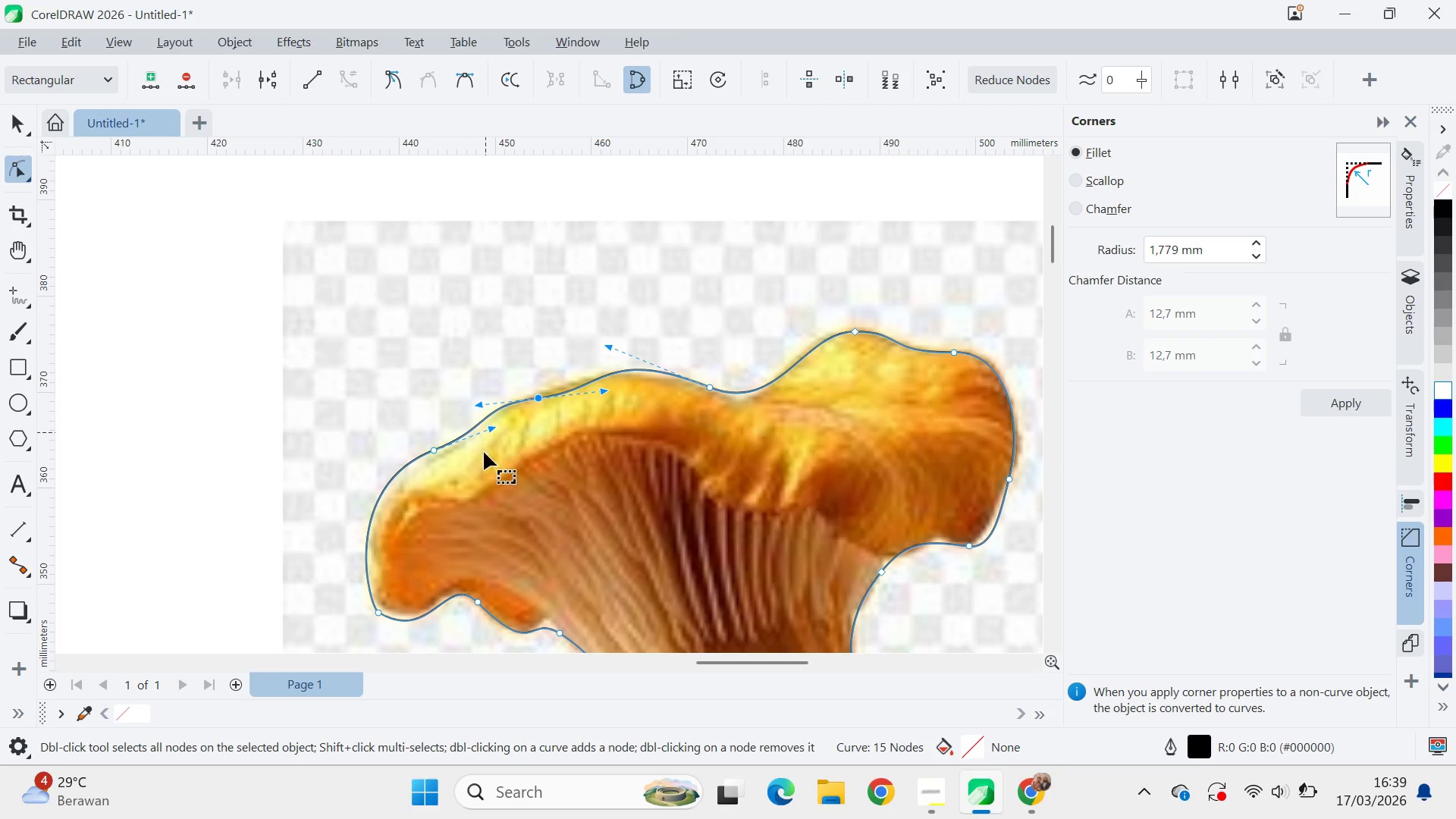 
type(aqa)
 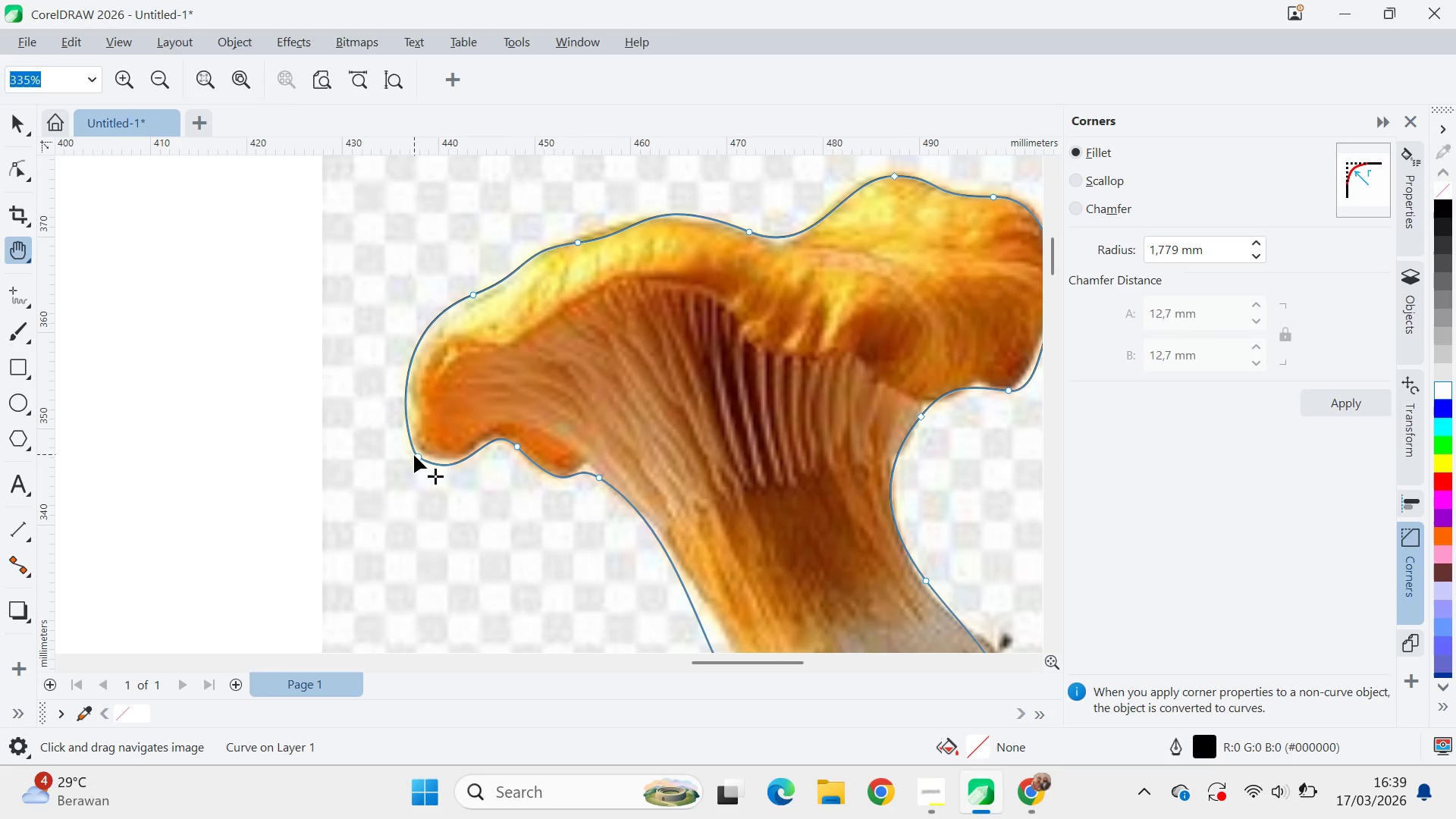 
left_click_drag(start_coordinate=[580, 497], to_coordinate=[576, 338])
 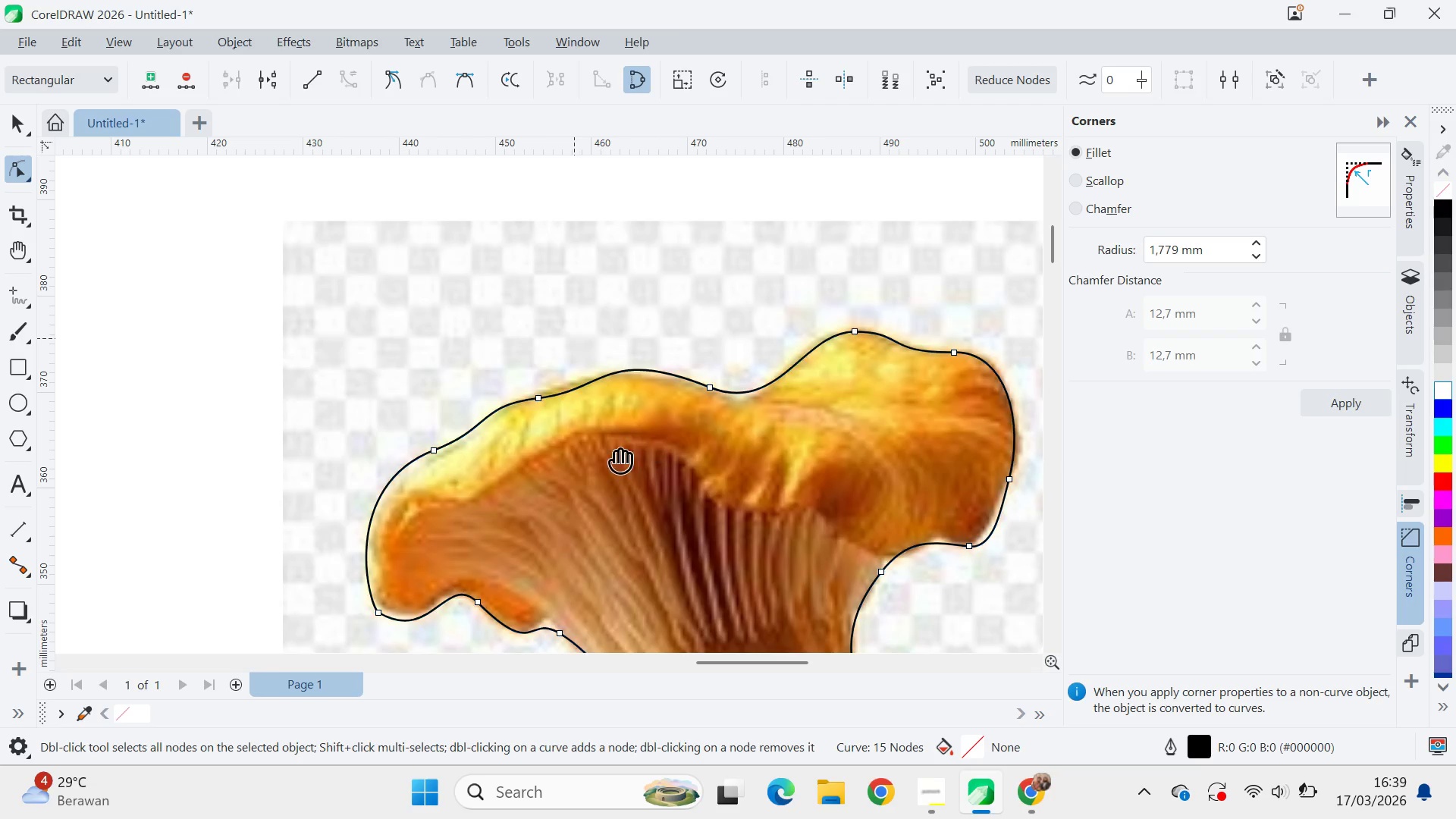 
left_click_drag(start_coordinate=[619, 457], to_coordinate=[658, 302])
 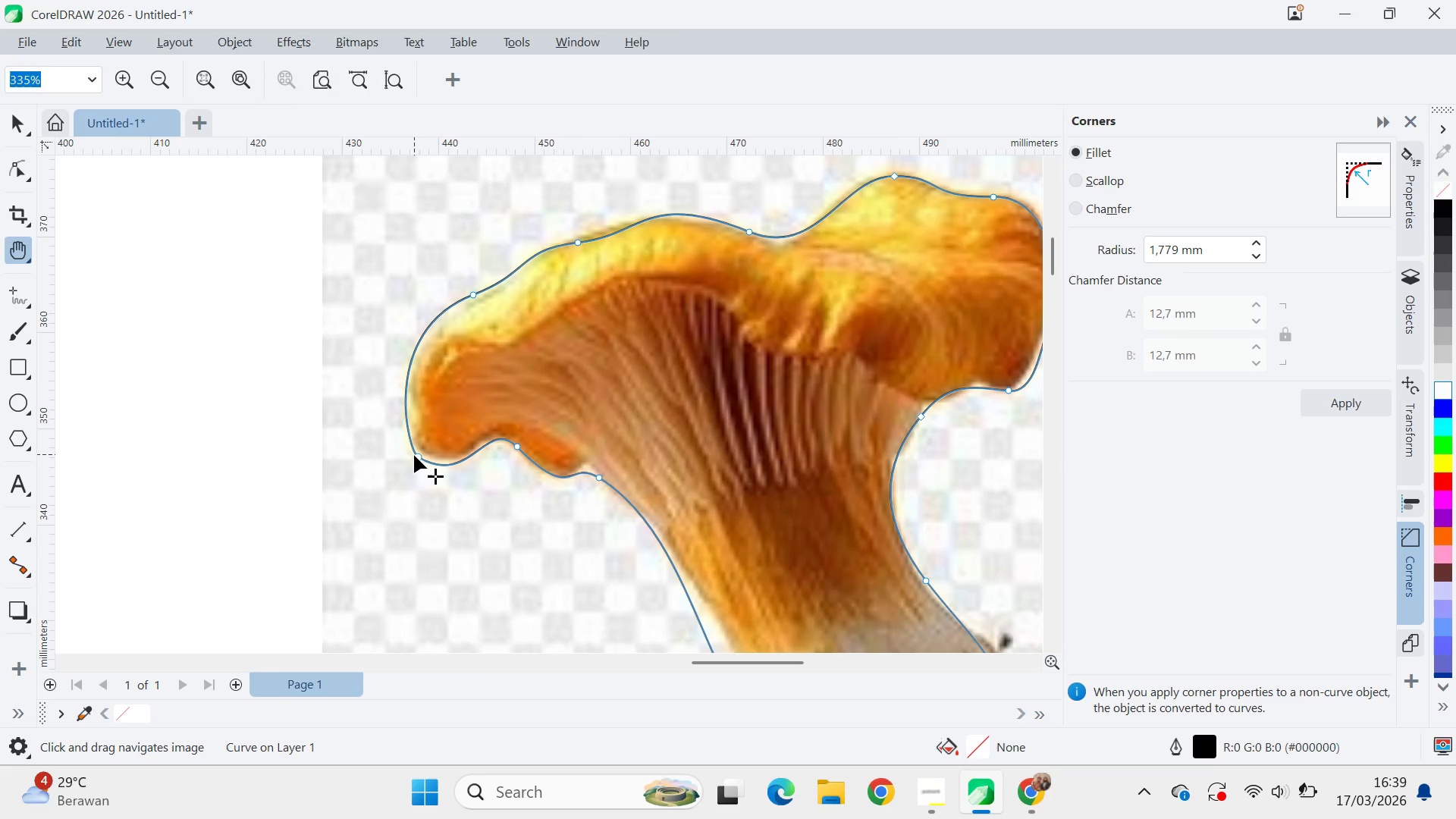 
left_click([414, 455])
 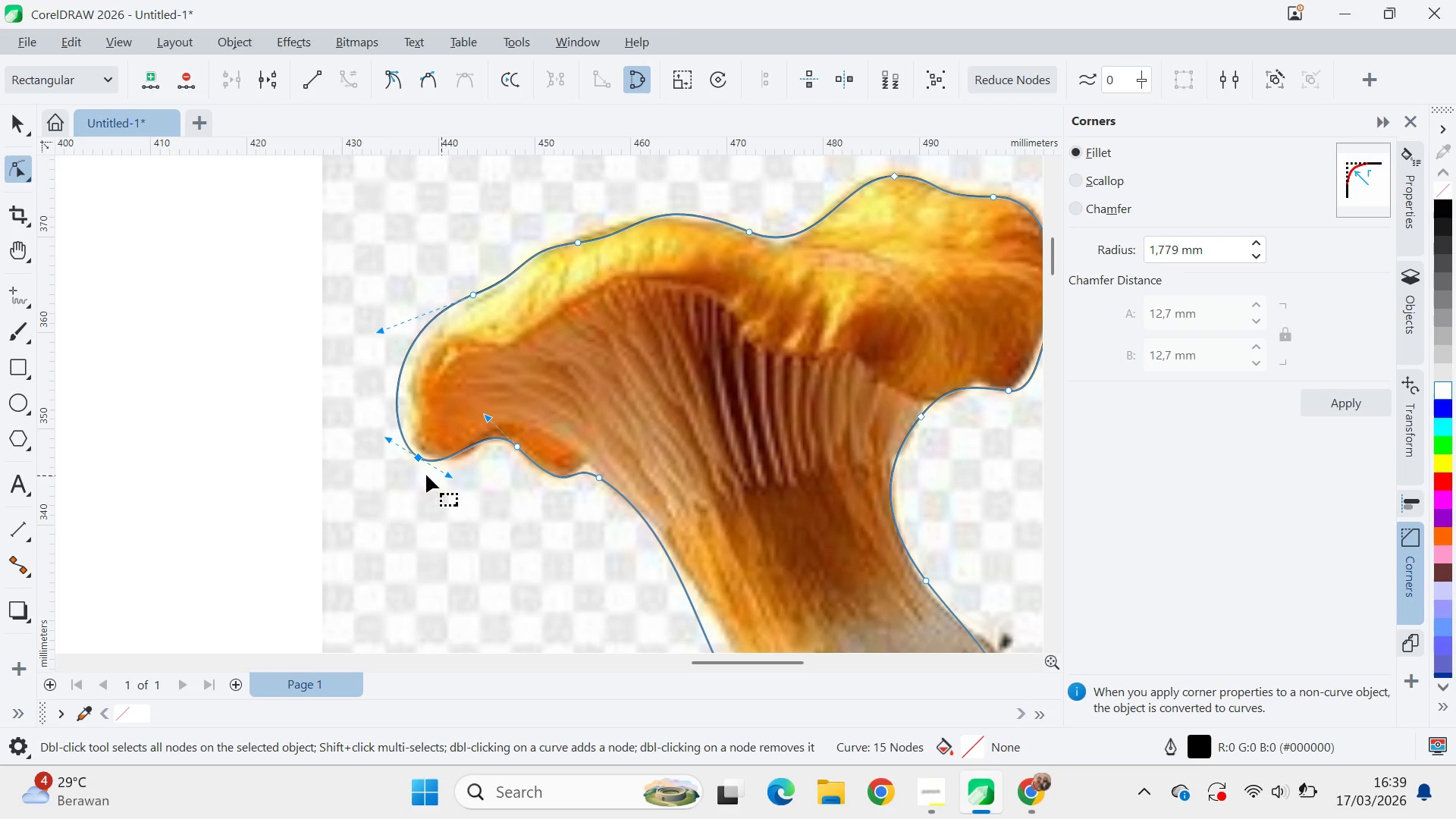 
left_click_drag(start_coordinate=[418, 458], to_coordinate=[429, 465])
 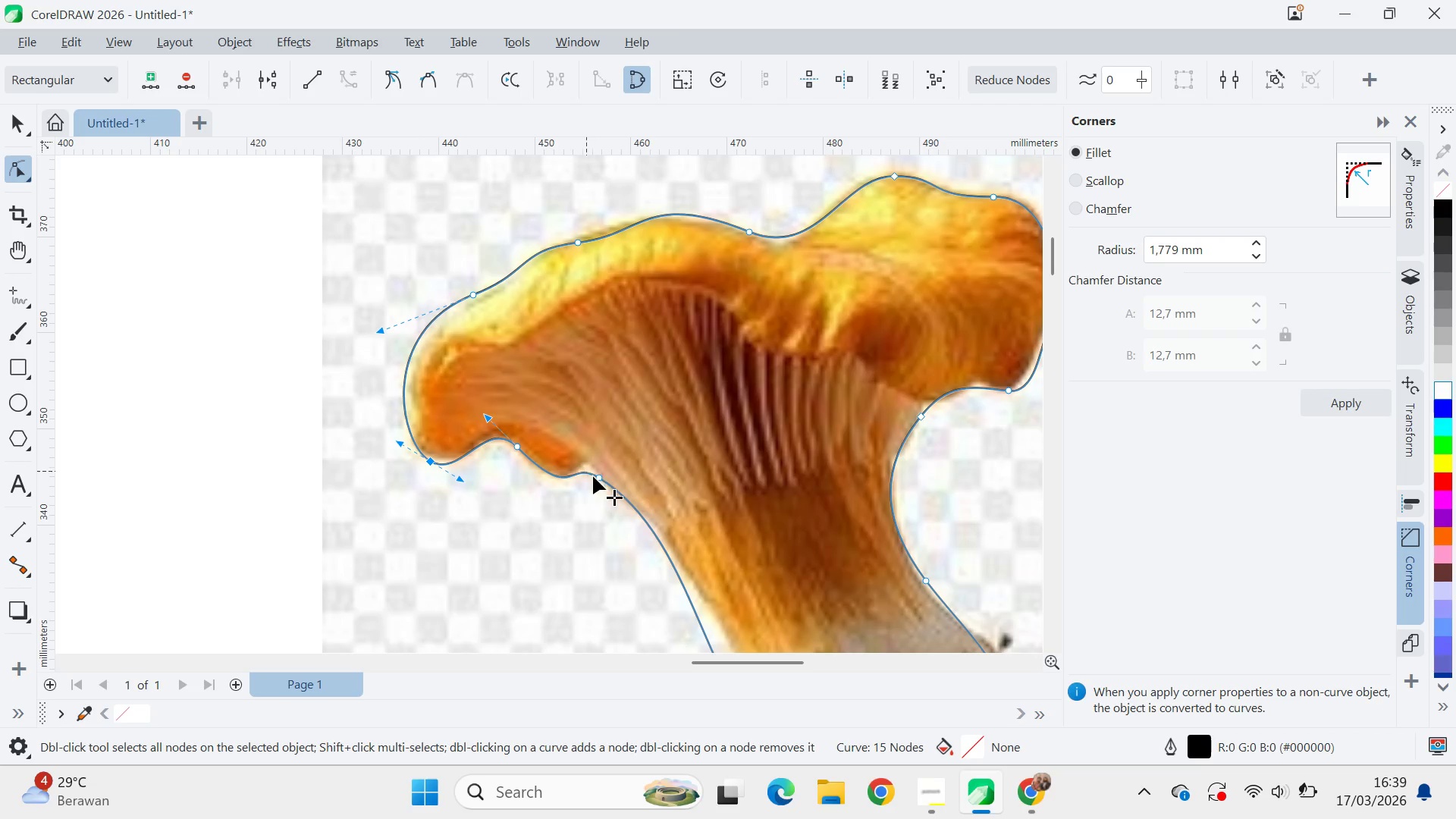 
left_click([595, 478])
 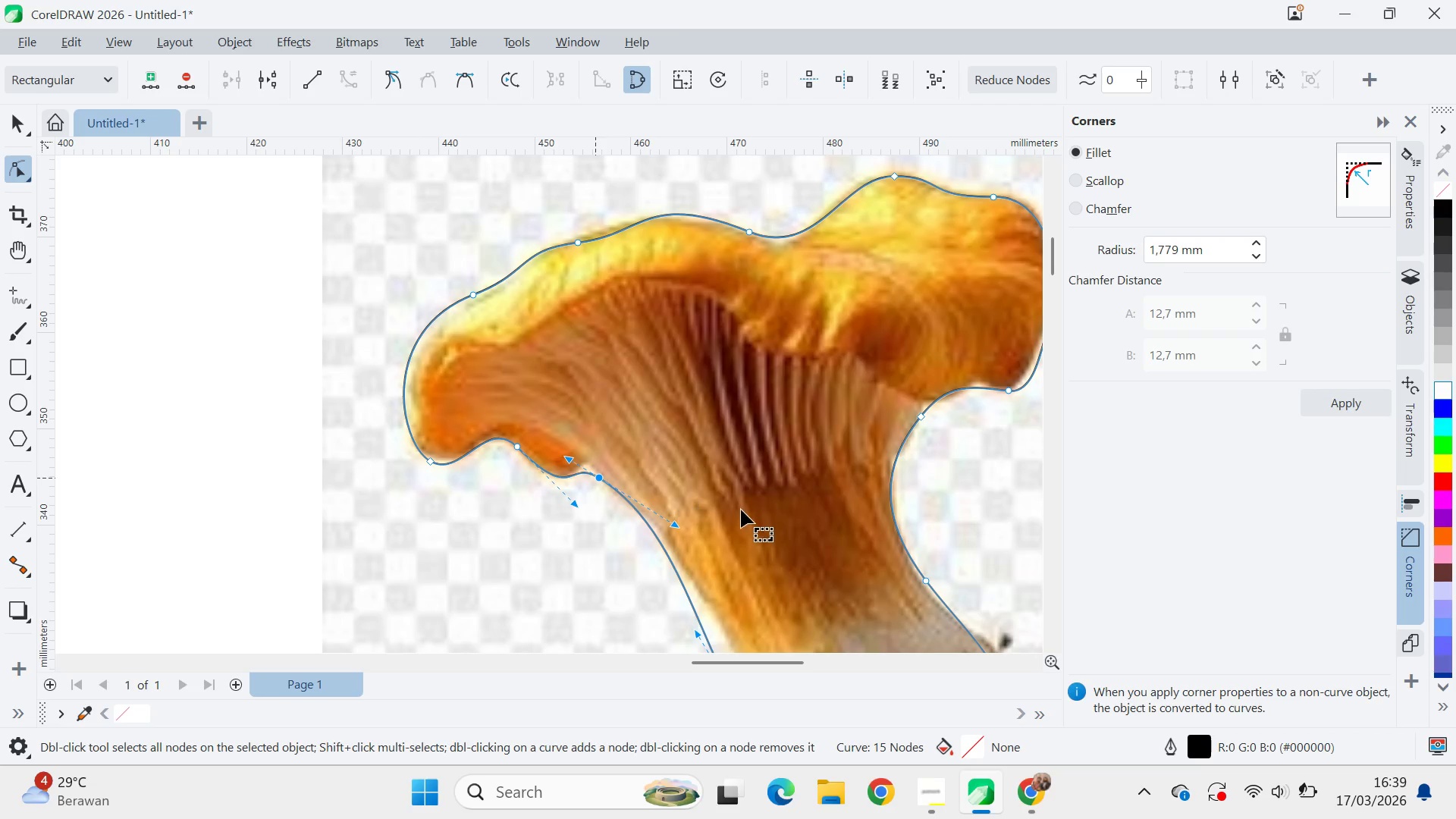 
type(qa)
 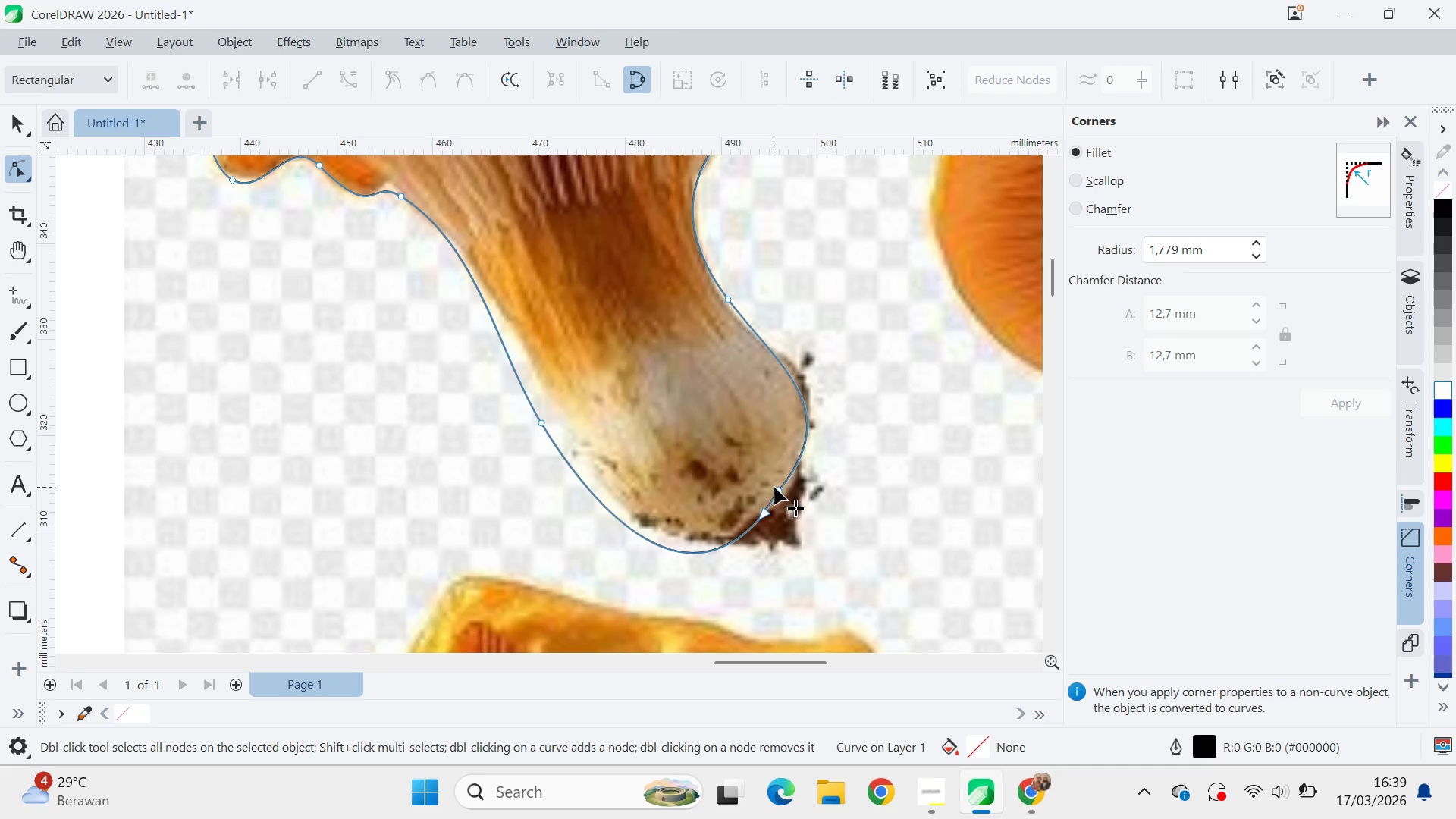 
left_click_drag(start_coordinate=[795, 580], to_coordinate=[597, 299])
 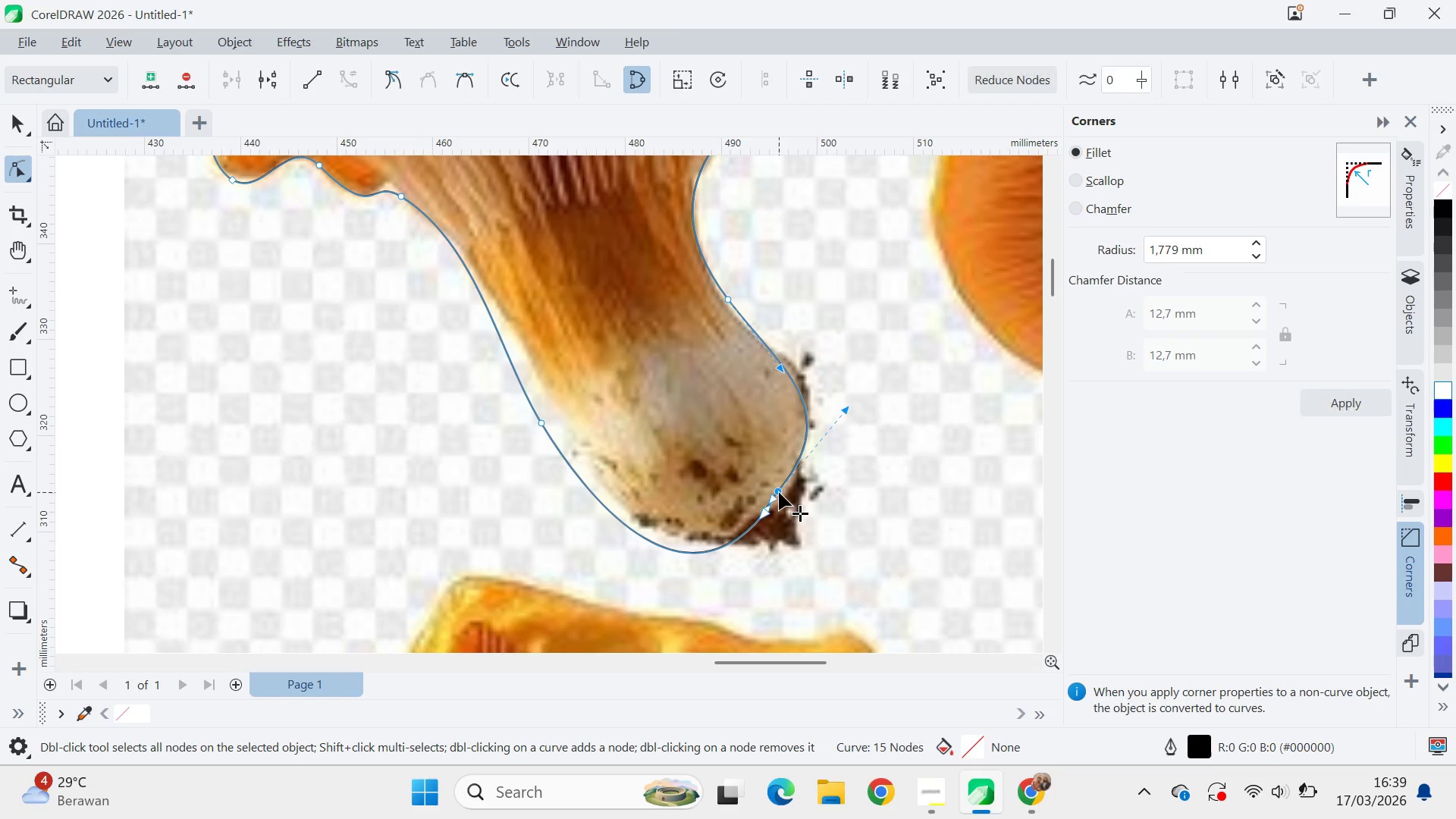 
double_click([765, 513])
 